 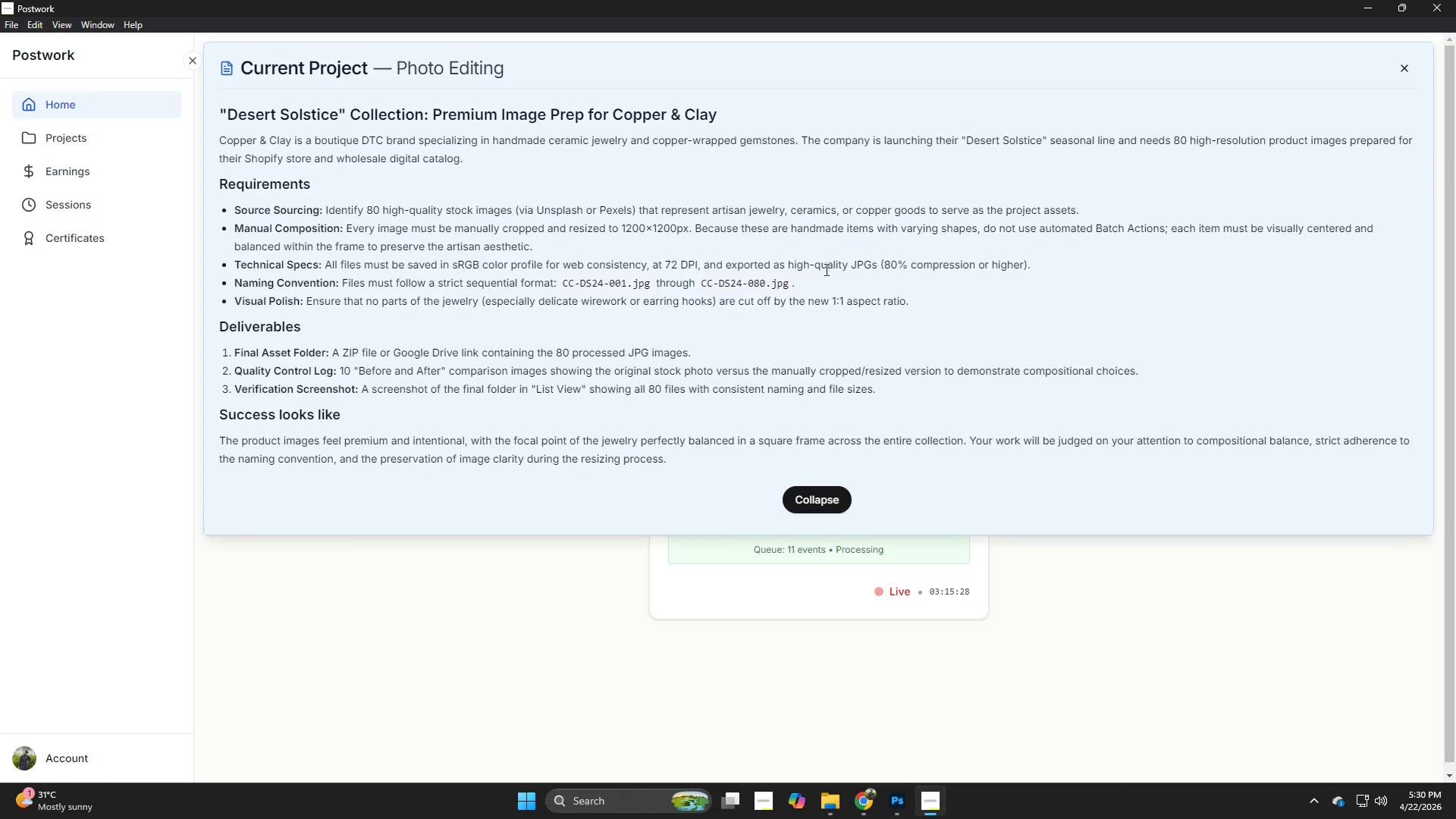 
left_click([854, 802])
 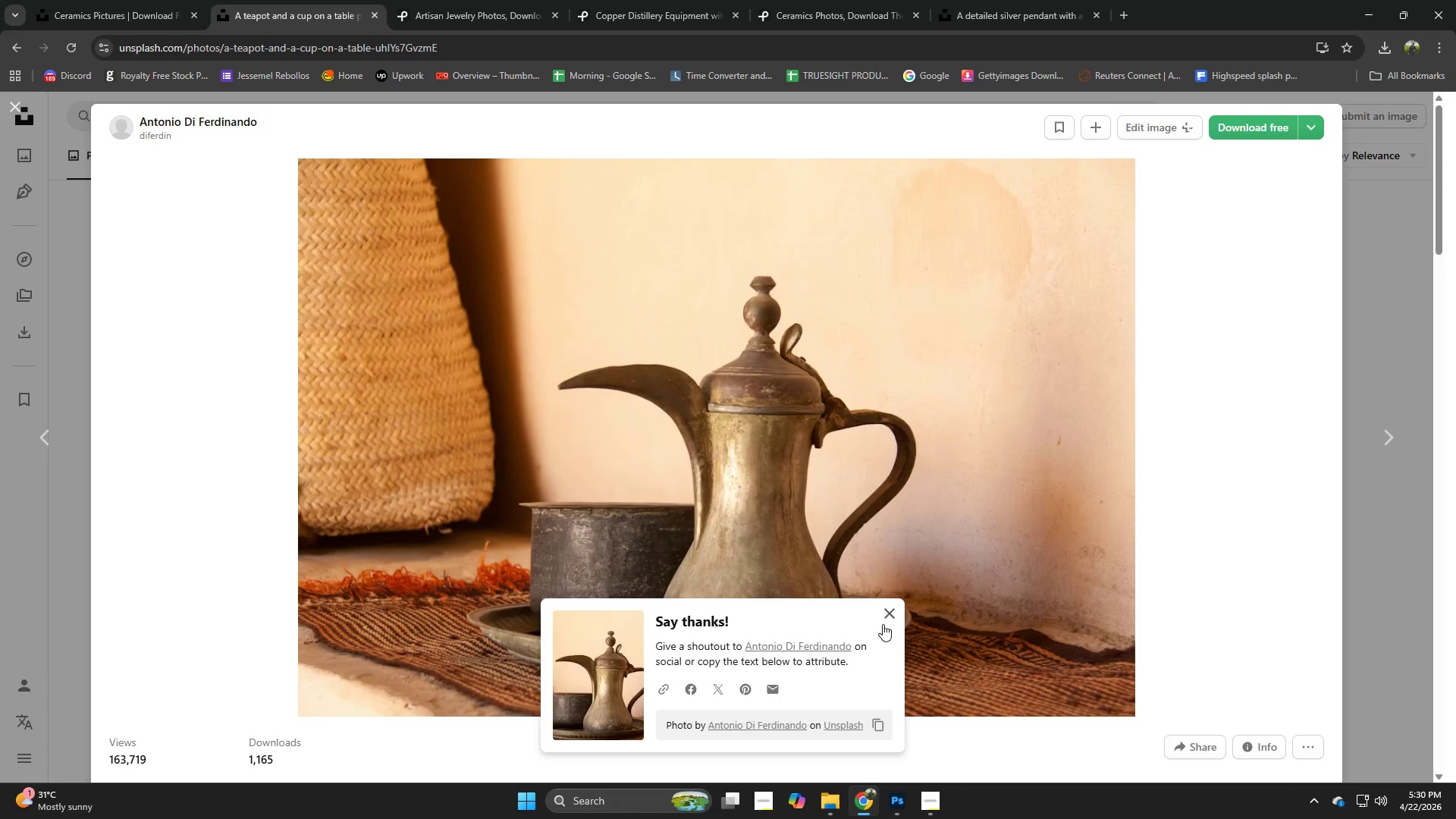 
left_click([886, 622])
 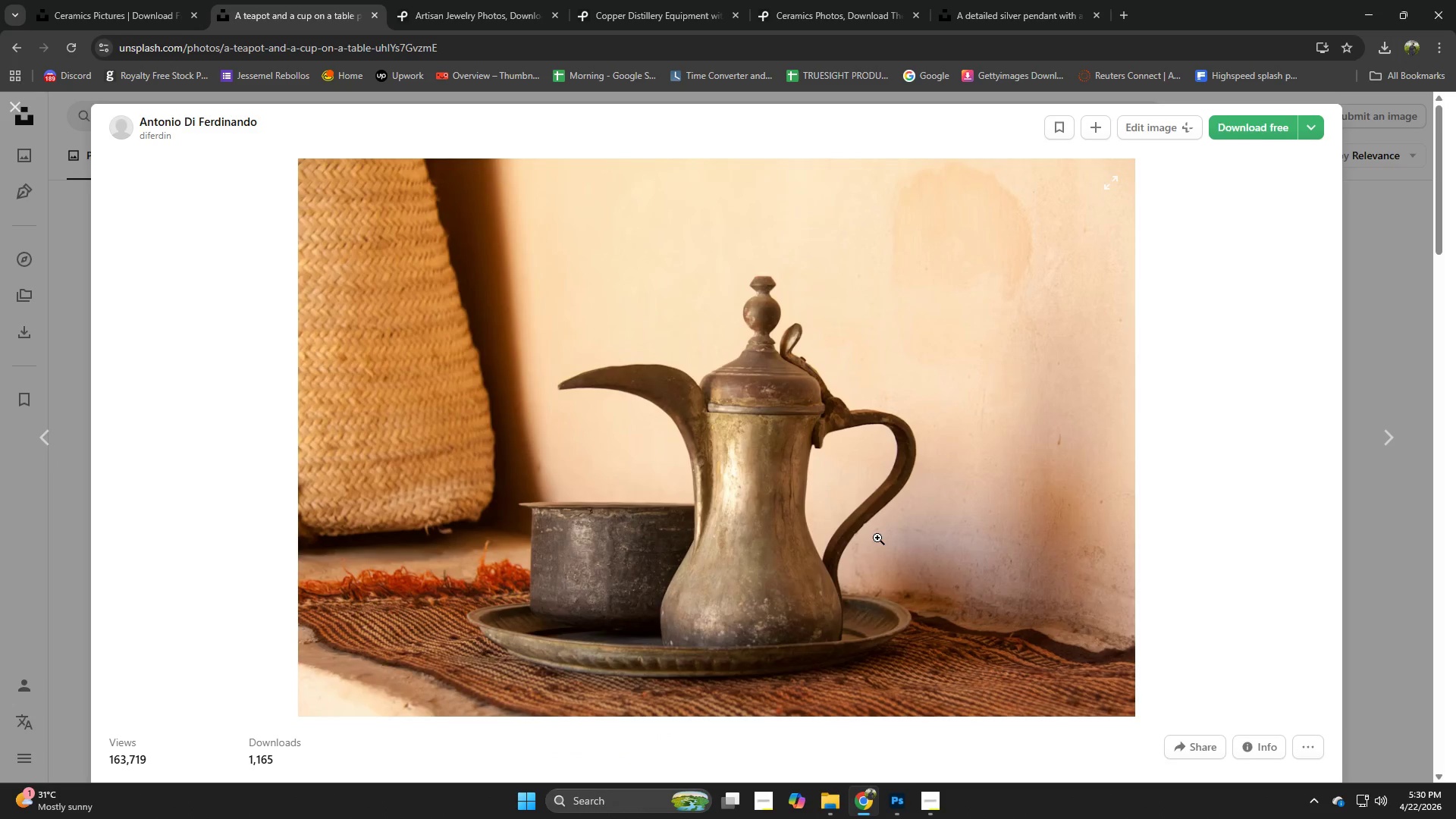 
scroll: coordinate [874, 538], scroll_direction: down, amount: 6.0
 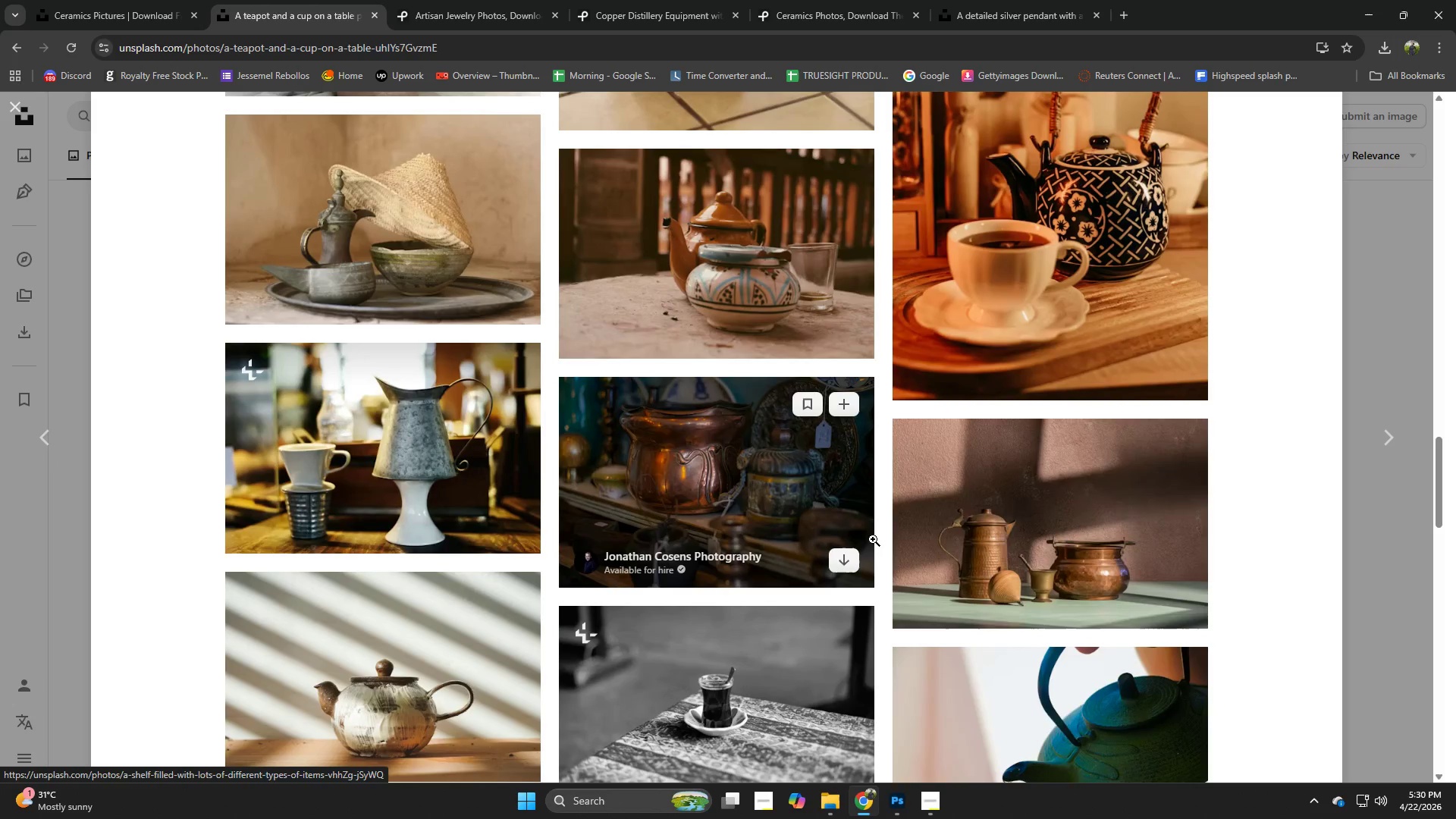 
scroll: coordinate [792, 495], scroll_direction: down, amount: 5.0
 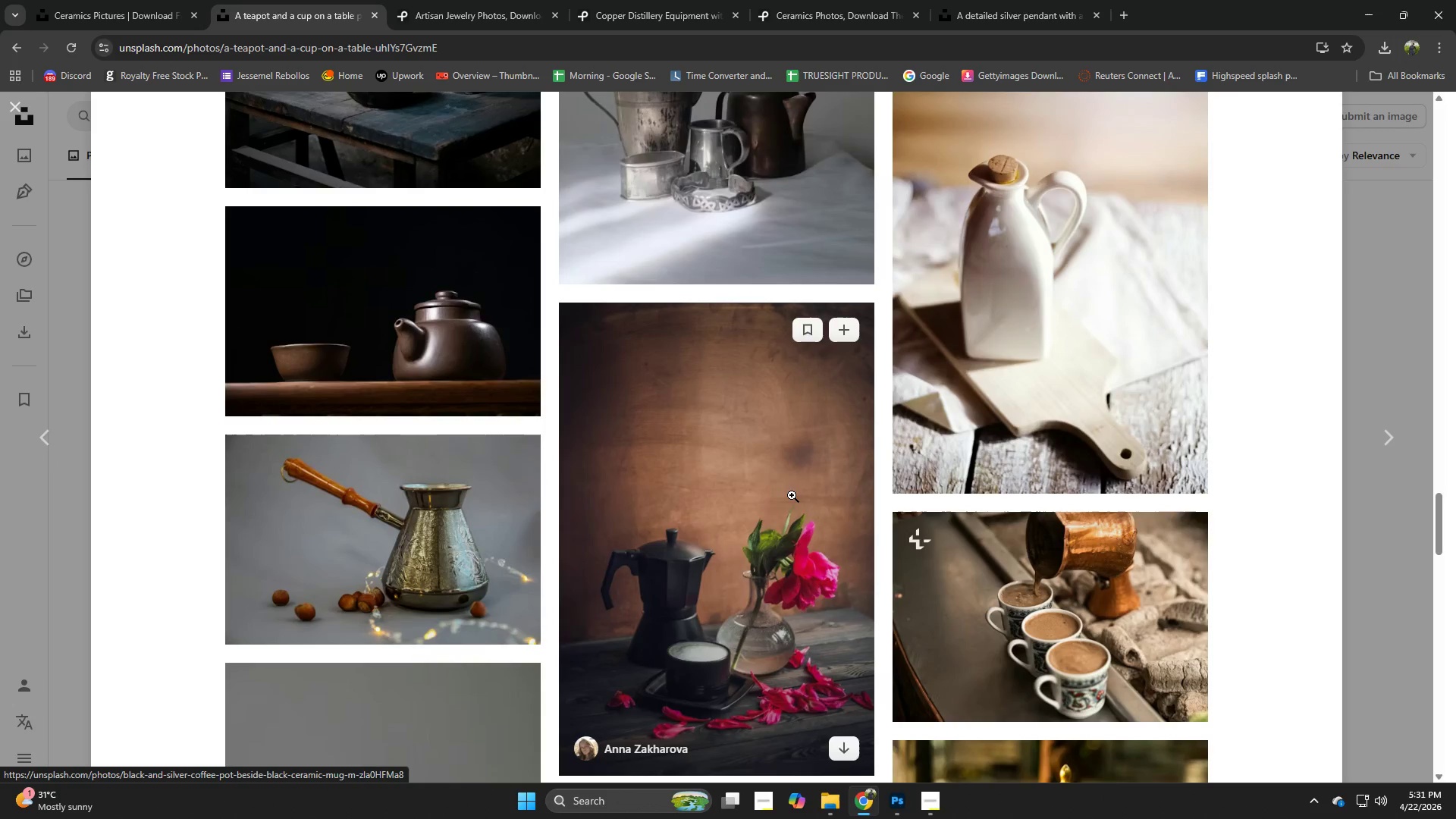 
left_click([1075, 629])
 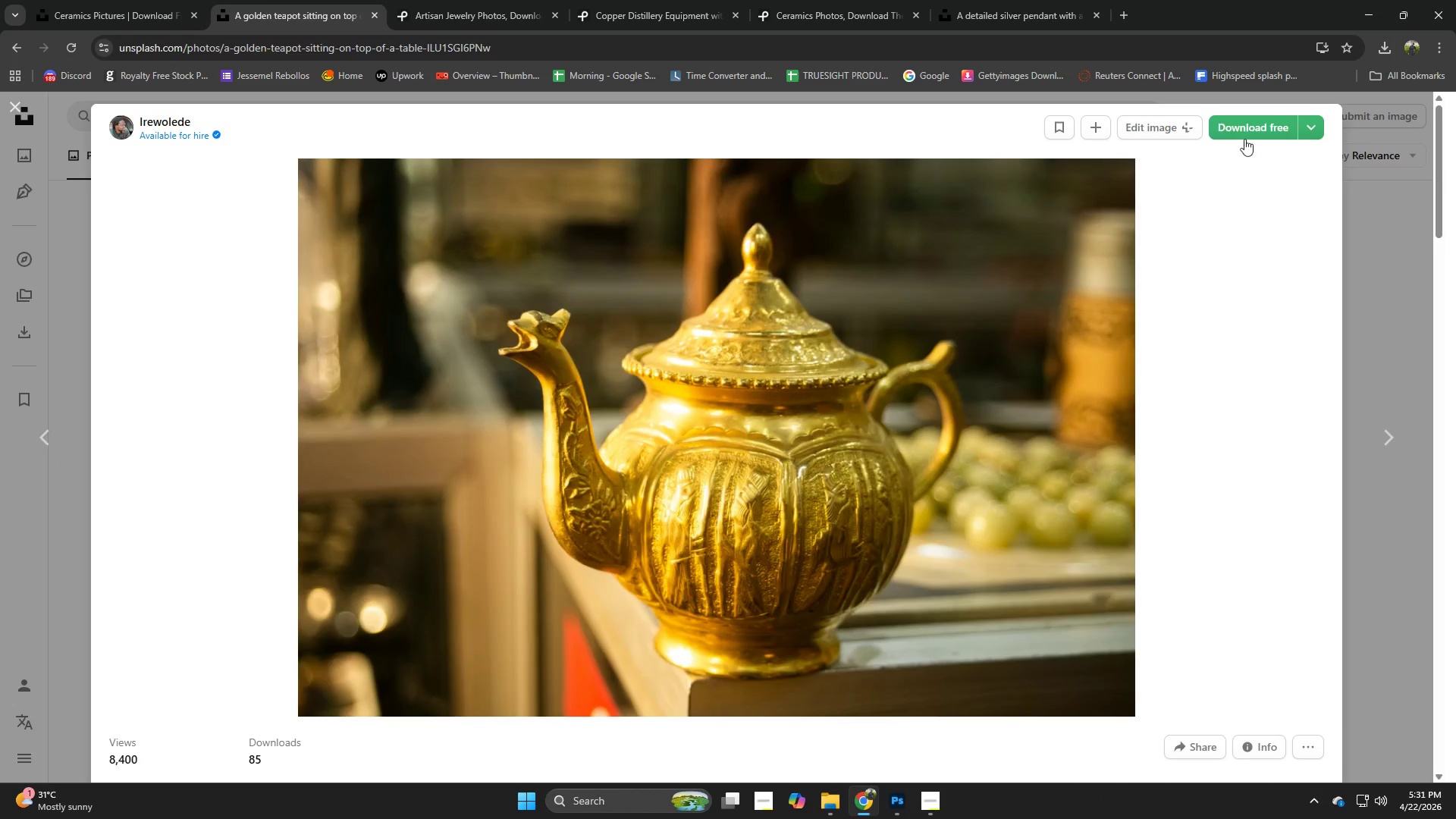 
scroll: coordinate [792, 495], scroll_direction: down, amount: 1.0
 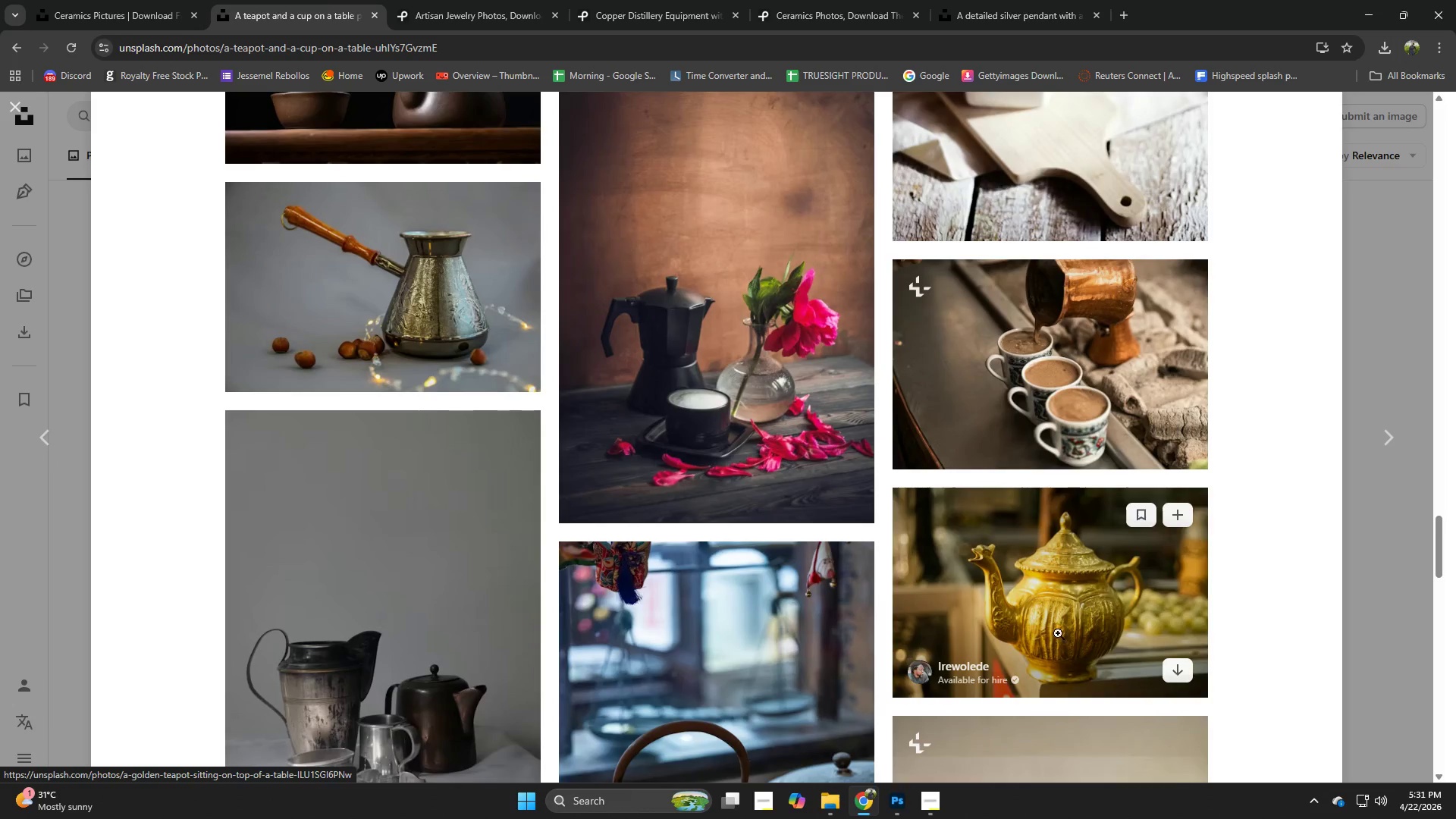 
left_click([1254, 124])
 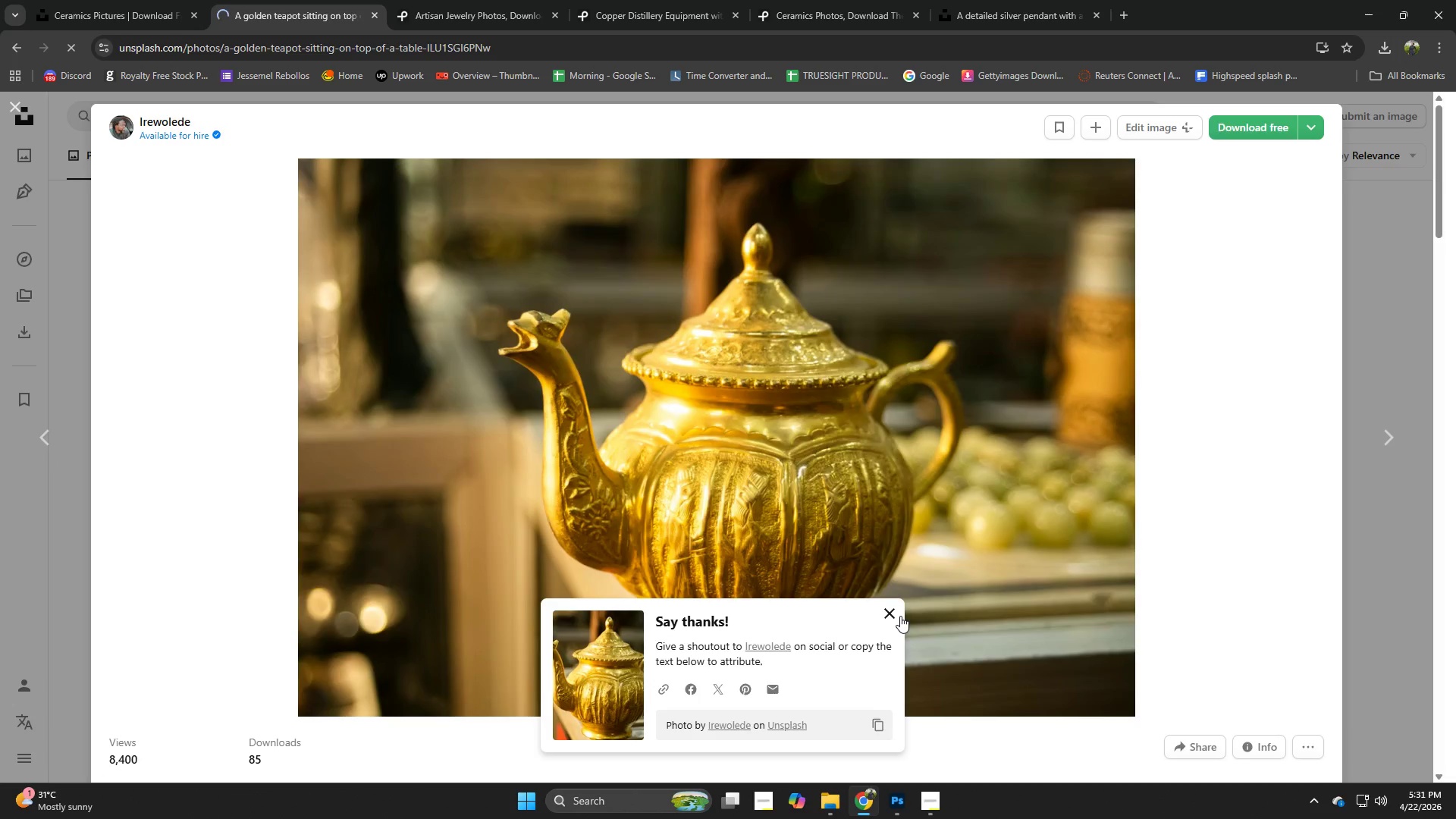 
left_click([894, 613])
 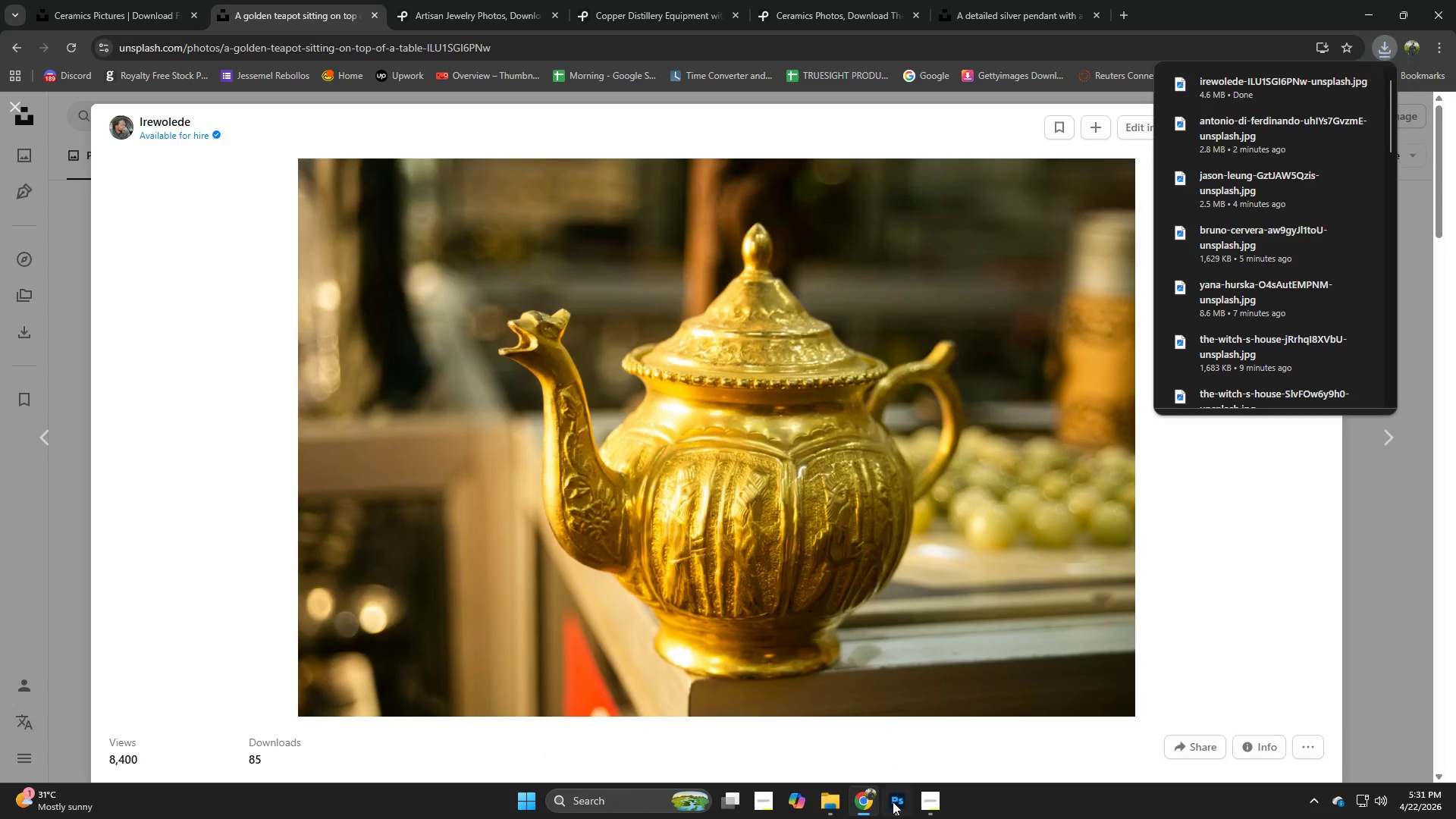 
left_click([893, 802])
 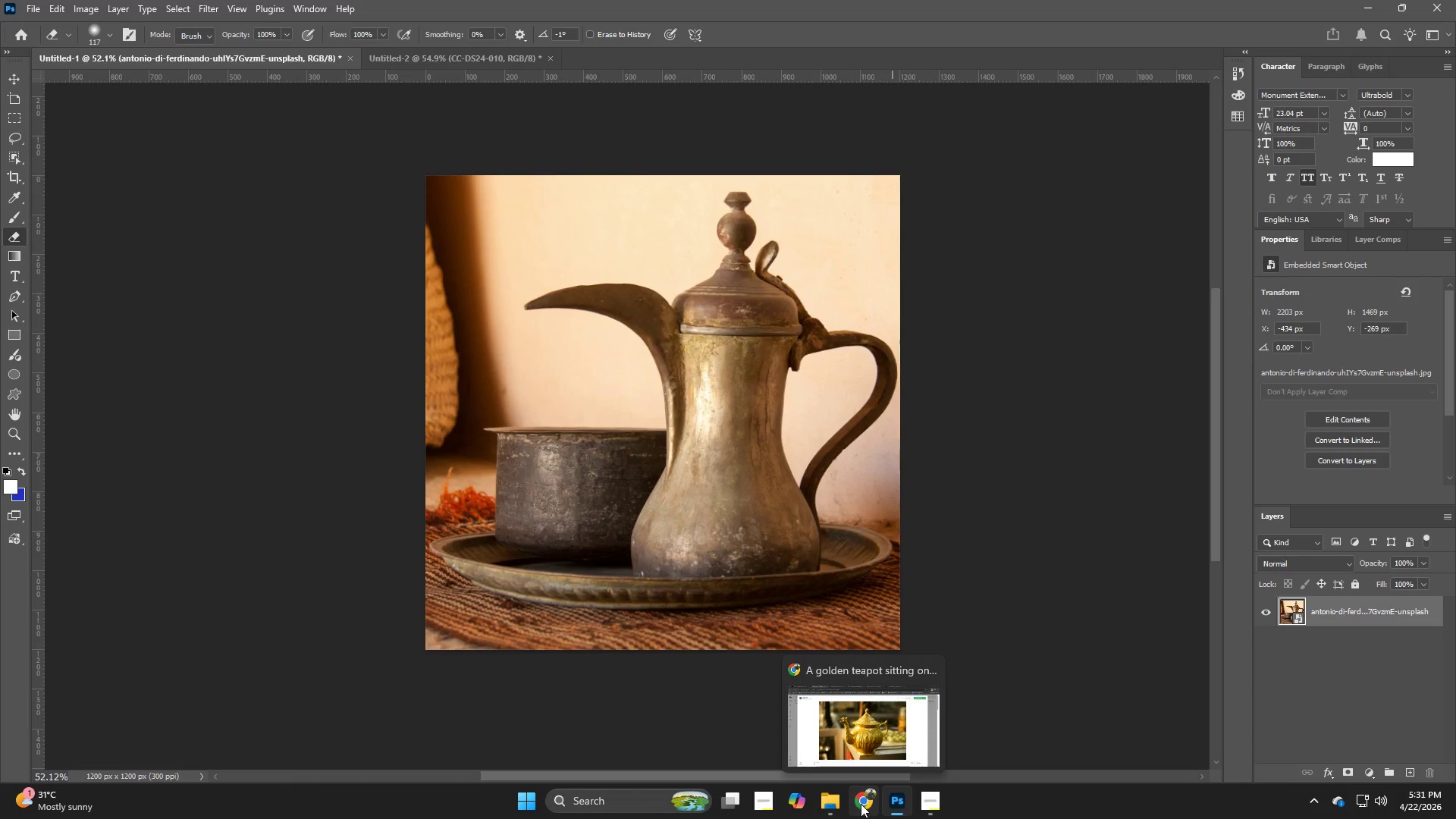 
left_click([836, 810])
 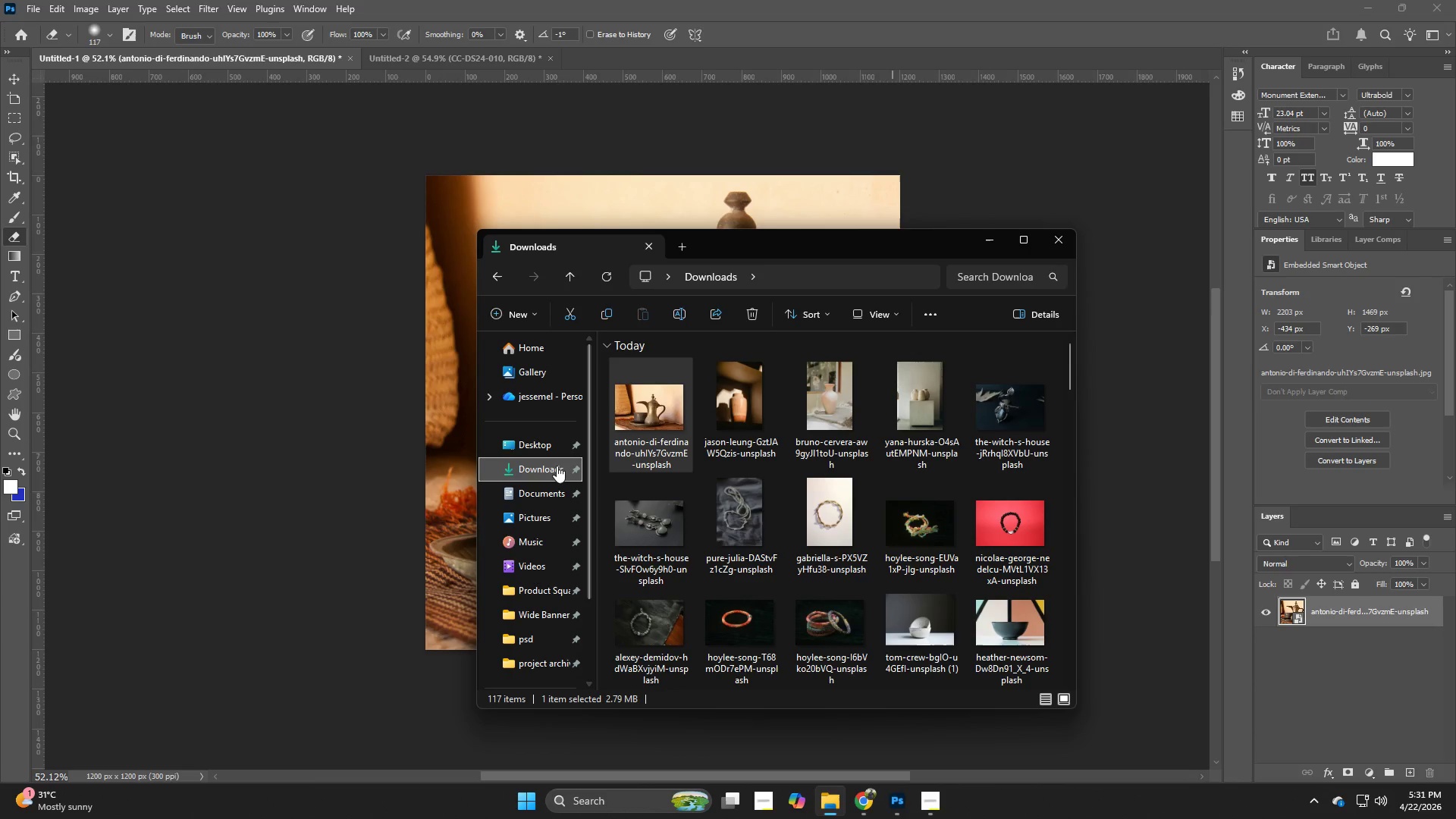 
left_click([553, 466])
 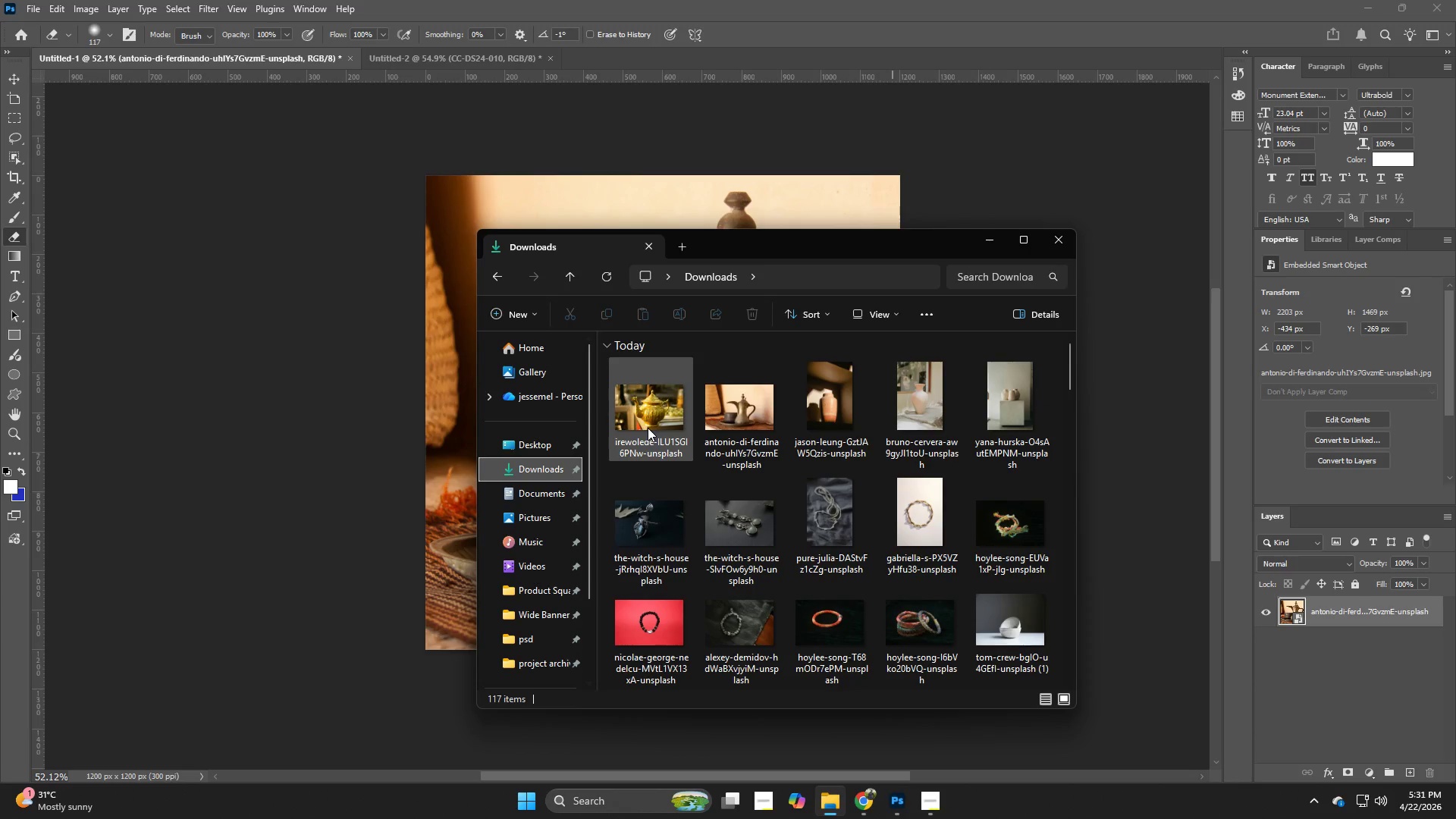 
left_click_drag(start_coordinate=[648, 428], to_coordinate=[435, 462])
 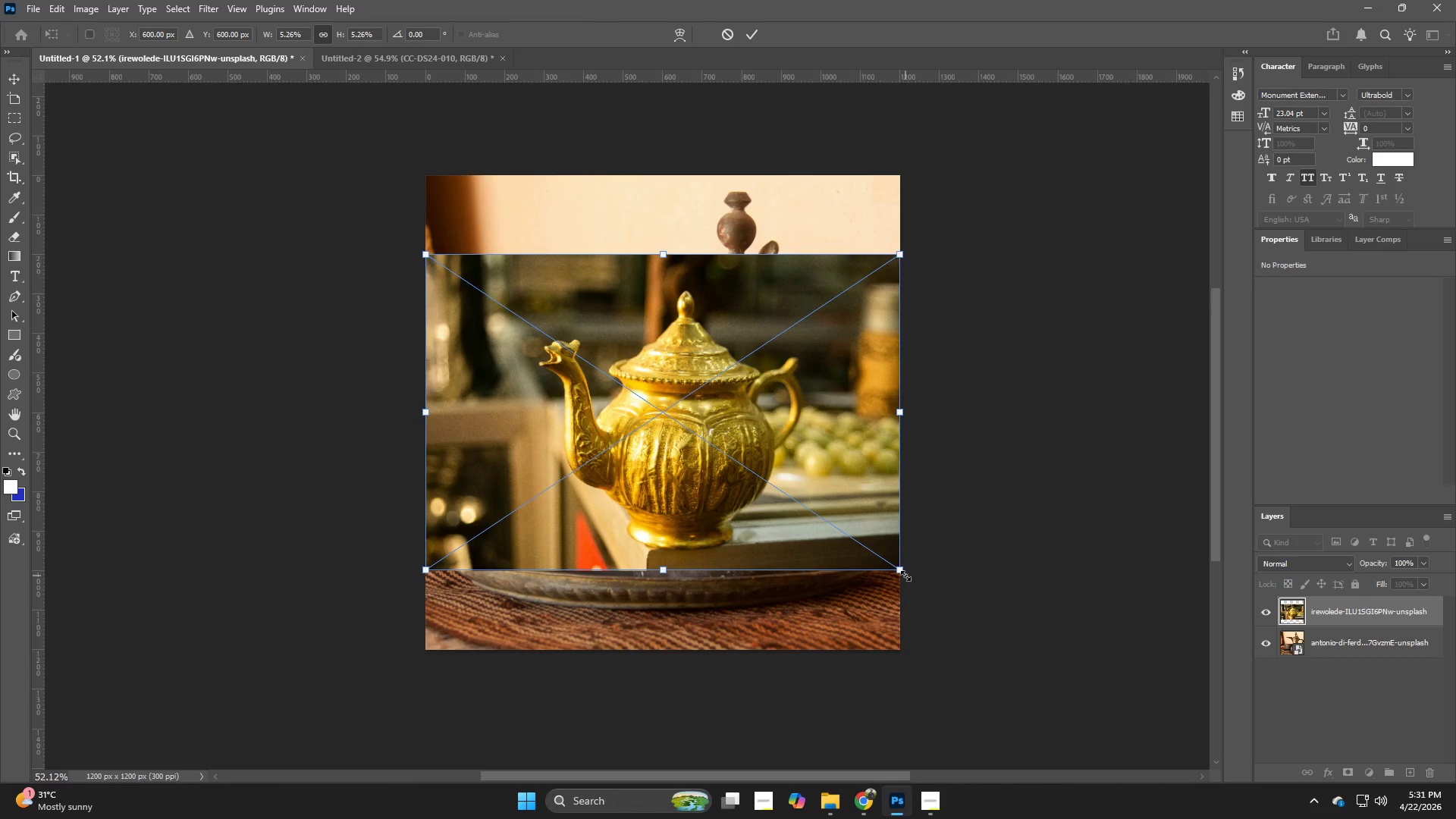 
left_click_drag(start_coordinate=[905, 576], to_coordinate=[1067, 637])
 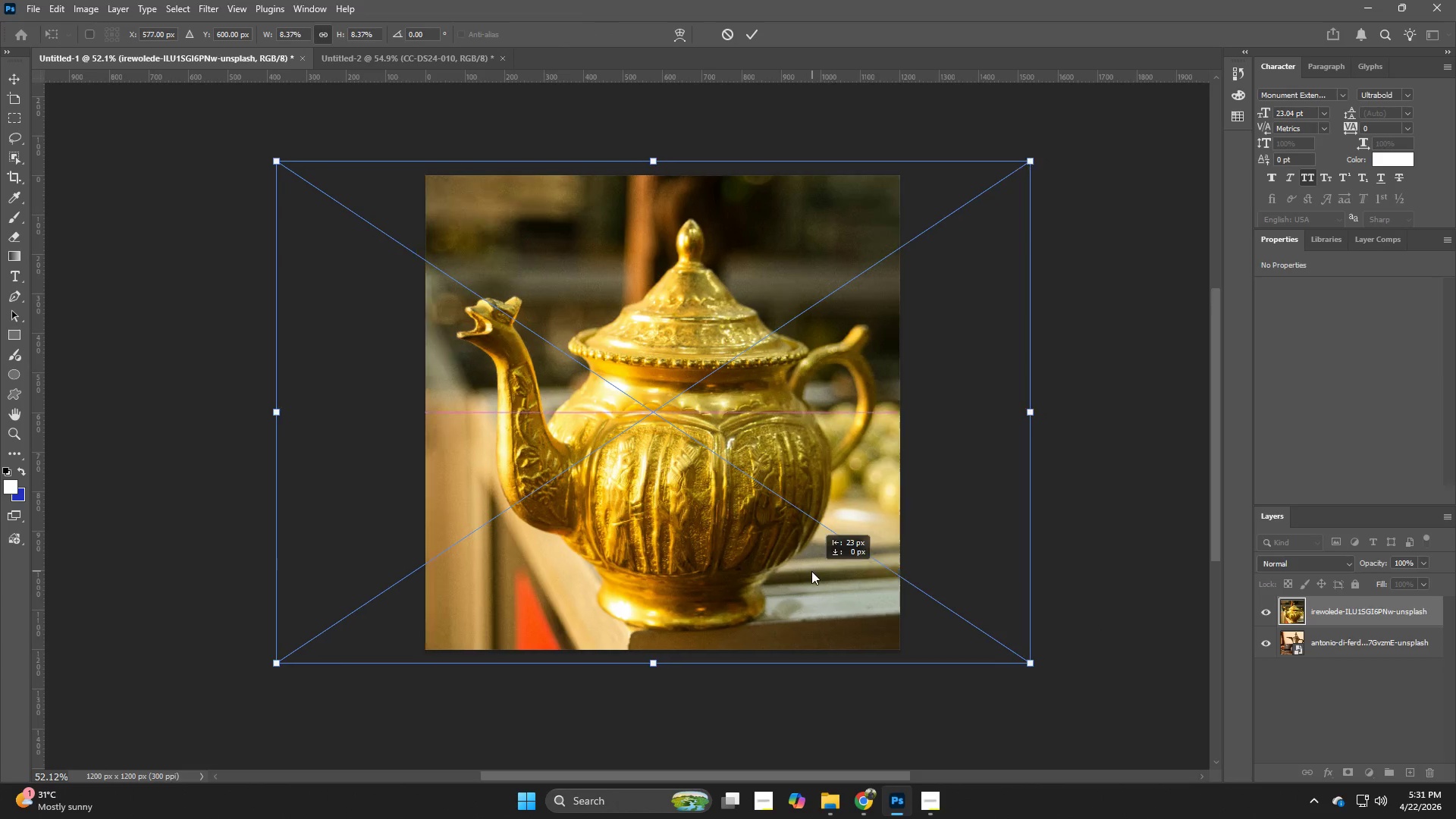 
hold_key(key=AltLeft, duration=1.45)
 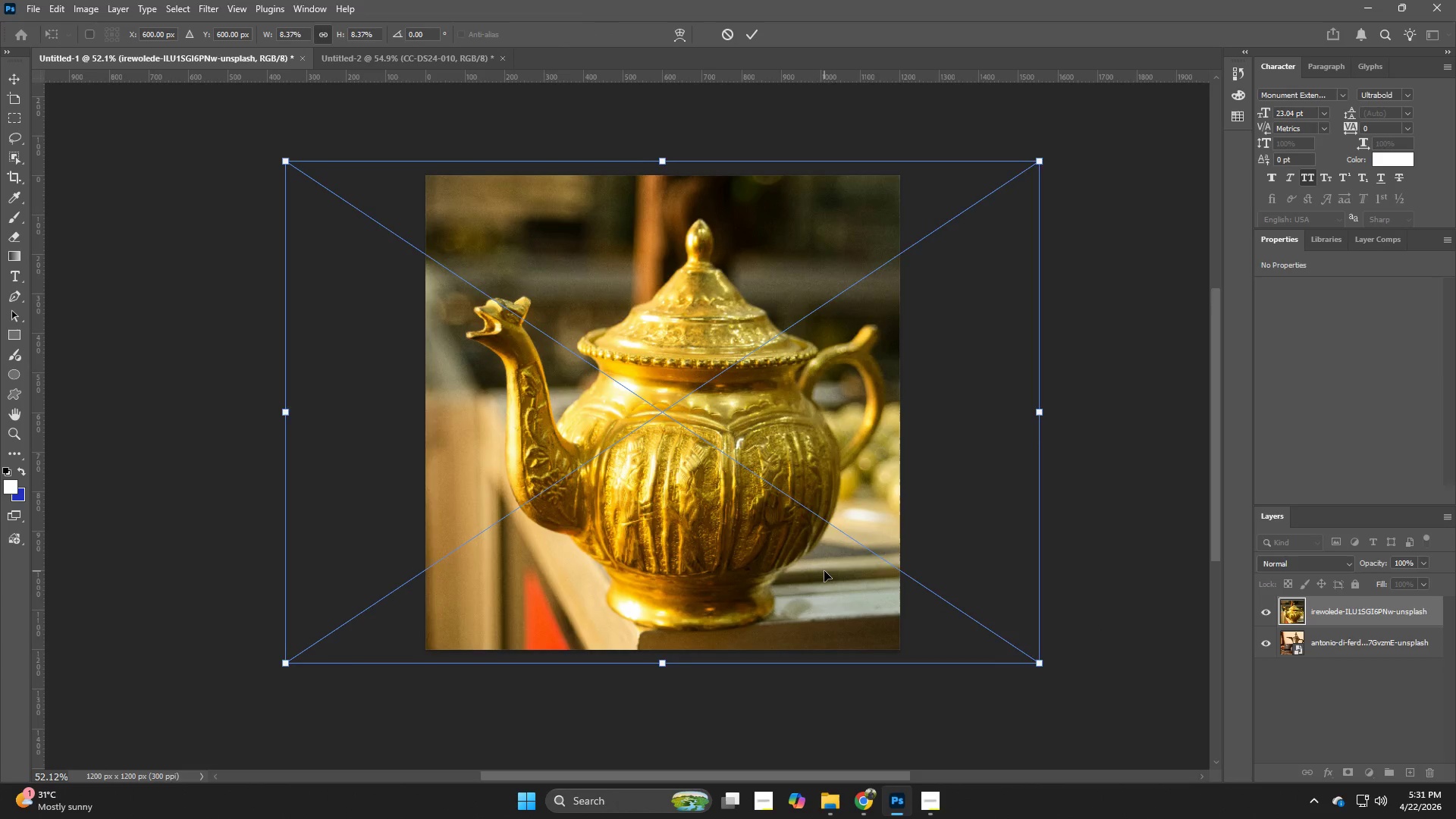 
left_click_drag(start_coordinate=[824, 571], to_coordinate=[808, 570])
 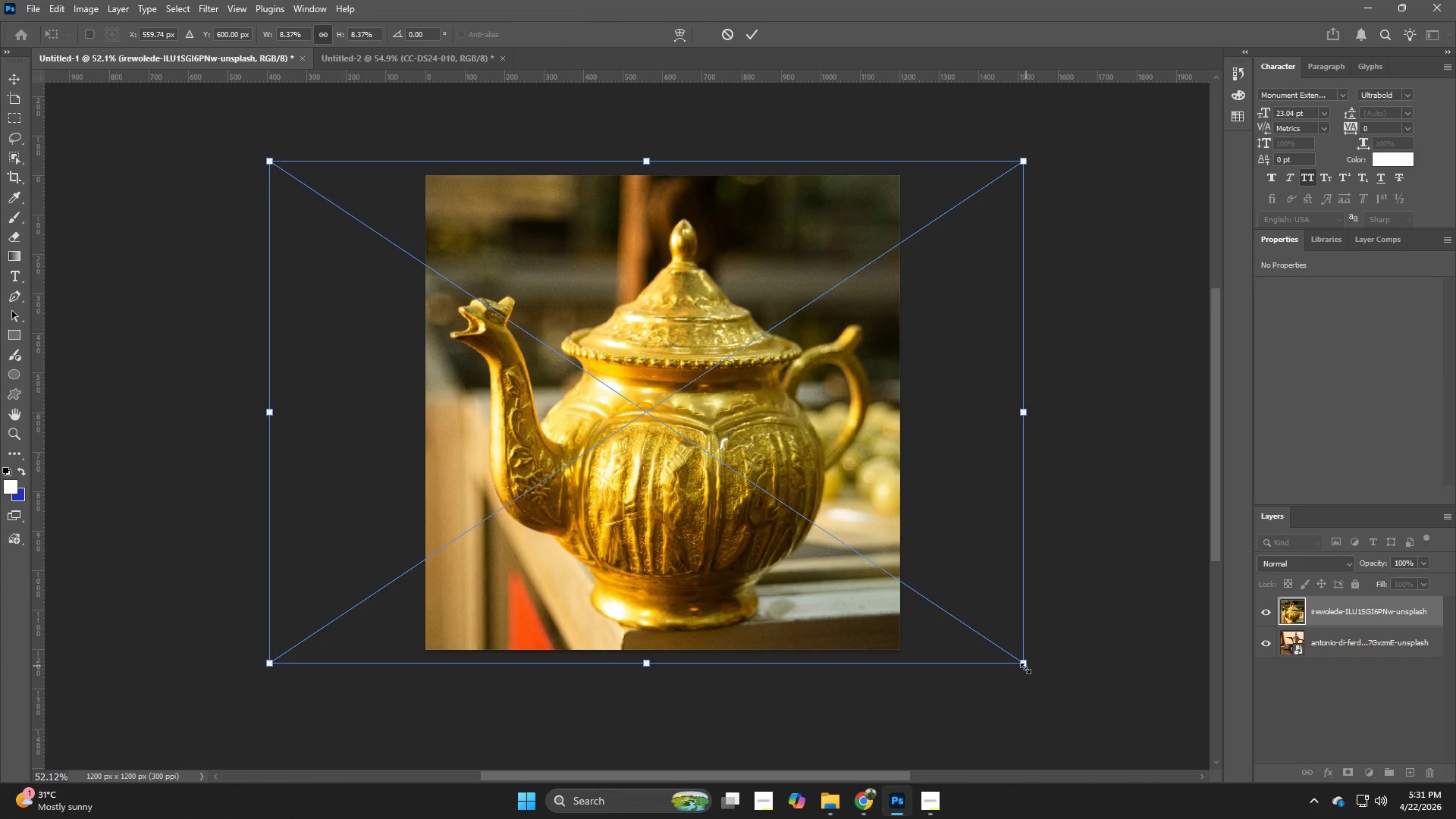 
left_click_drag(start_coordinate=[1025, 668], to_coordinate=[1059, 682])
 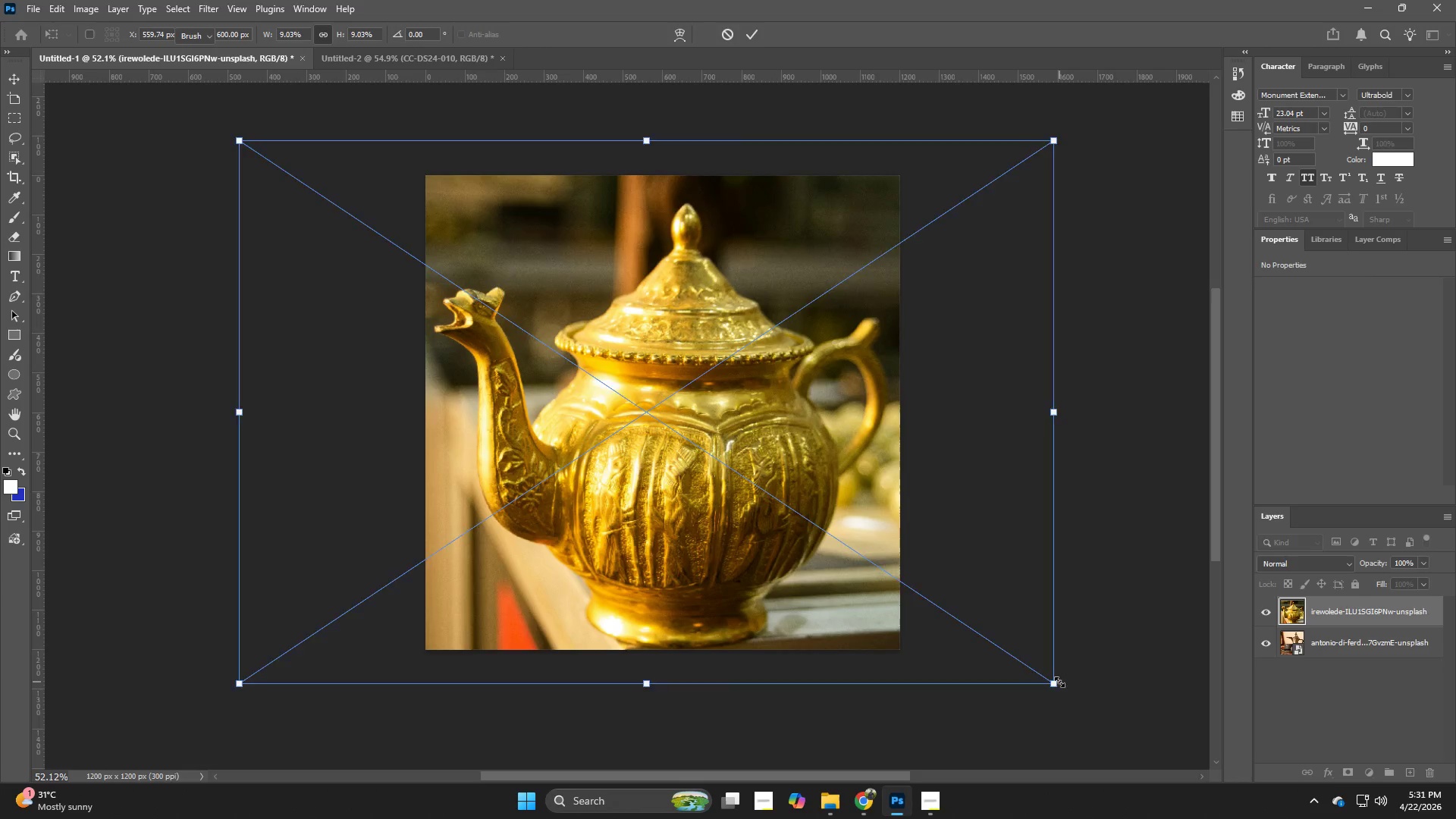 
hold_key(key=AltLeft, duration=2.42)
 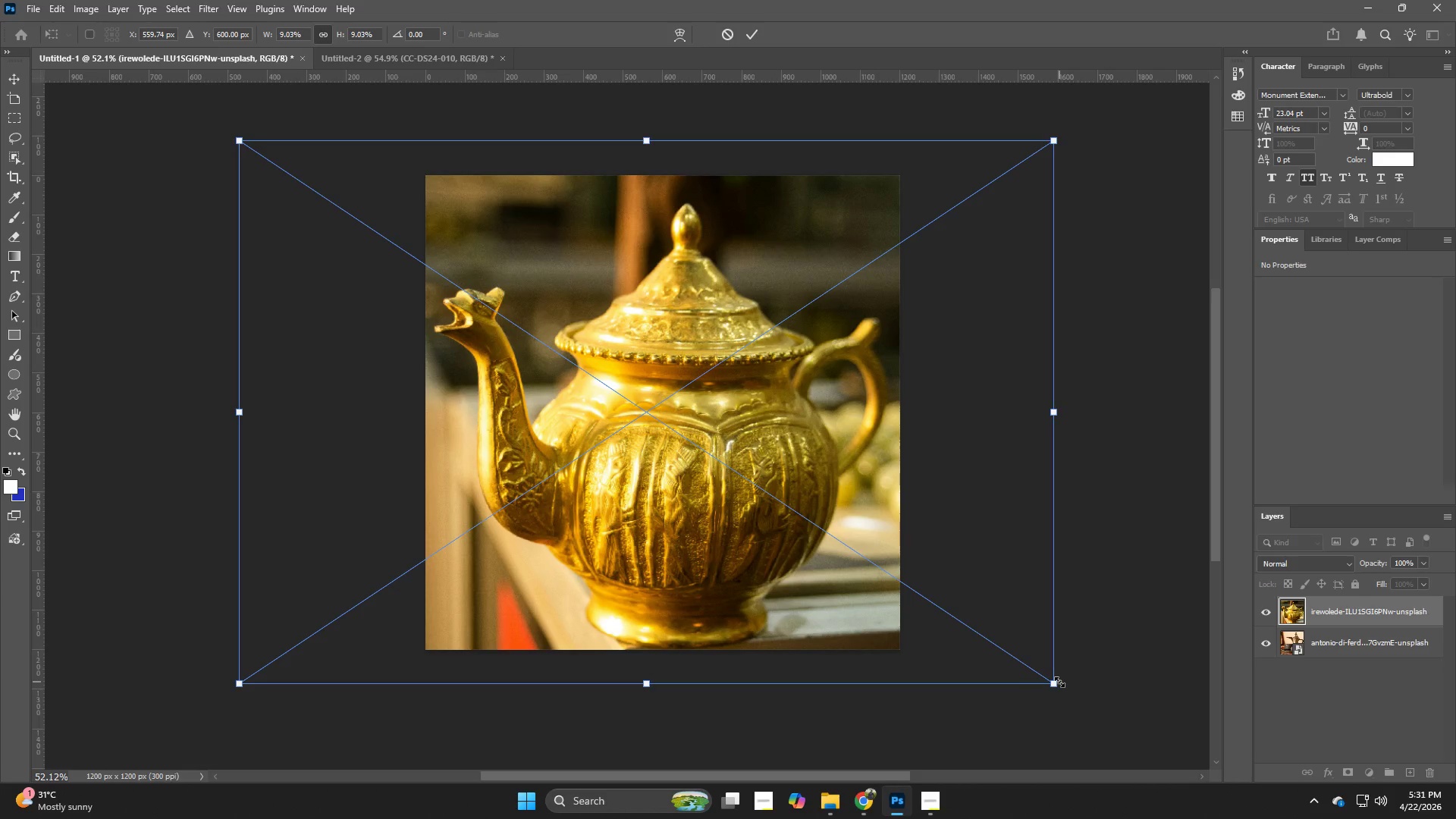 
key(NumpadEnter)
 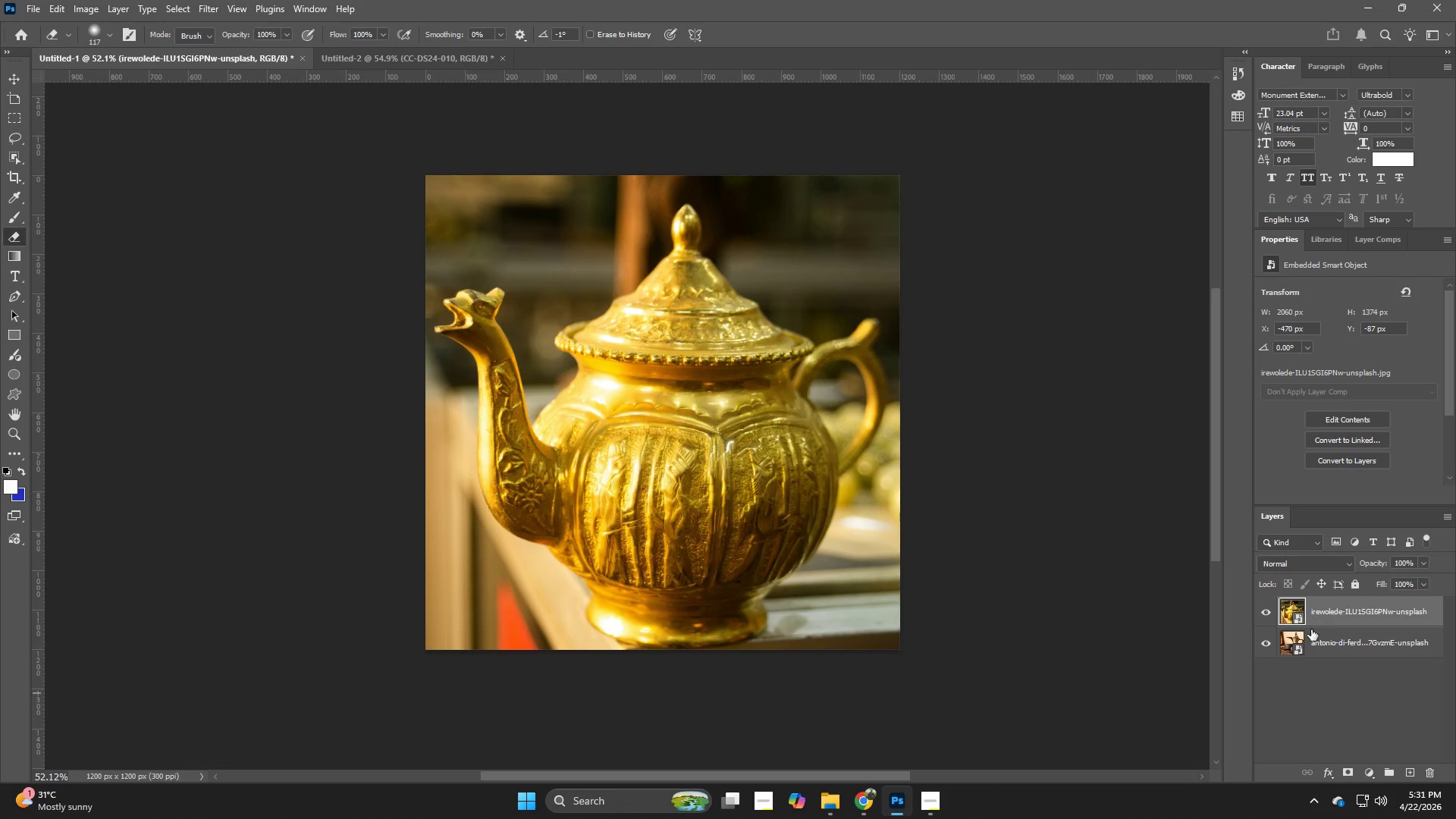 
left_click([1310, 636])
 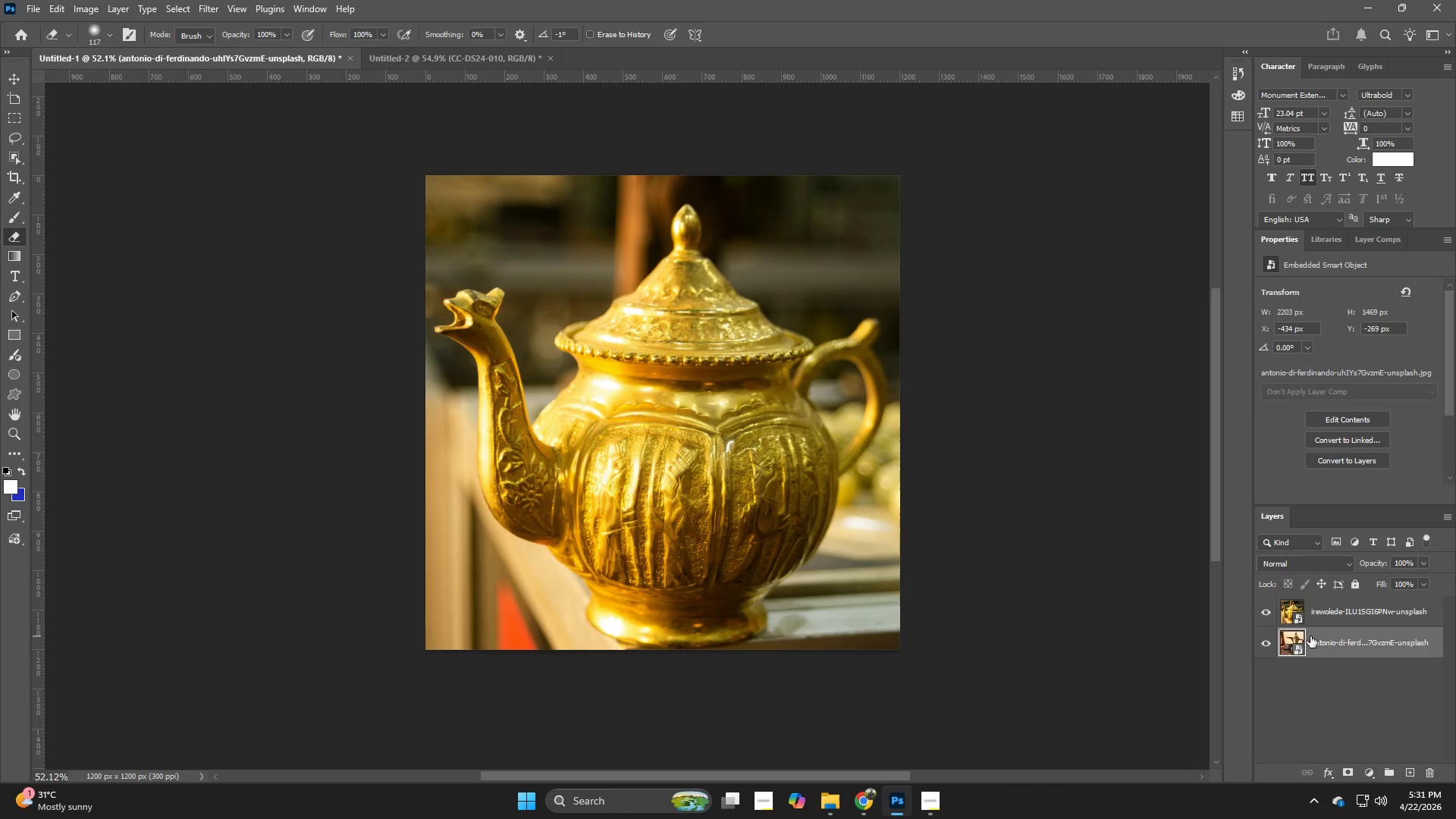 
key(Backspace)
 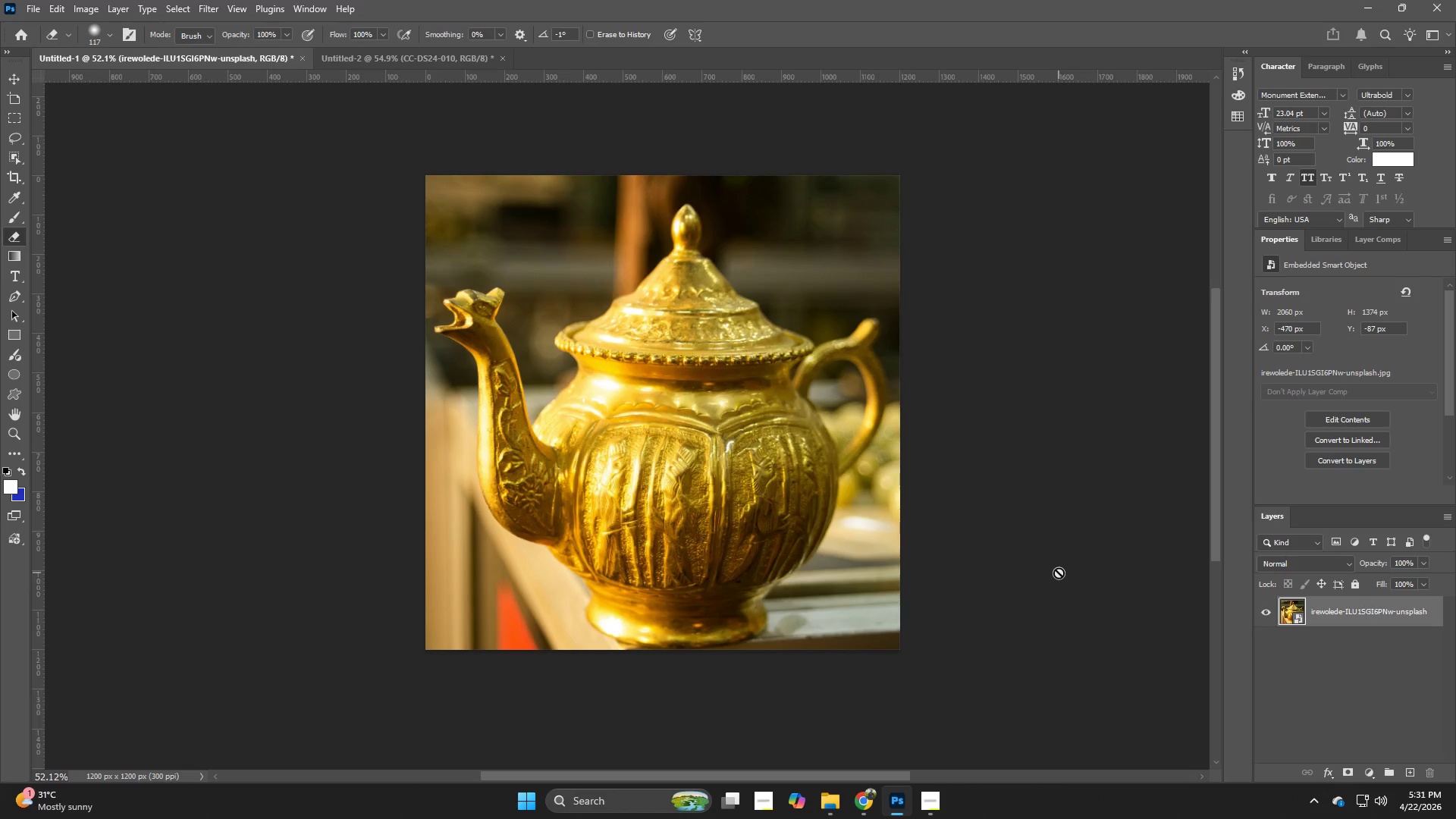 
key(Control+T)
 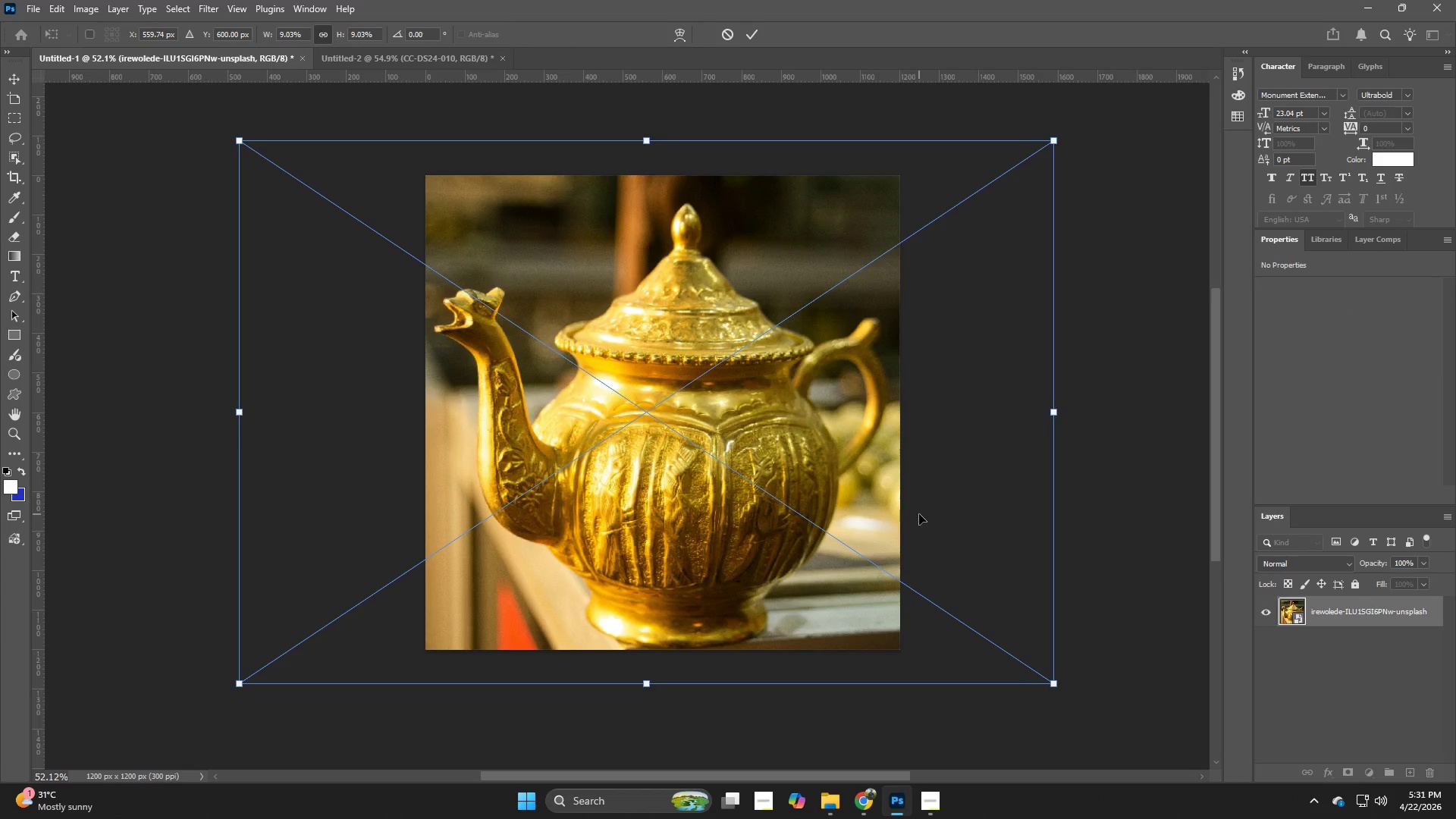 
left_click_drag(start_coordinate=[919, 514], to_coordinate=[919, 502])
 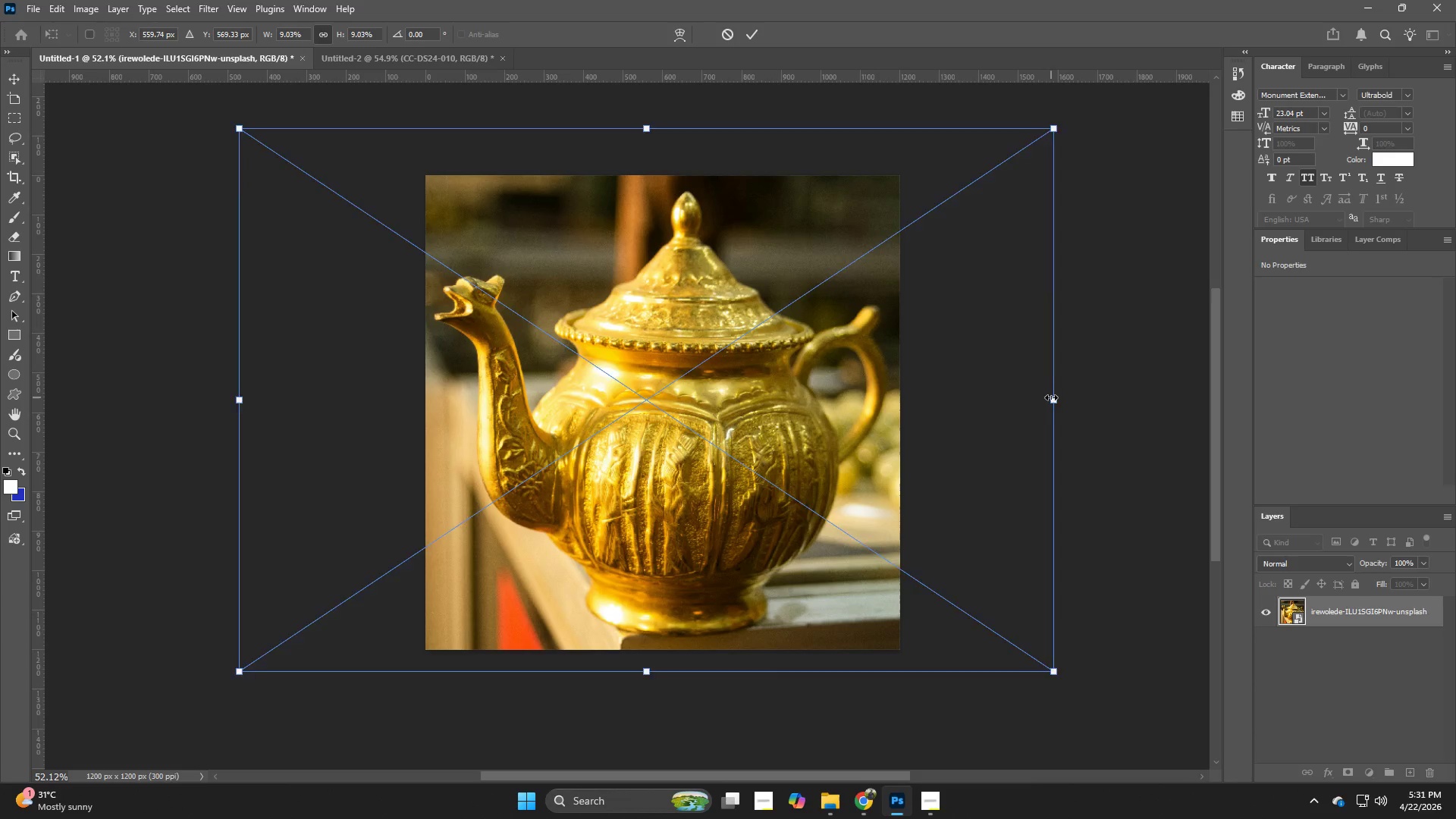 
key(NumpadEnter)
 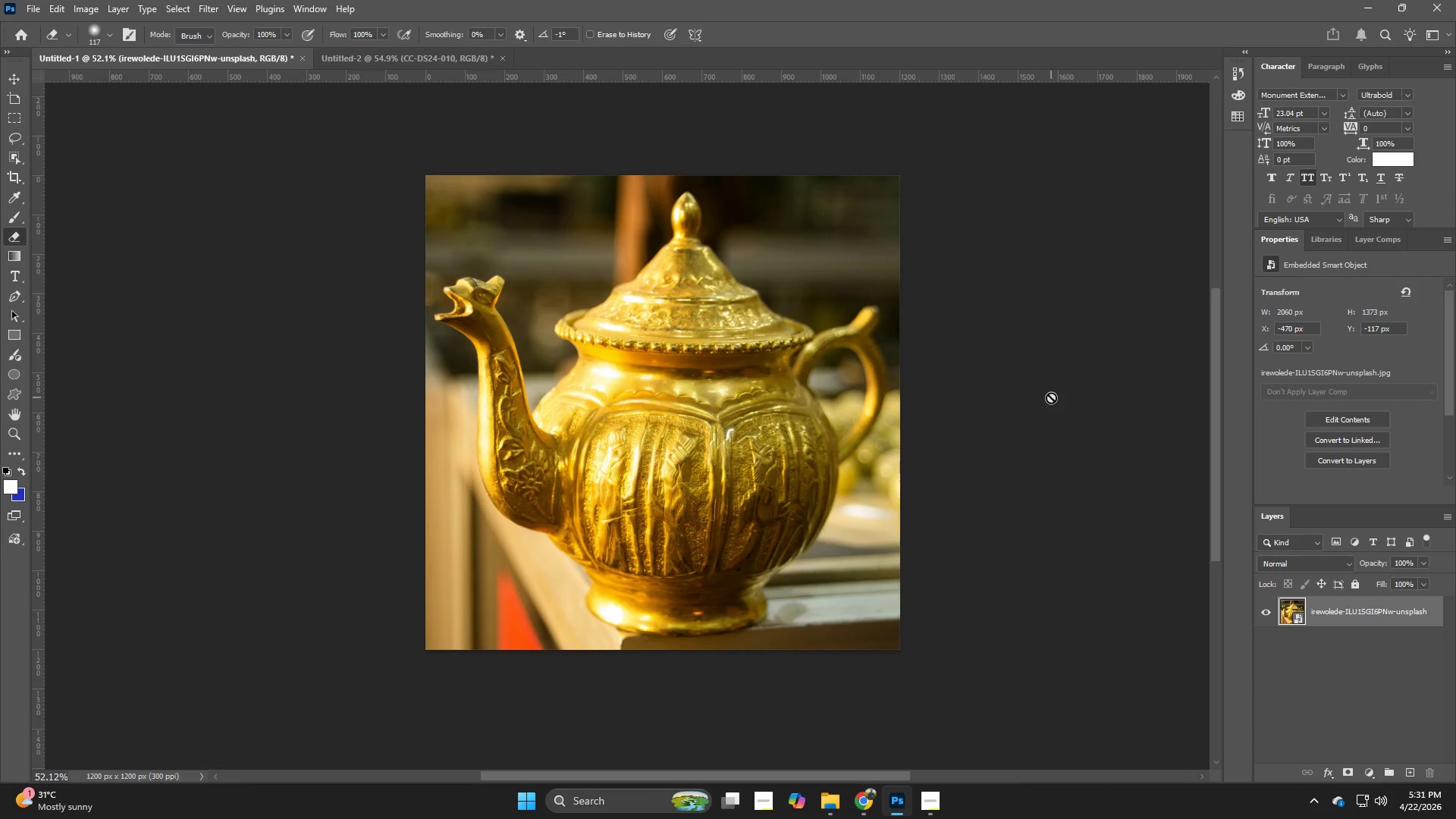 
key(Control+Shift+W)
 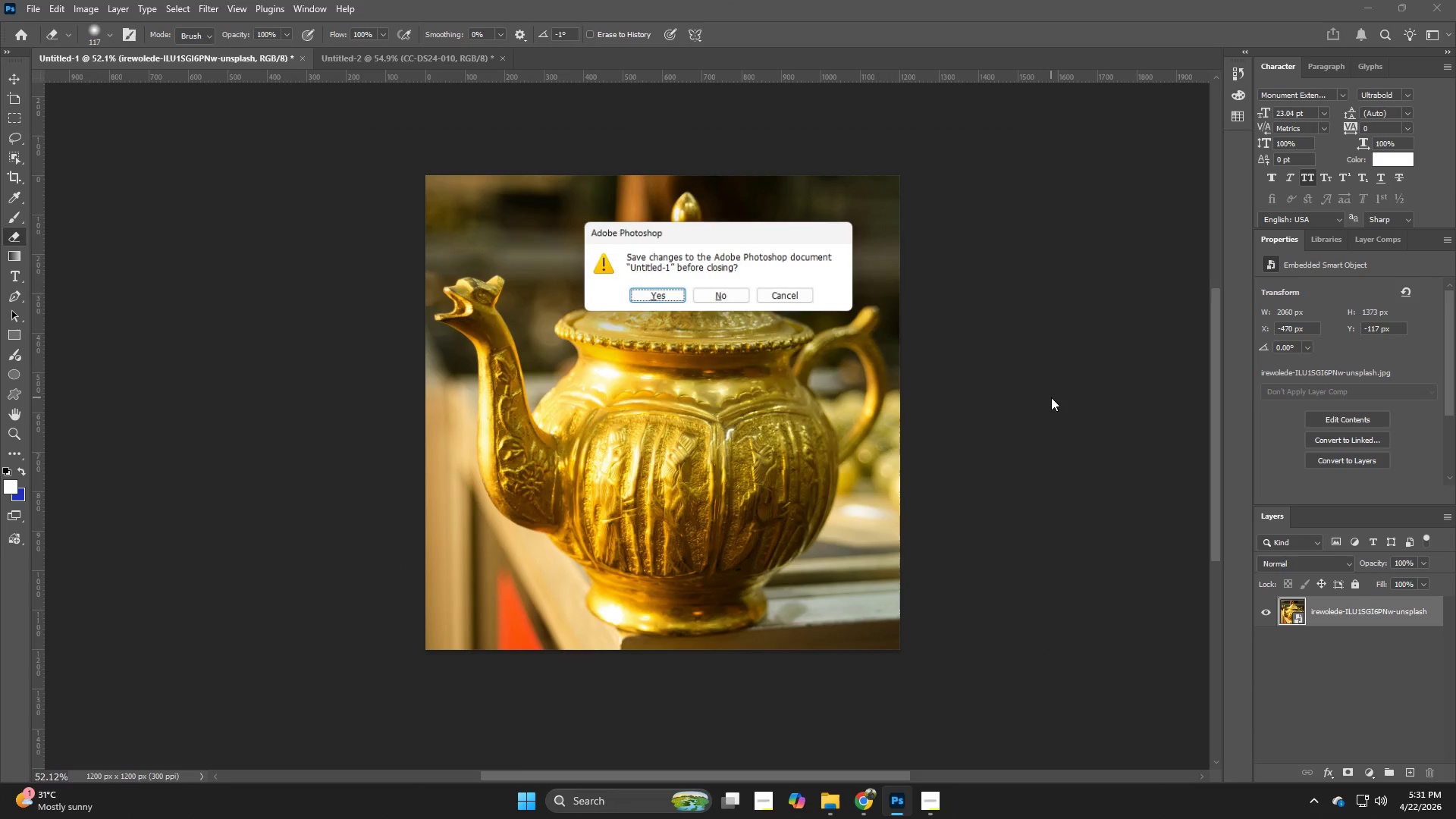 
key(Alt+Control+Shift+AltLeft)
 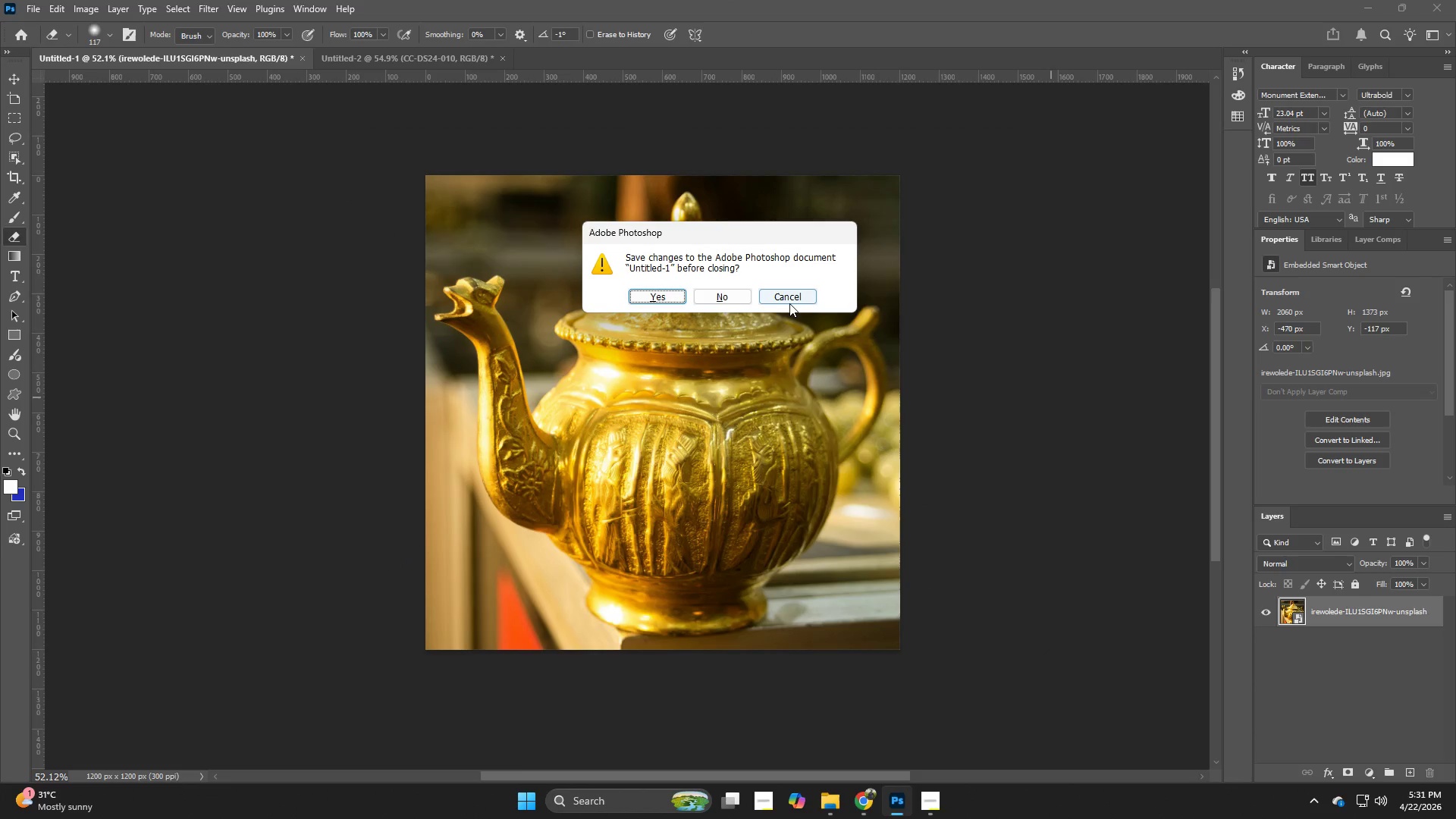 
left_click([792, 302])
 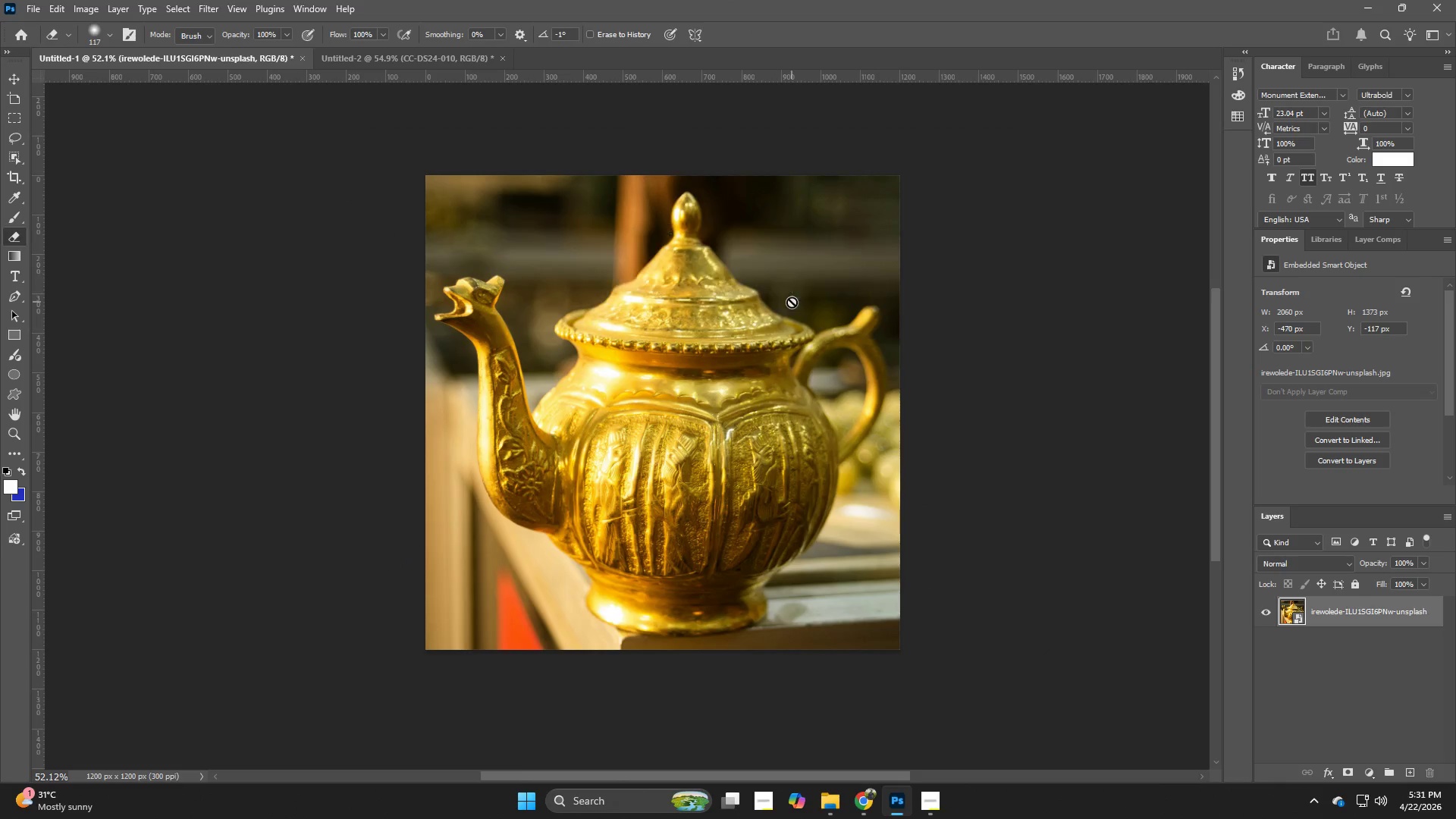 
hold_key(key=ControlLeft, duration=1.41)
 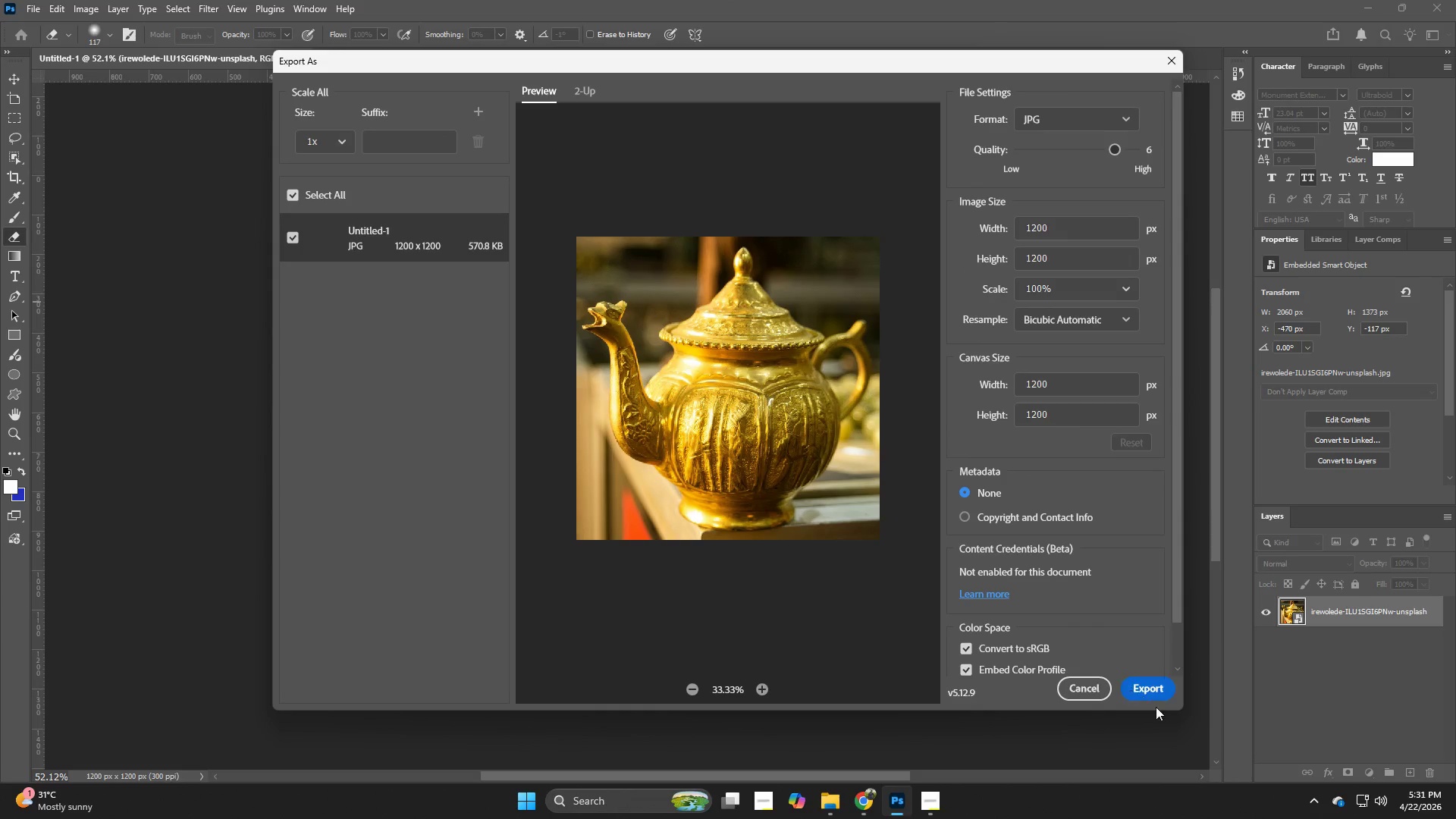 
hold_key(key=ShiftLeft, duration=1.09)
 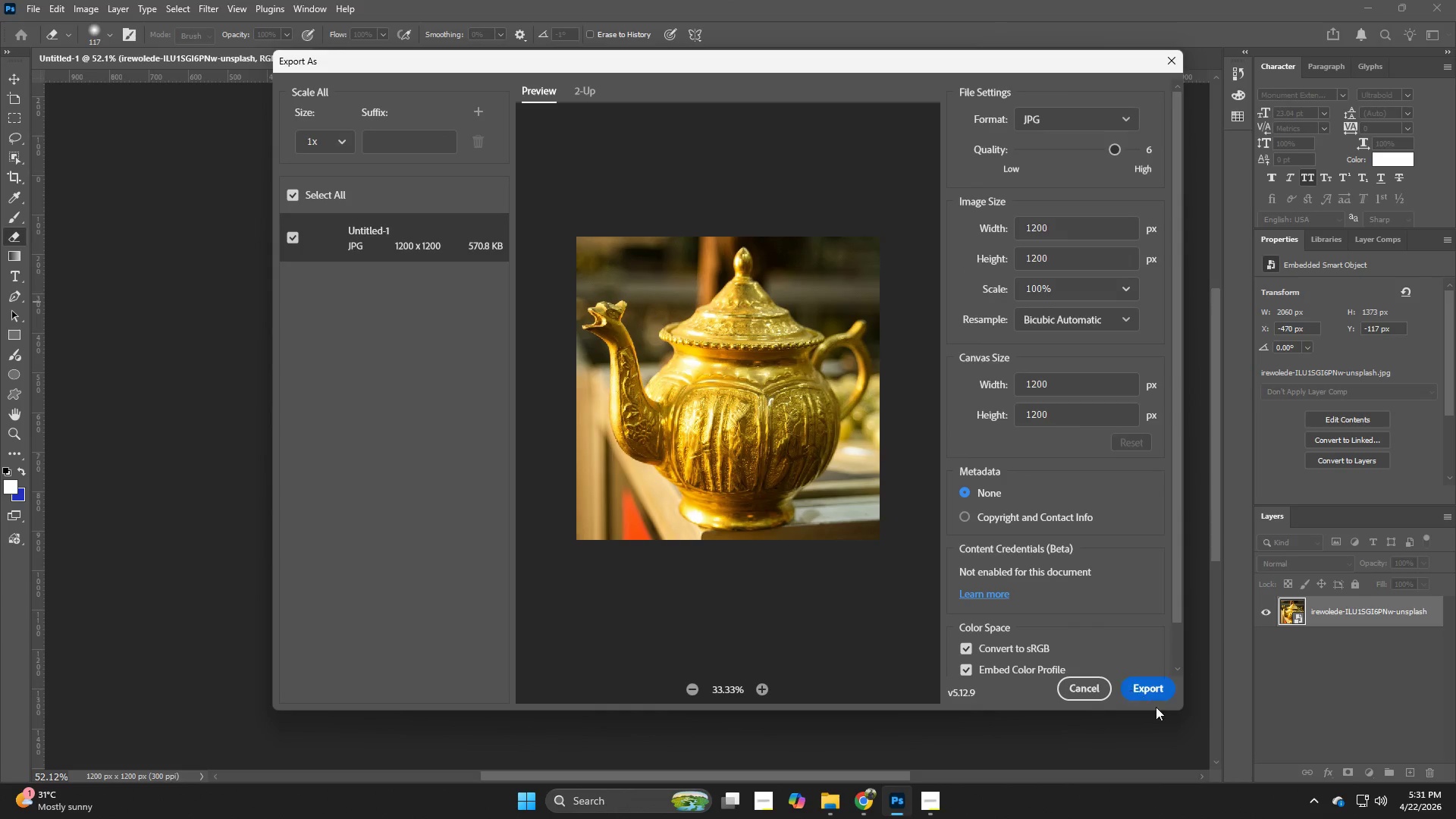 
hold_key(key=AltLeft, duration=0.67)
 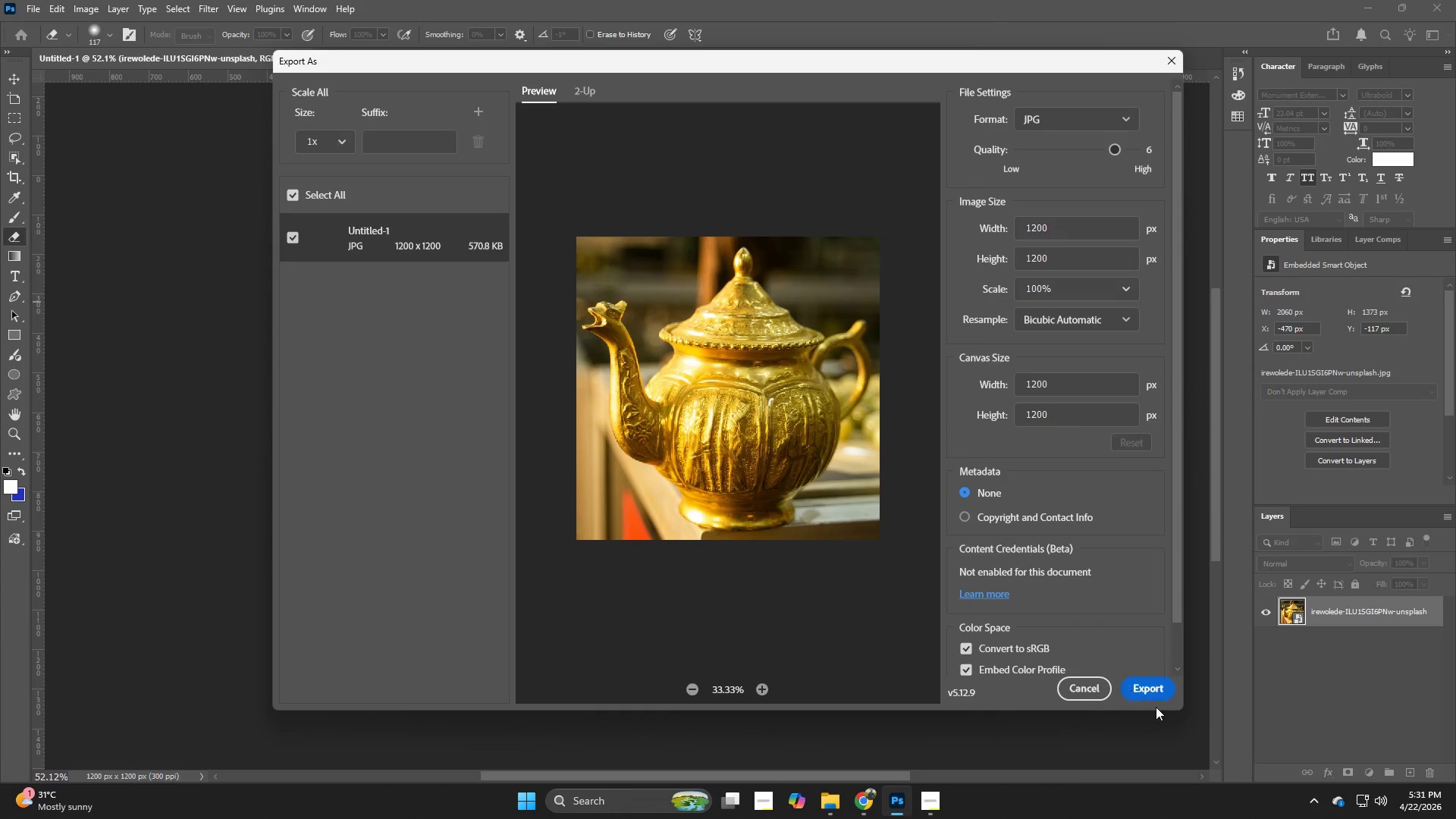 
hold_key(key=W, duration=0.39)
 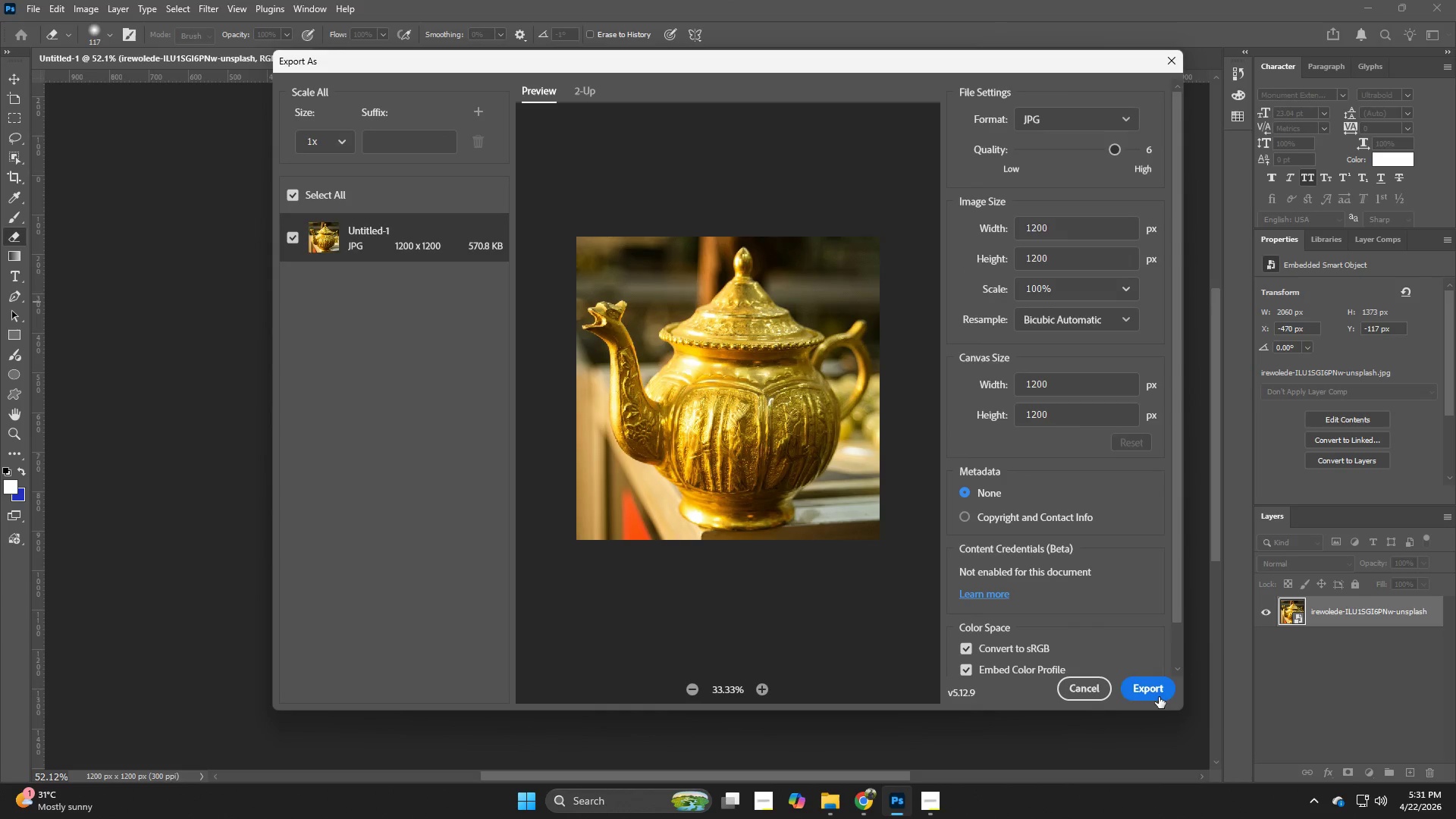 
left_click([1159, 697])
 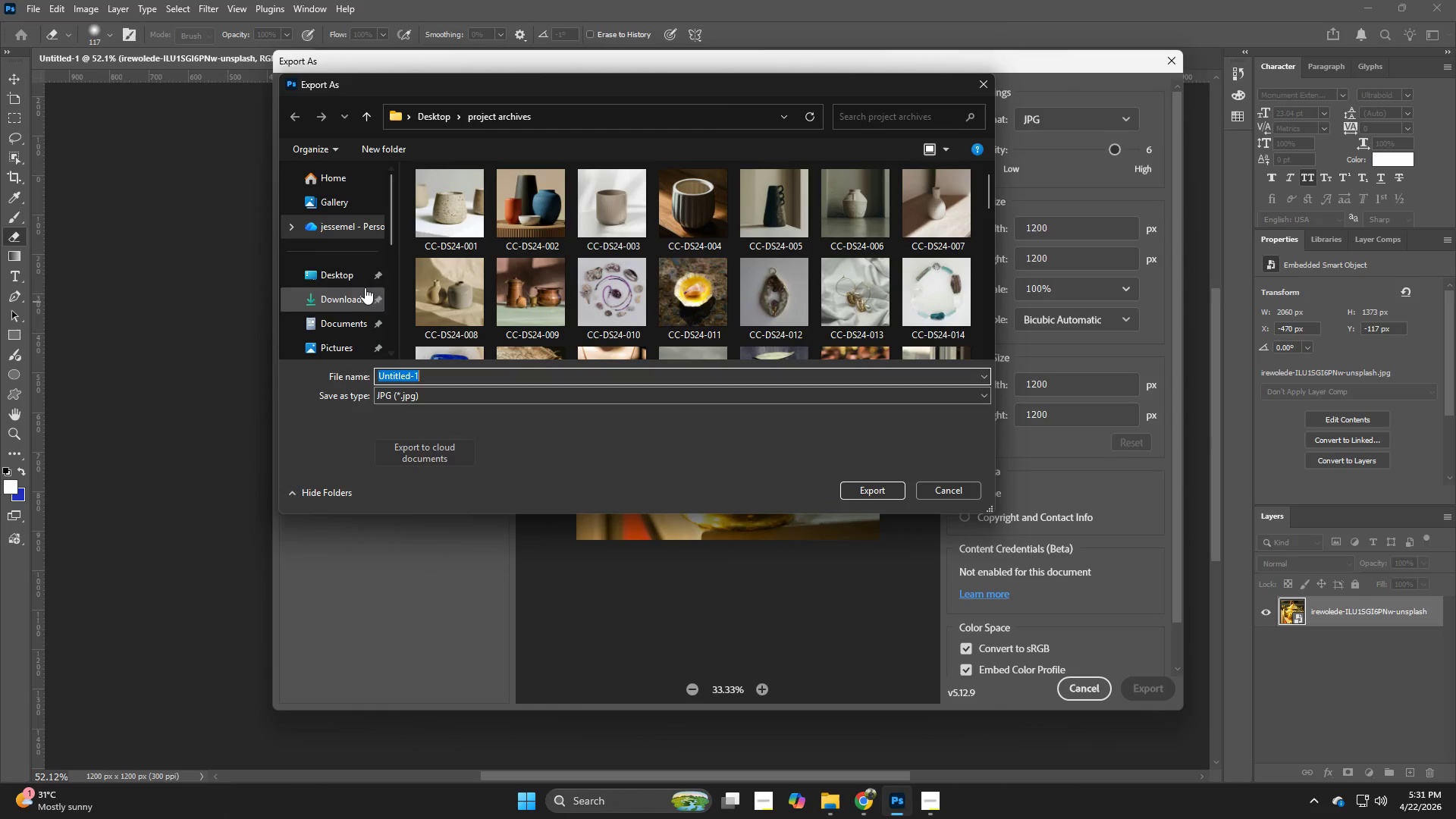 
left_click([360, 284])
 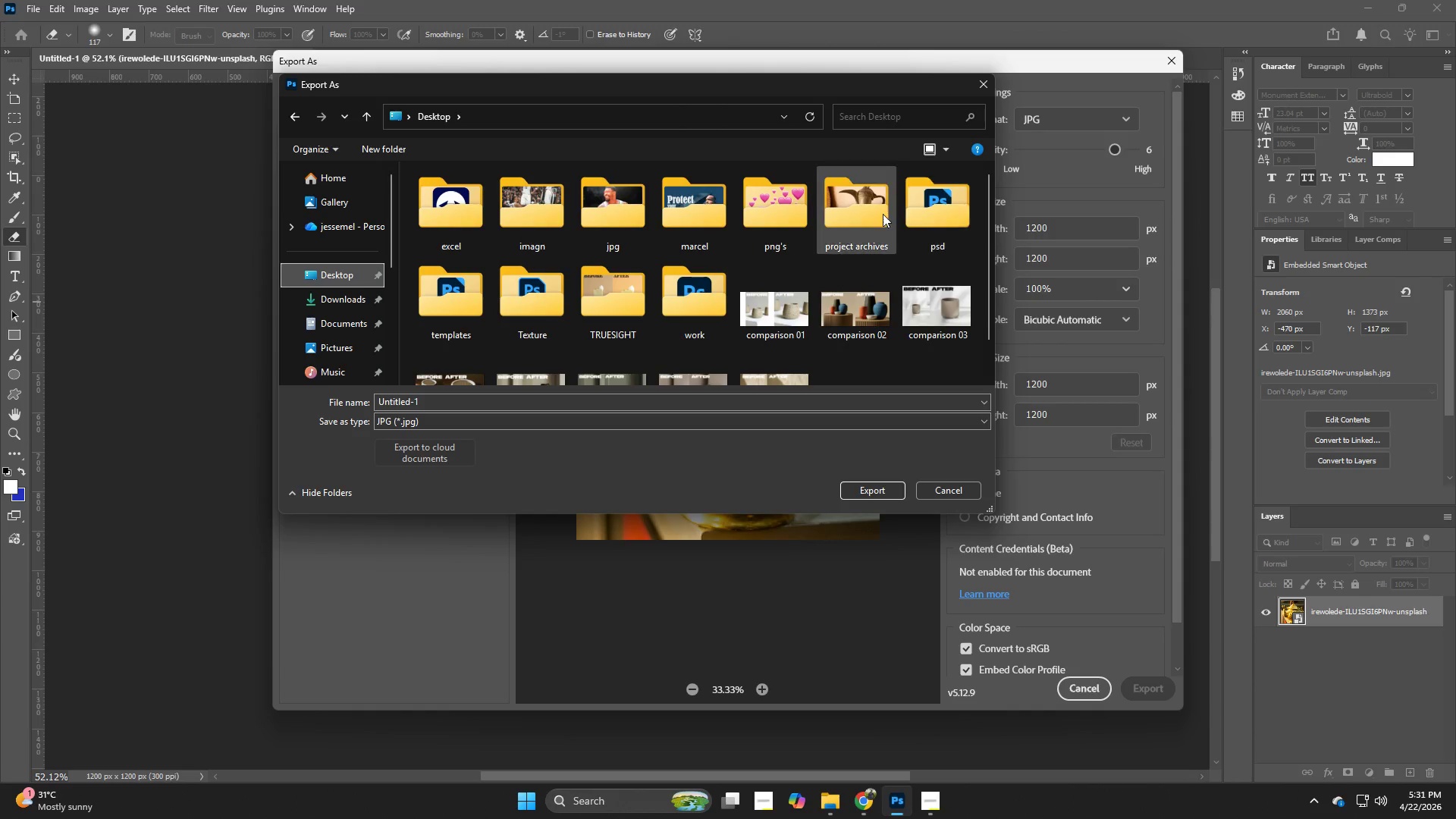 
double_click([883, 214])
 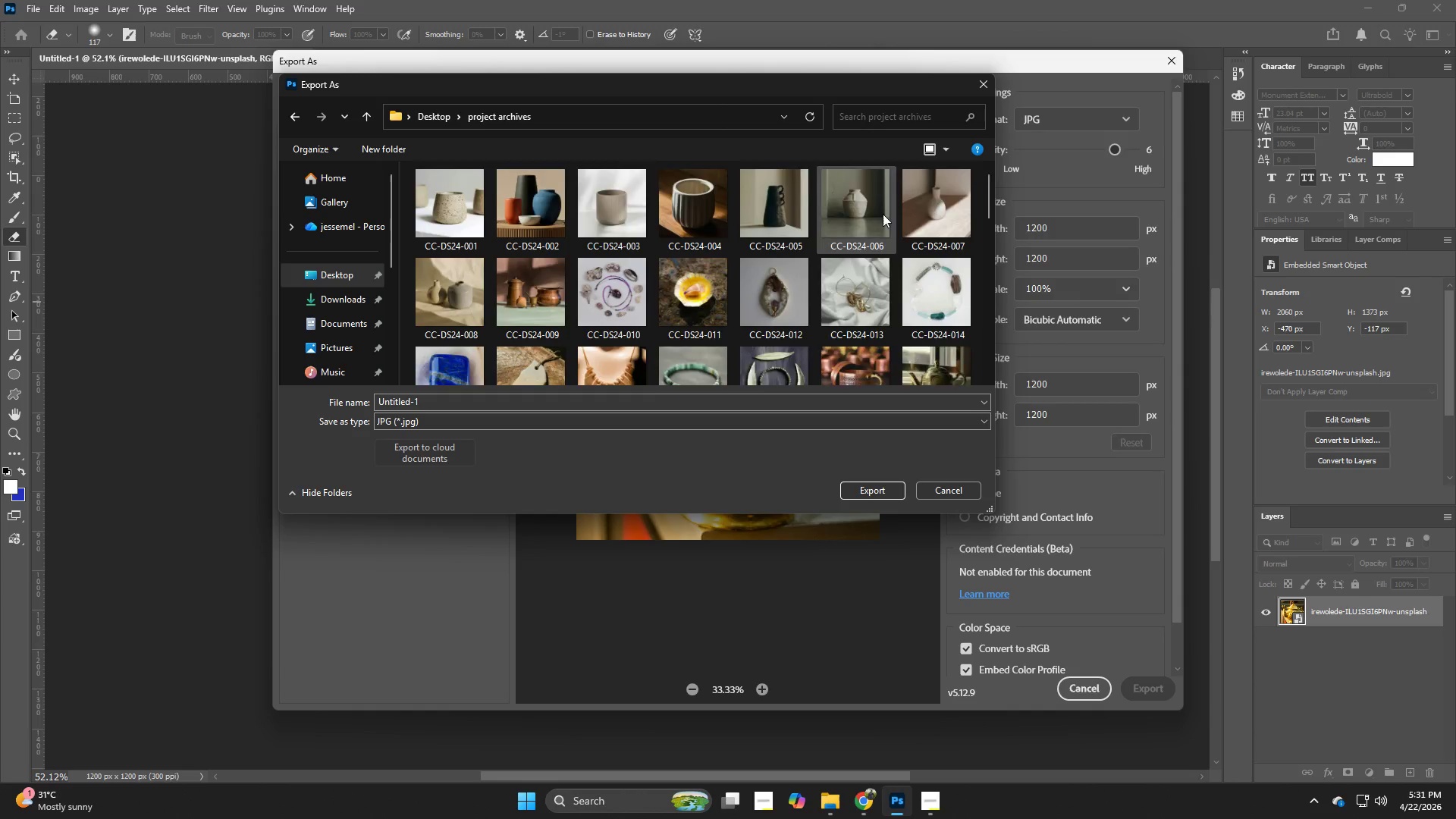 
left_click([780, 331])
 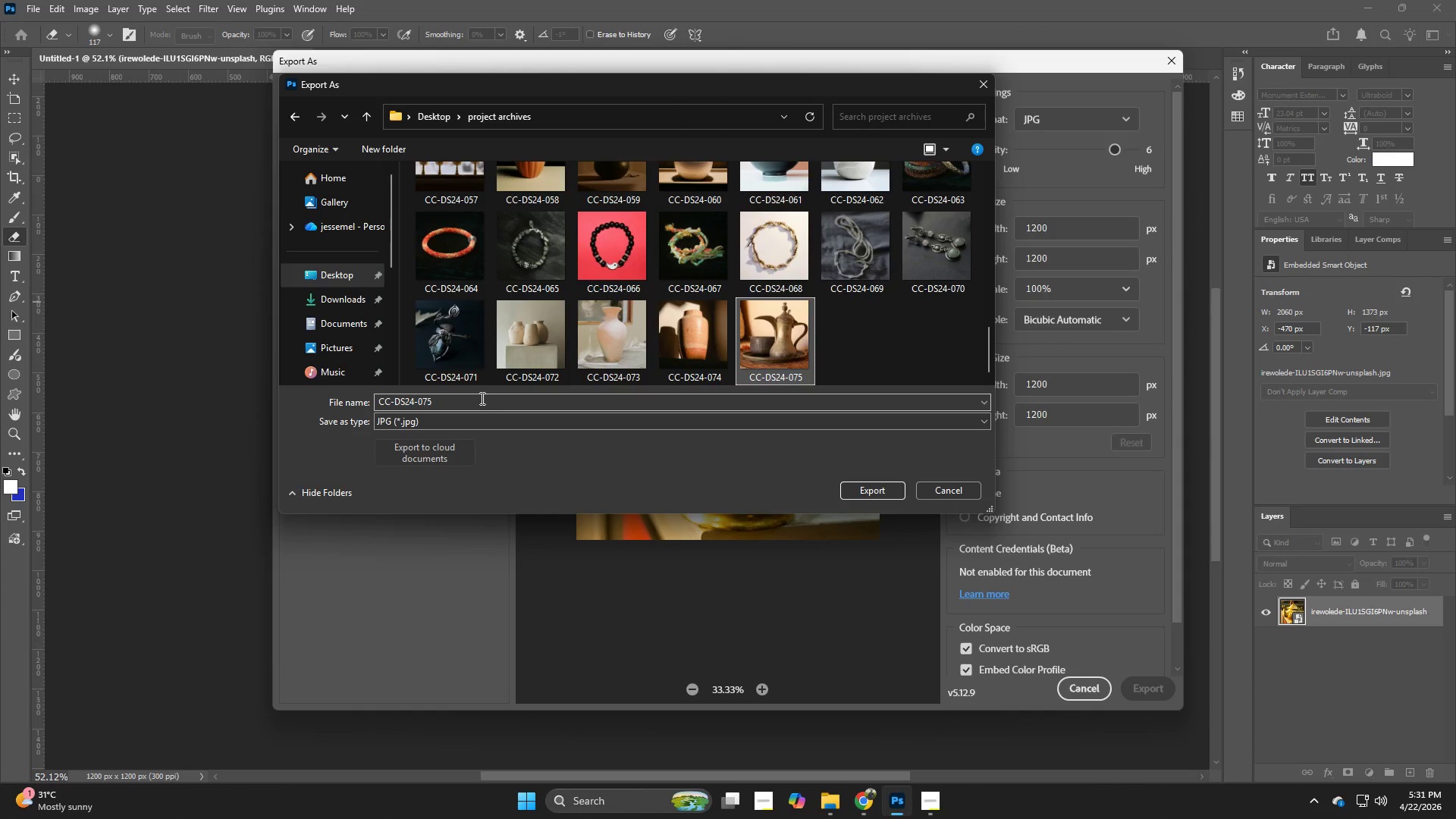 
double_click([481, 398])
 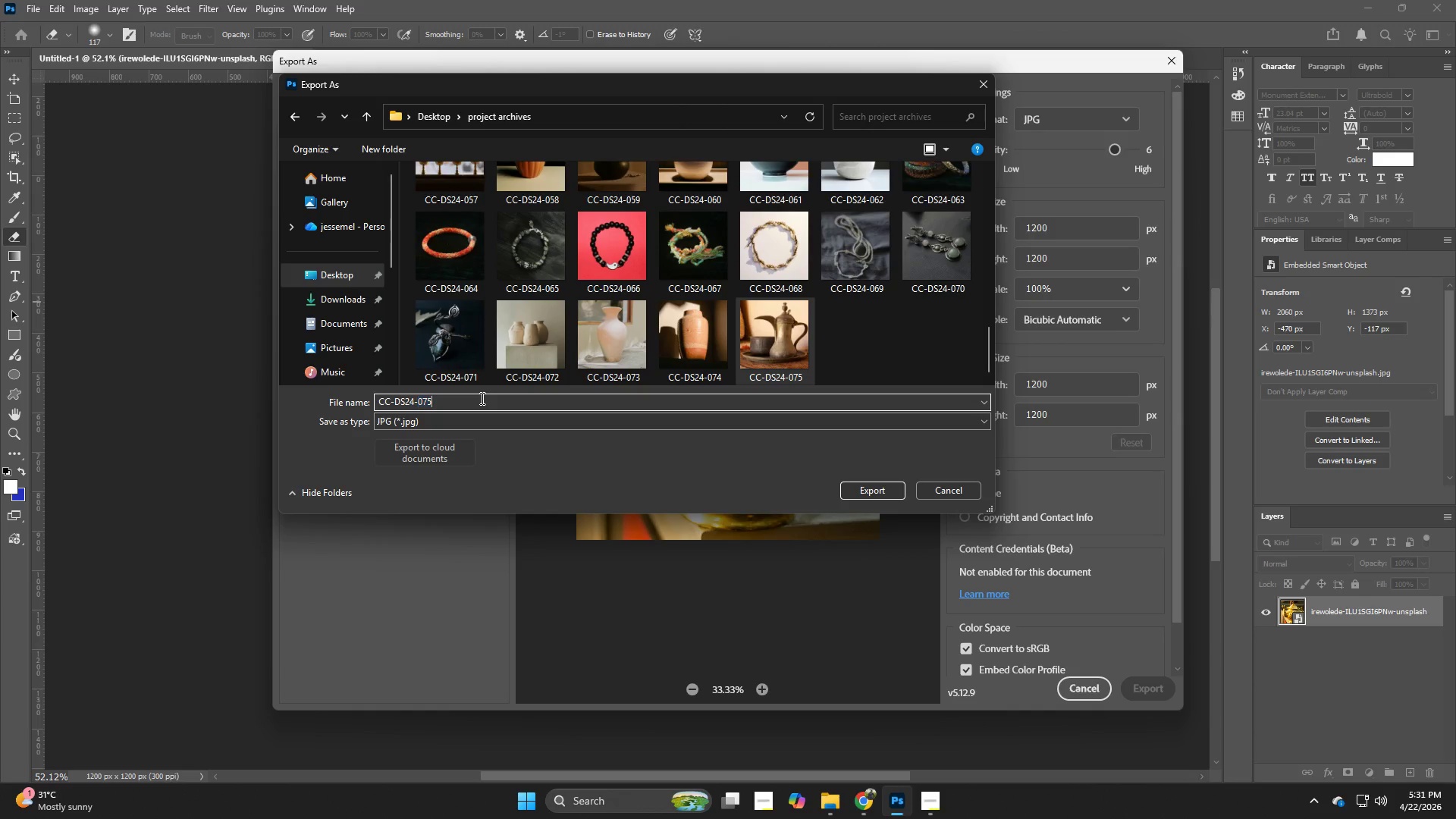 
triple_click([481, 398])
 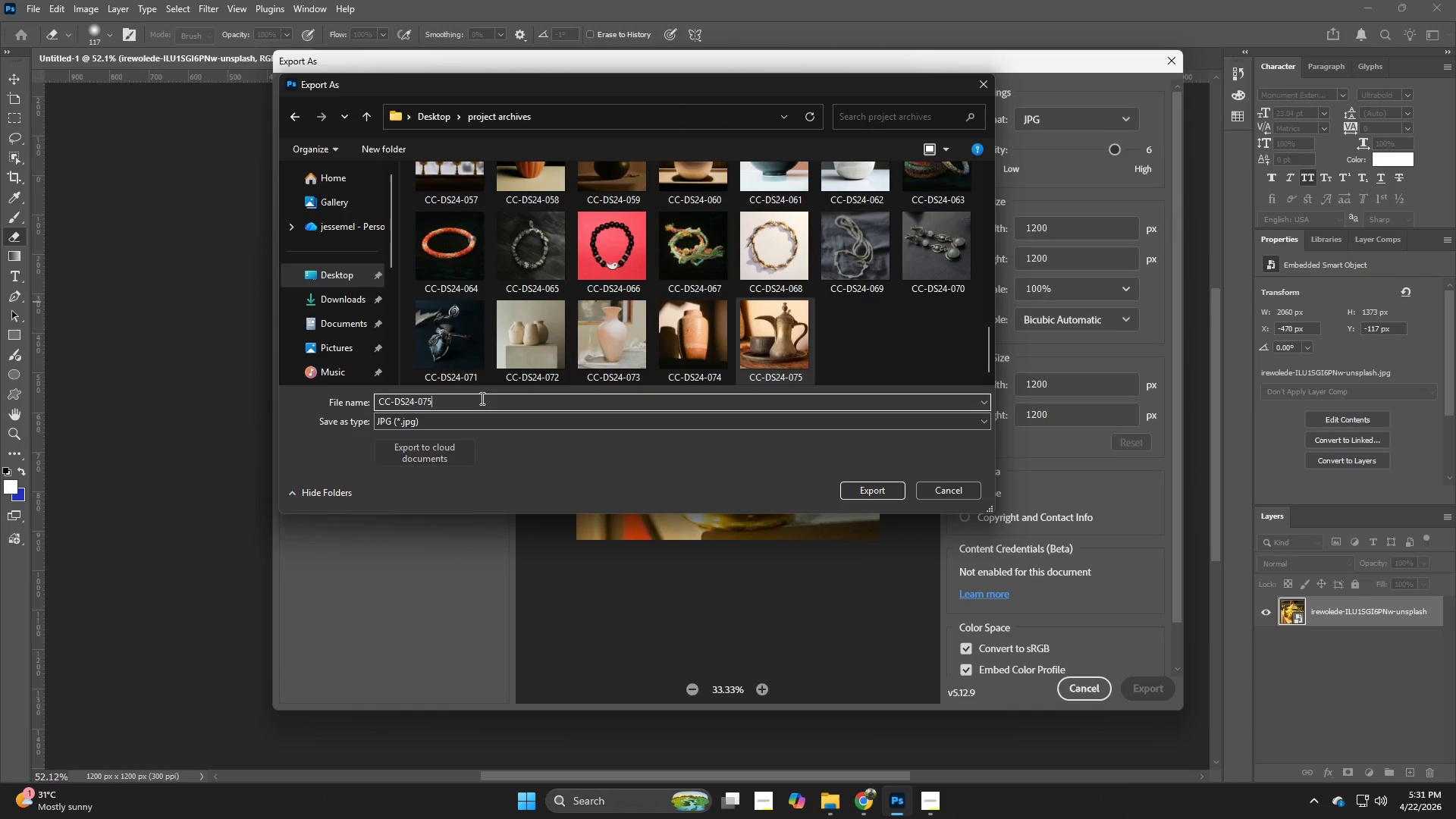 
key(Backspace)
 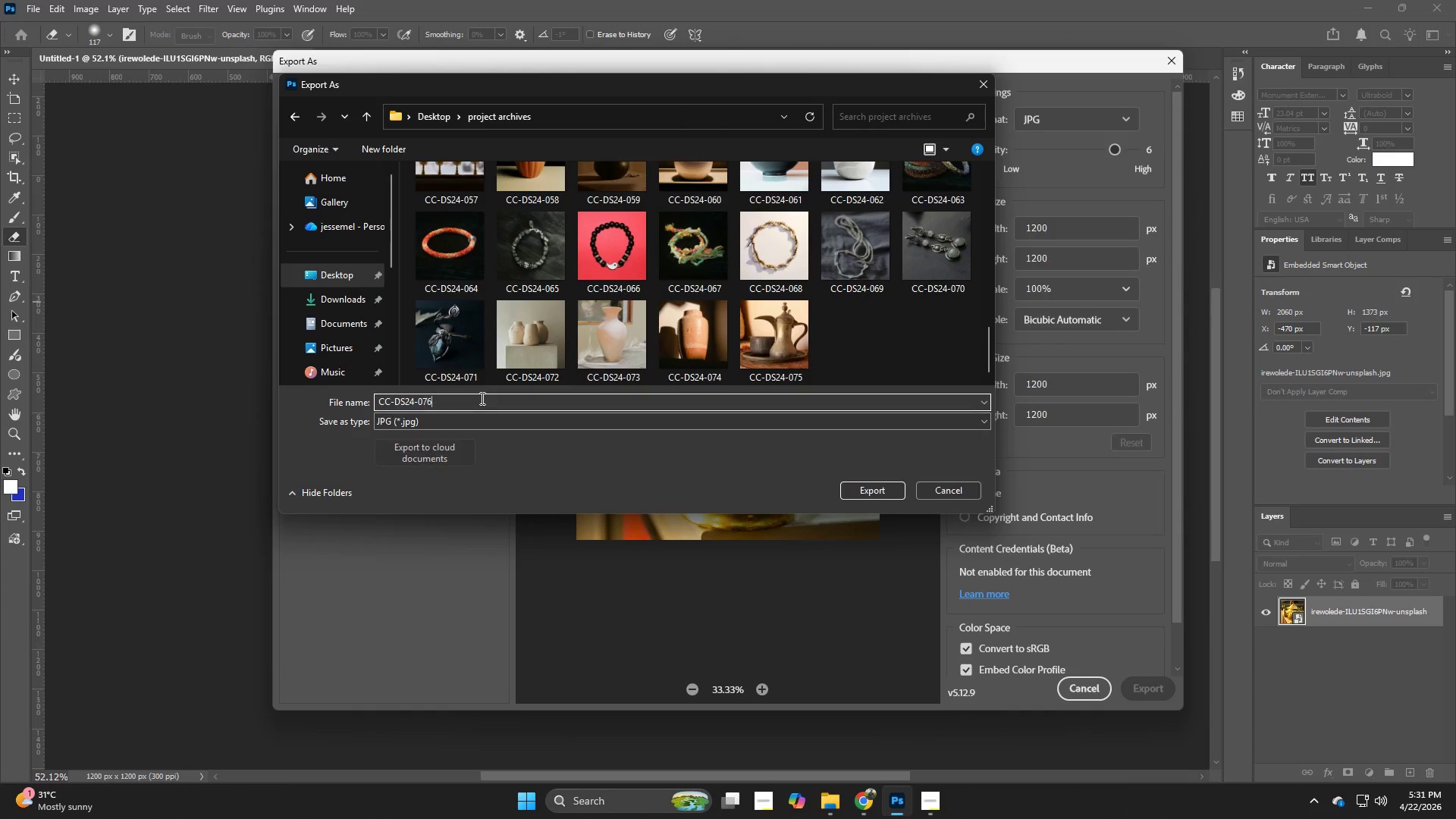 
scroll: coordinate [880, 228], scroll_direction: down, amount: 13.0
 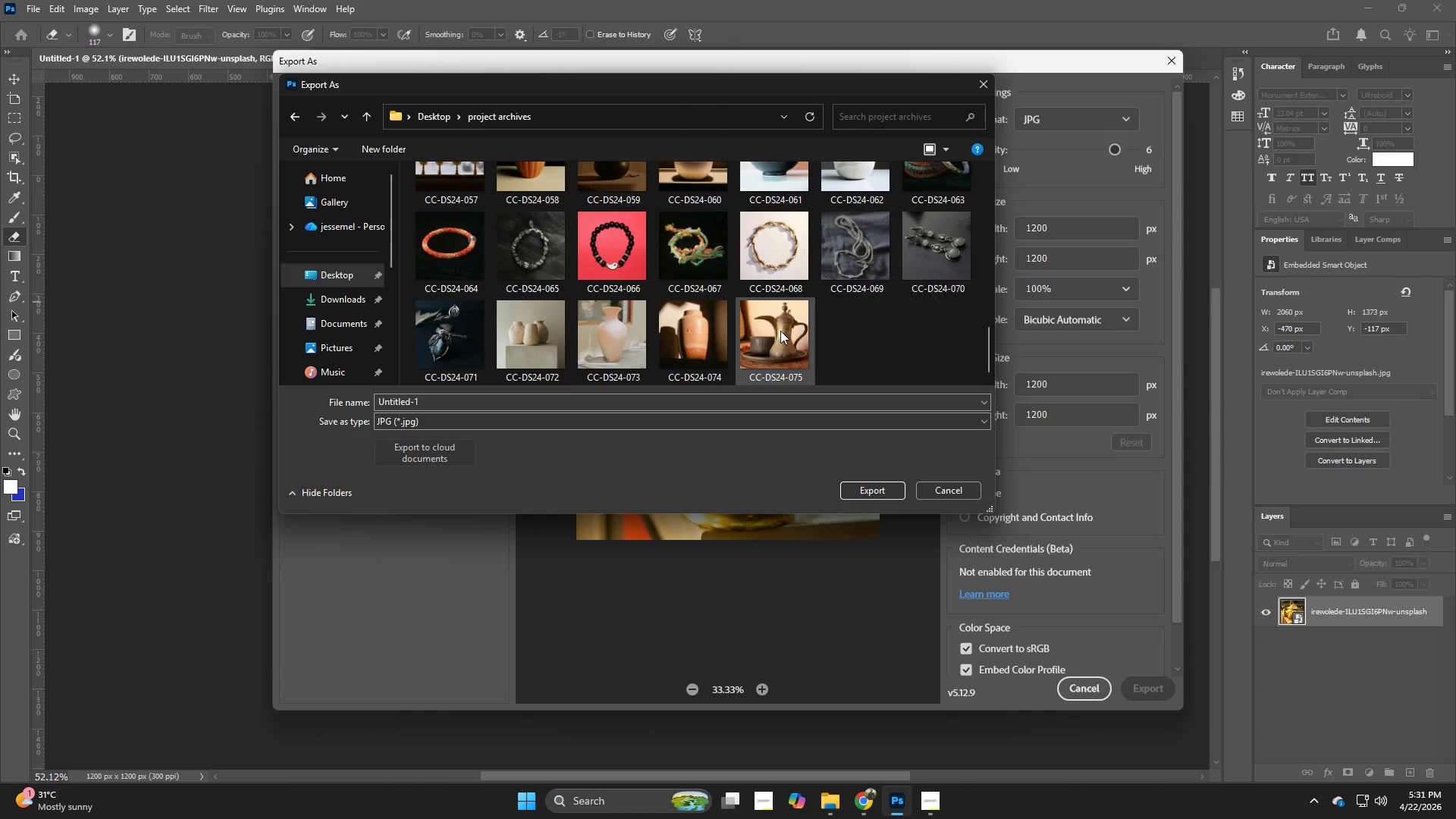 
key(6)
 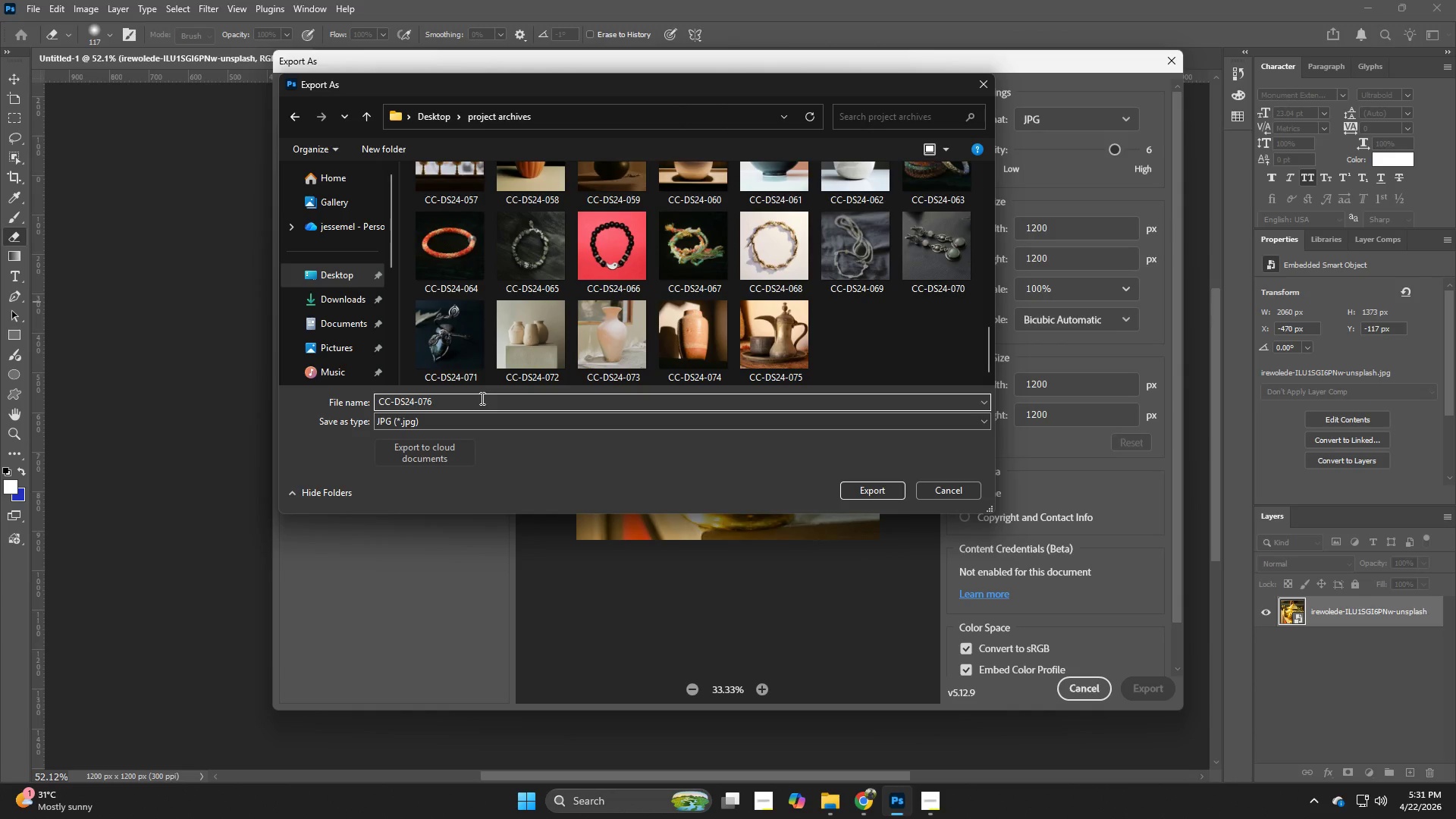 
key(NumpadEnter)
 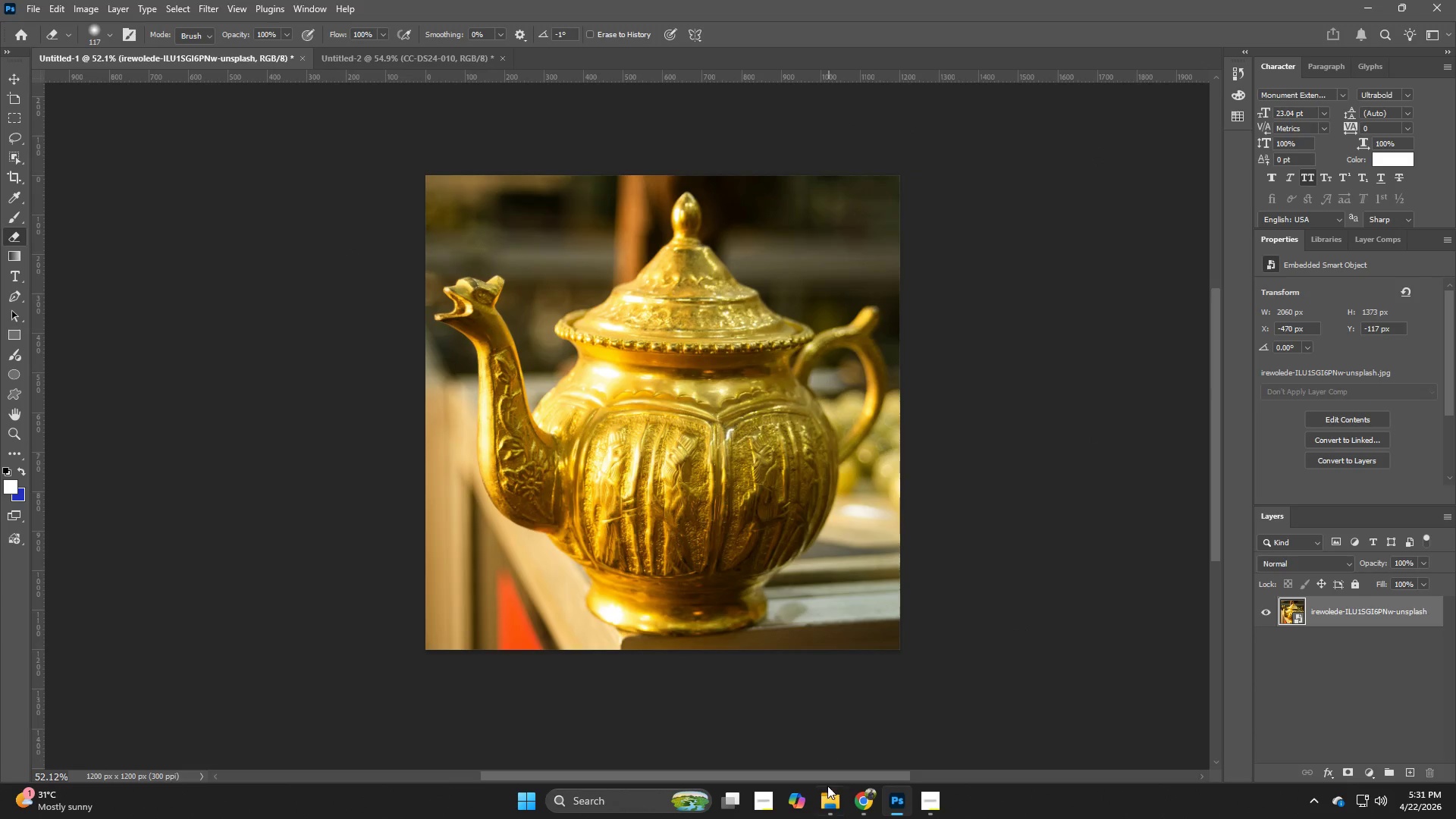 
left_click([850, 806])
 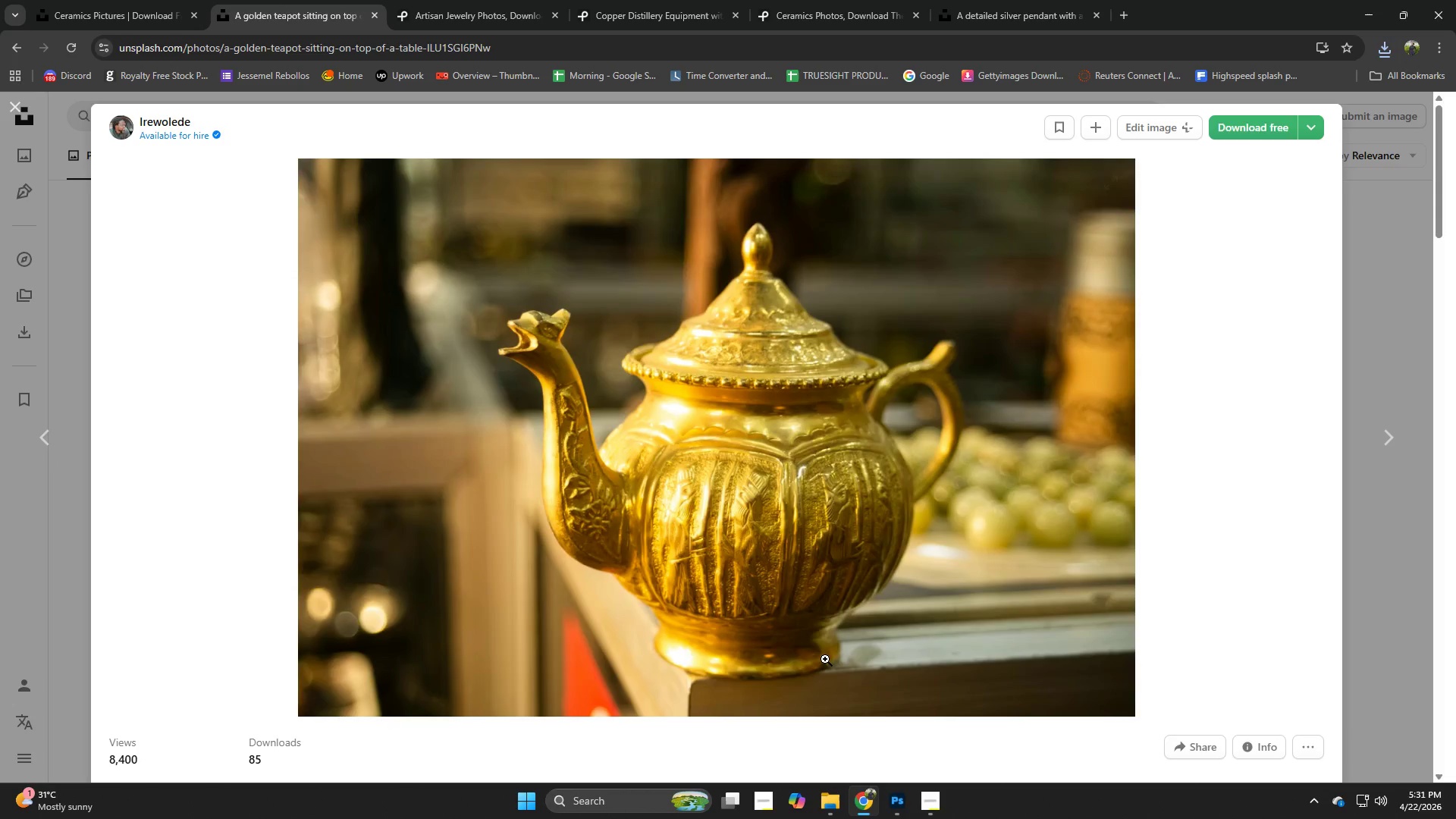 
scroll: coordinate [817, 624], scroll_direction: down, amount: 3.0
 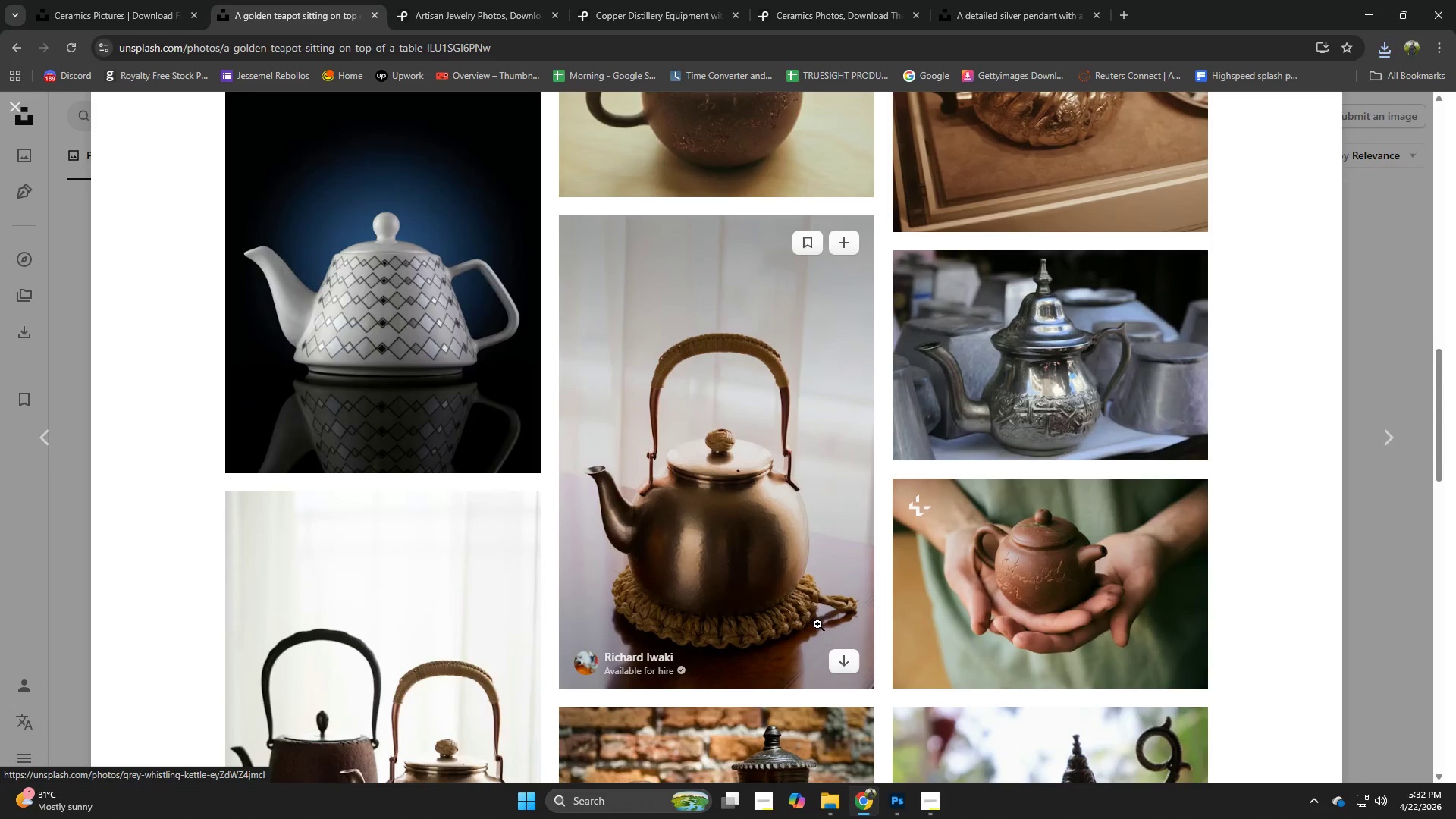 
scroll: coordinate [817, 624], scroll_direction: up, amount: 1.0
 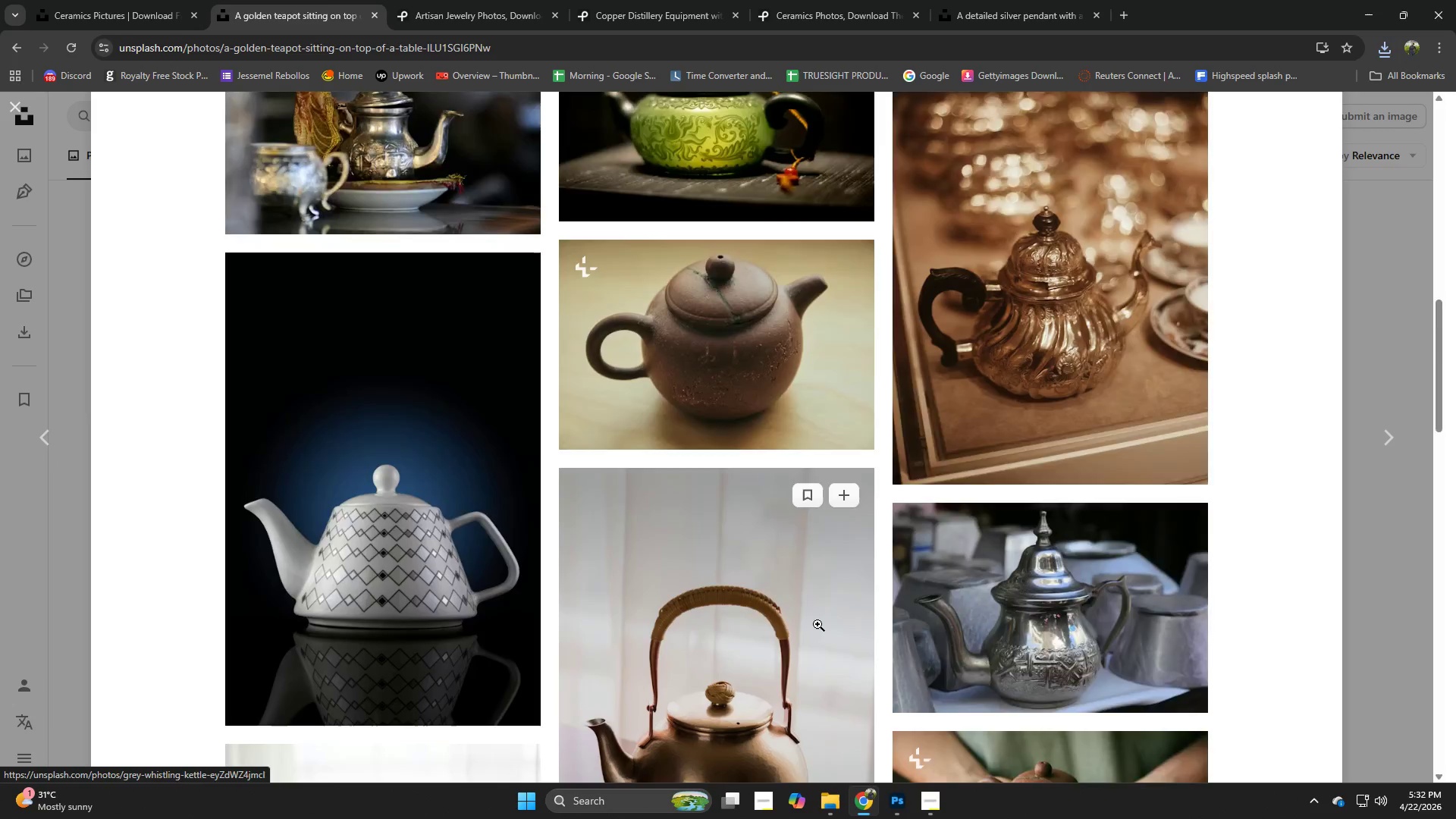 
scroll: coordinate [1083, 571], scroll_direction: down, amount: 5.0
 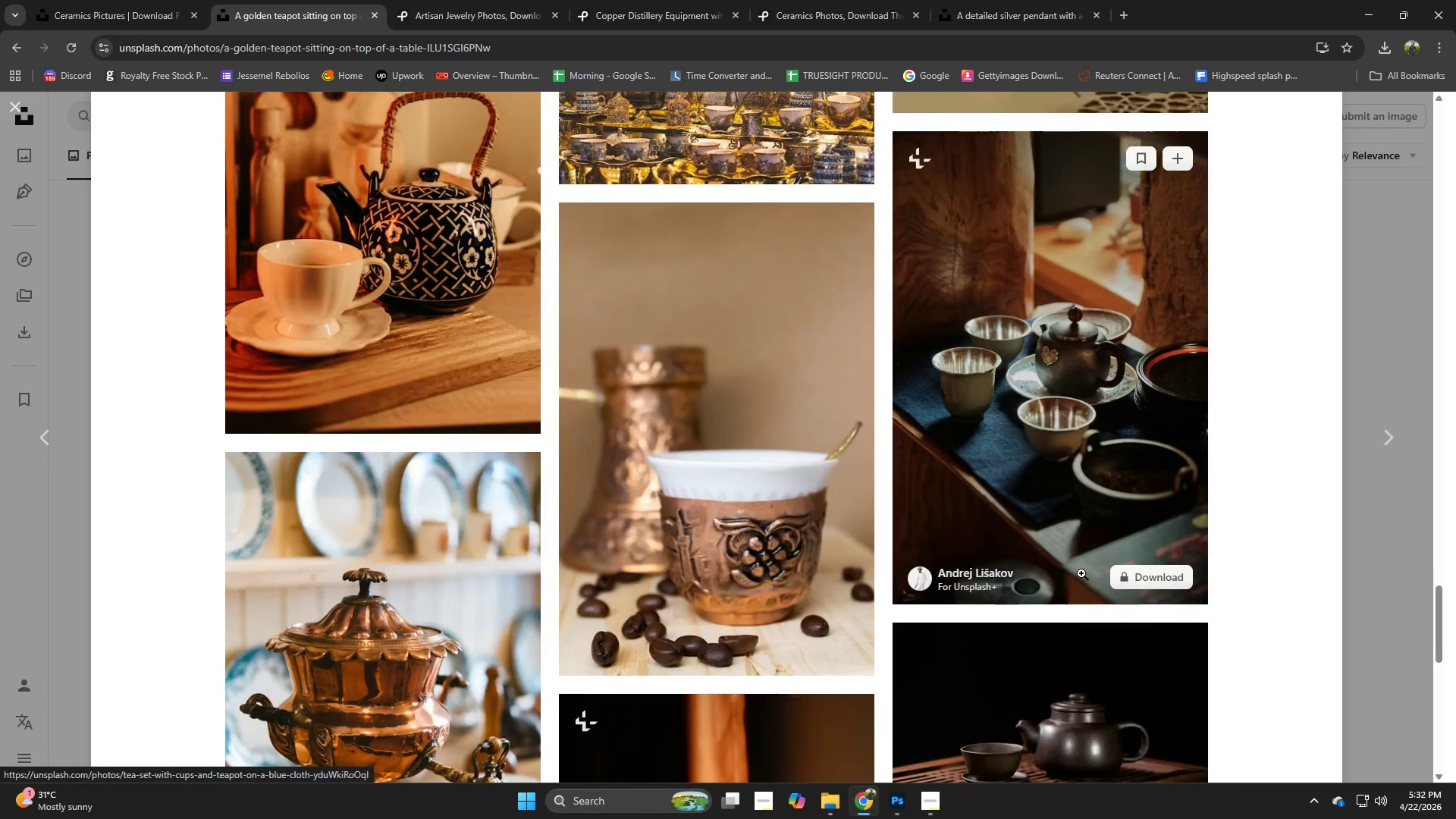 
scroll: coordinate [1081, 573], scroll_direction: down, amount: 1.0
 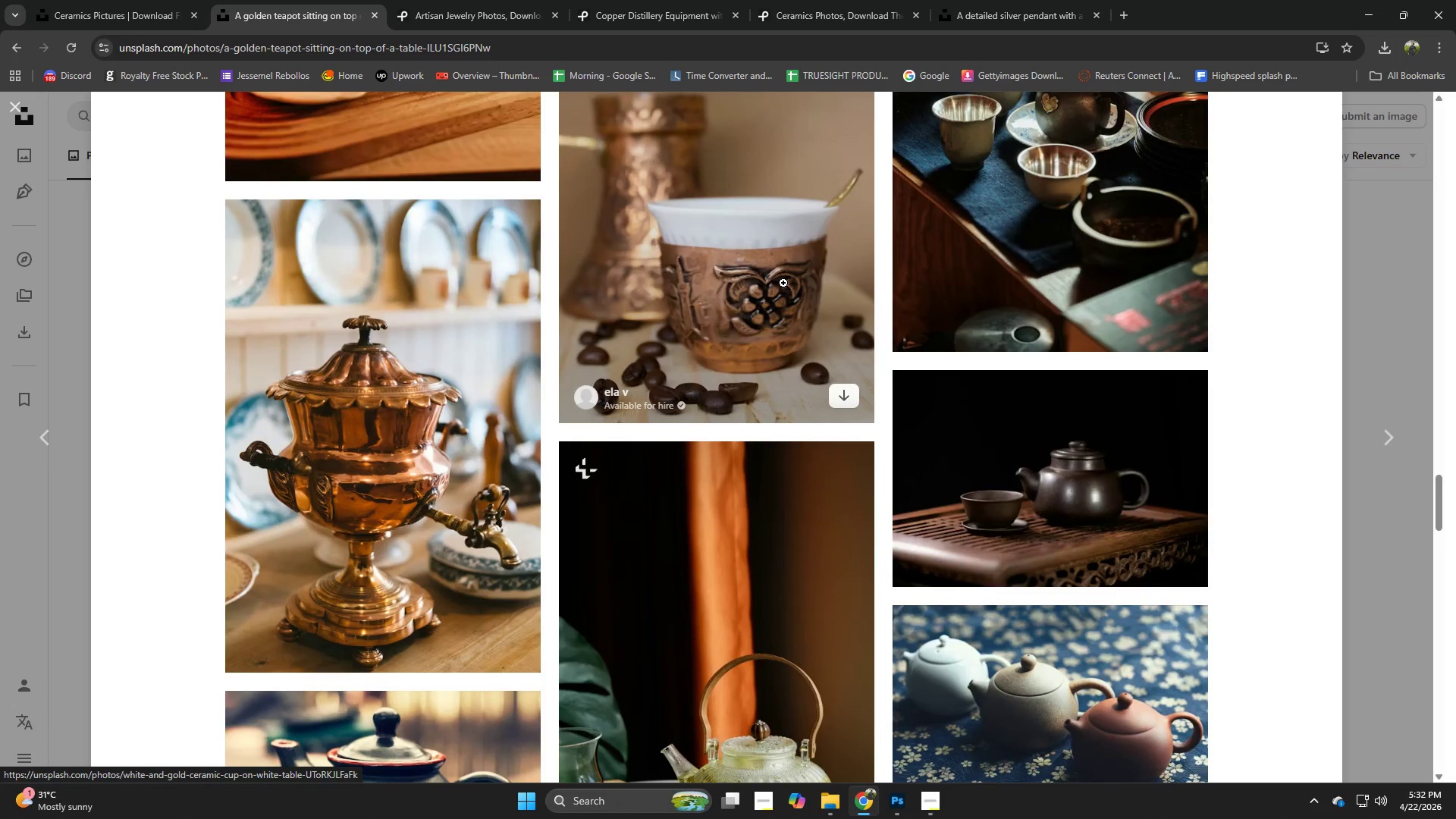 
scroll: coordinate [783, 283], scroll_direction: up, amount: 1.0
 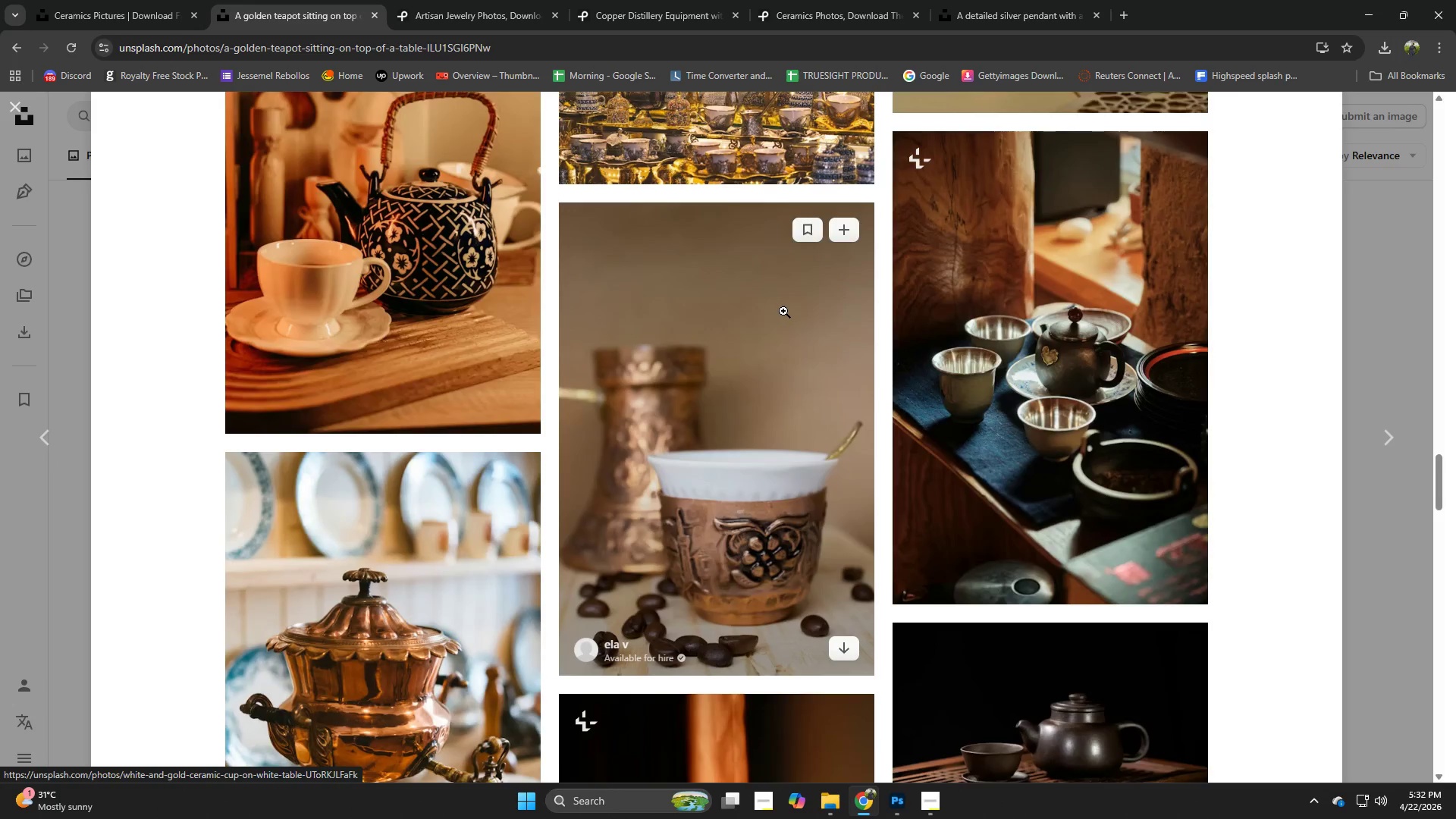 
scroll: coordinate [783, 322], scroll_direction: down, amount: 3.0
 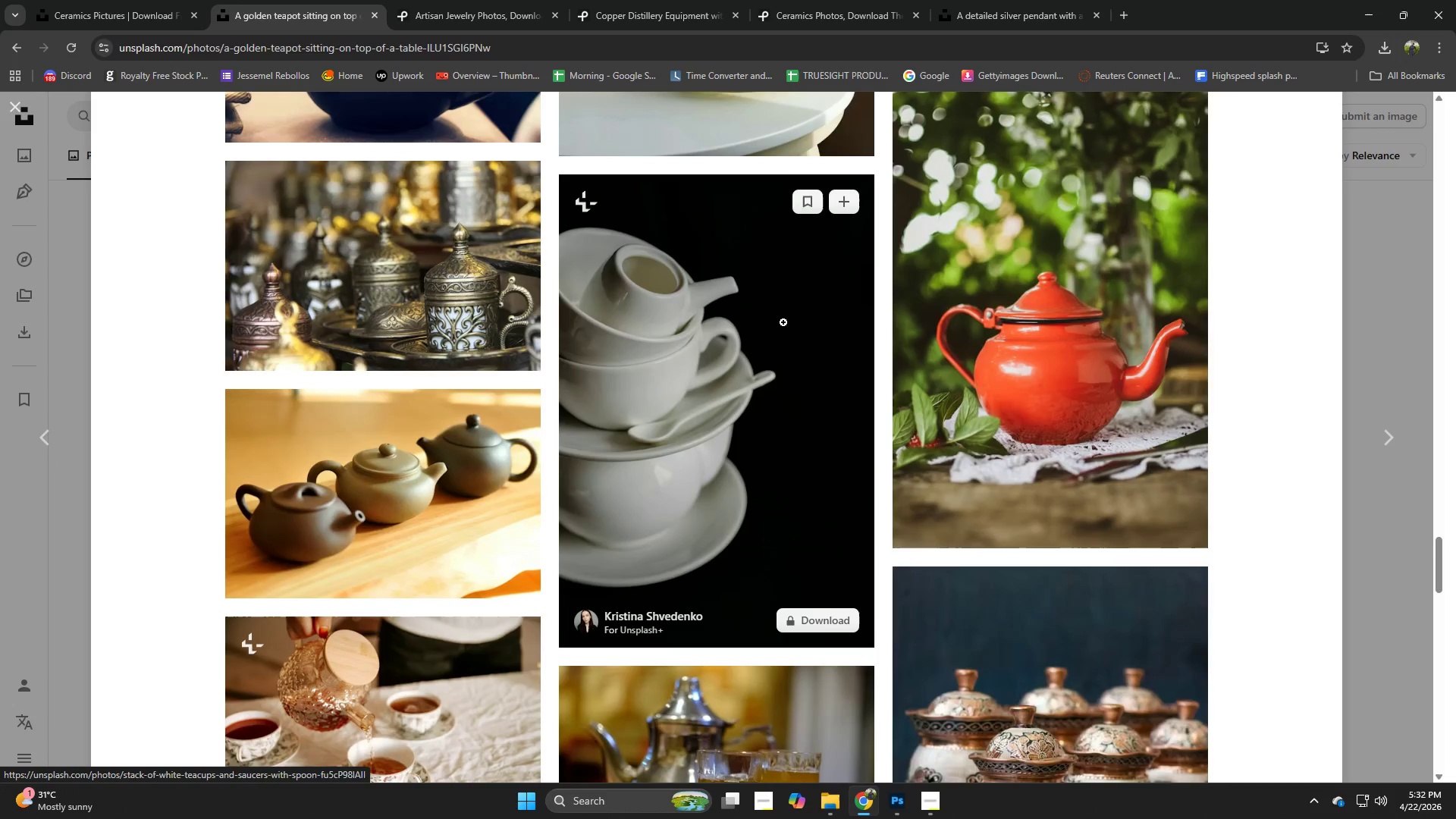 
mouse_move([780, 330])
 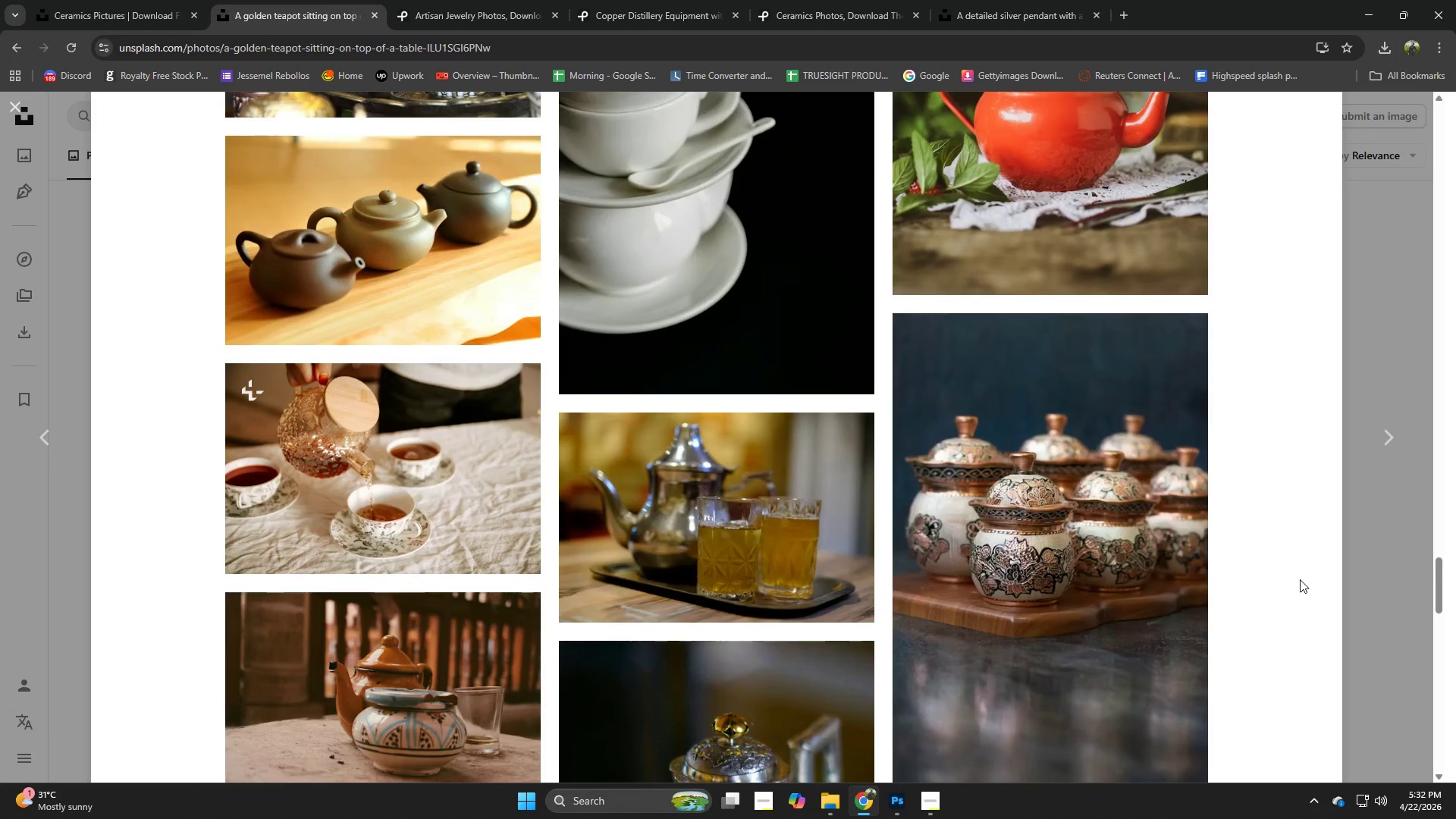 
scroll: coordinate [780, 331], scroll_direction: down, amount: 1.0
 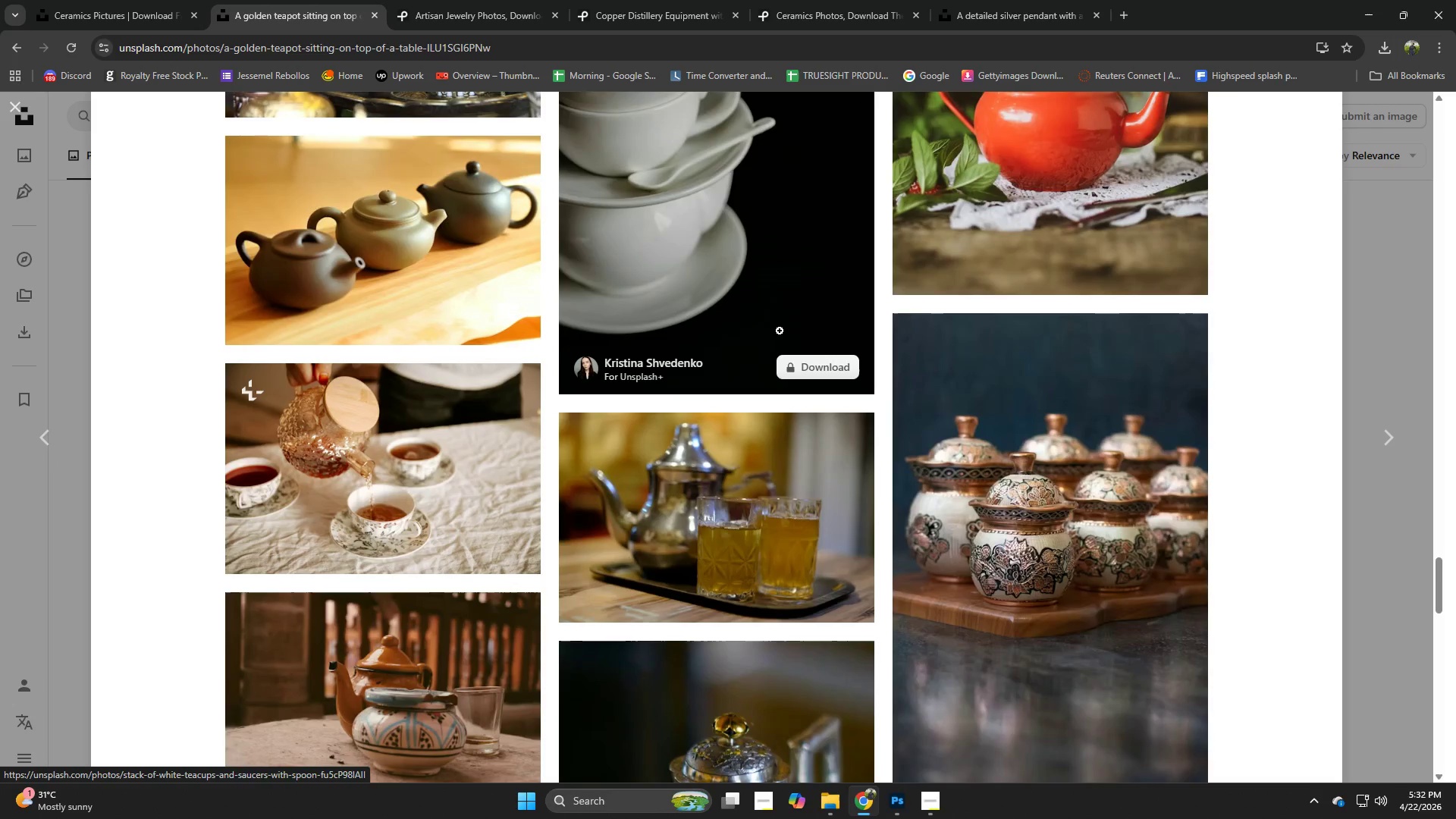 
wait(5.52)
 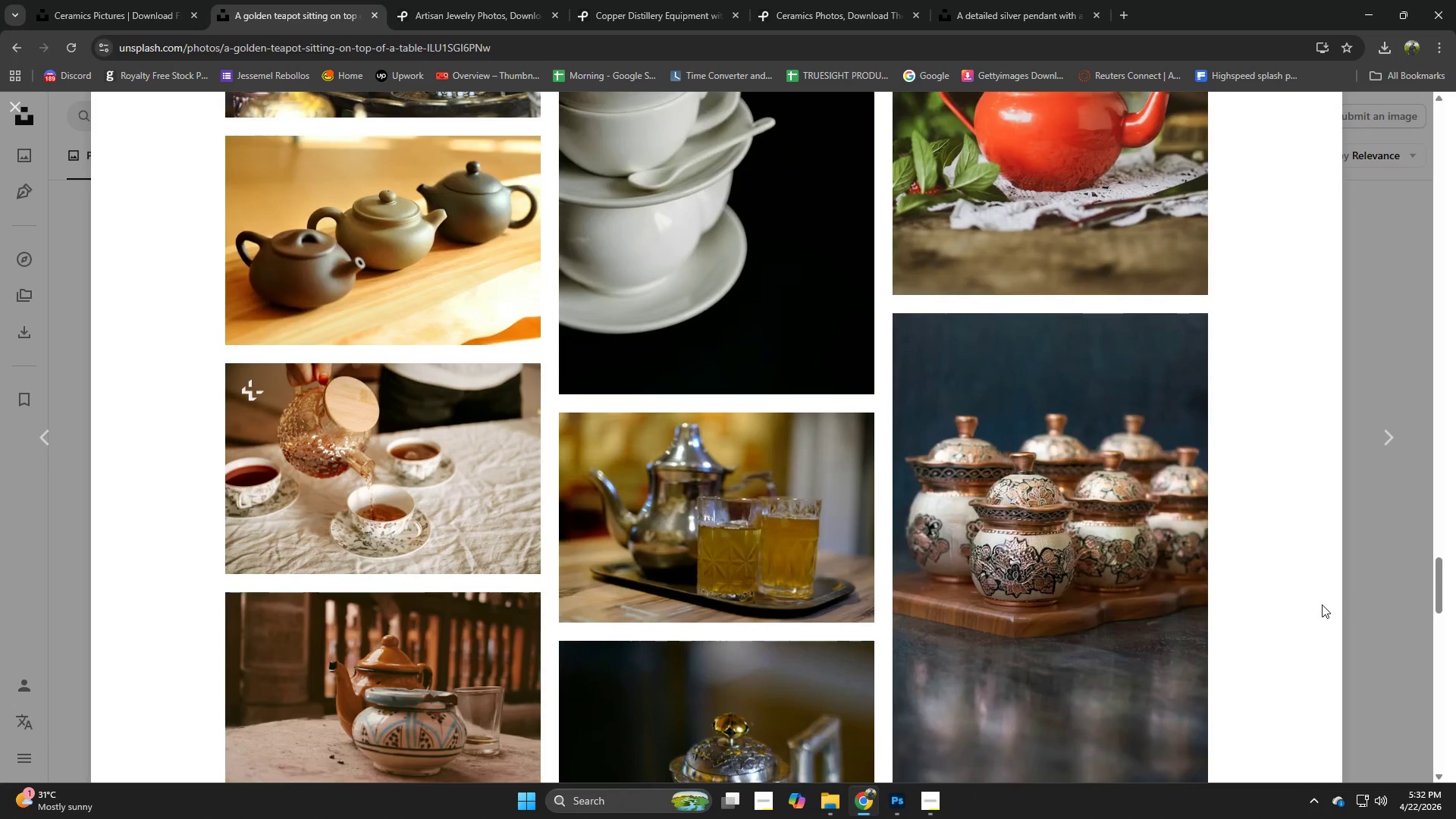 
scroll: coordinate [1136, 507], scroll_direction: down, amount: 8.0
 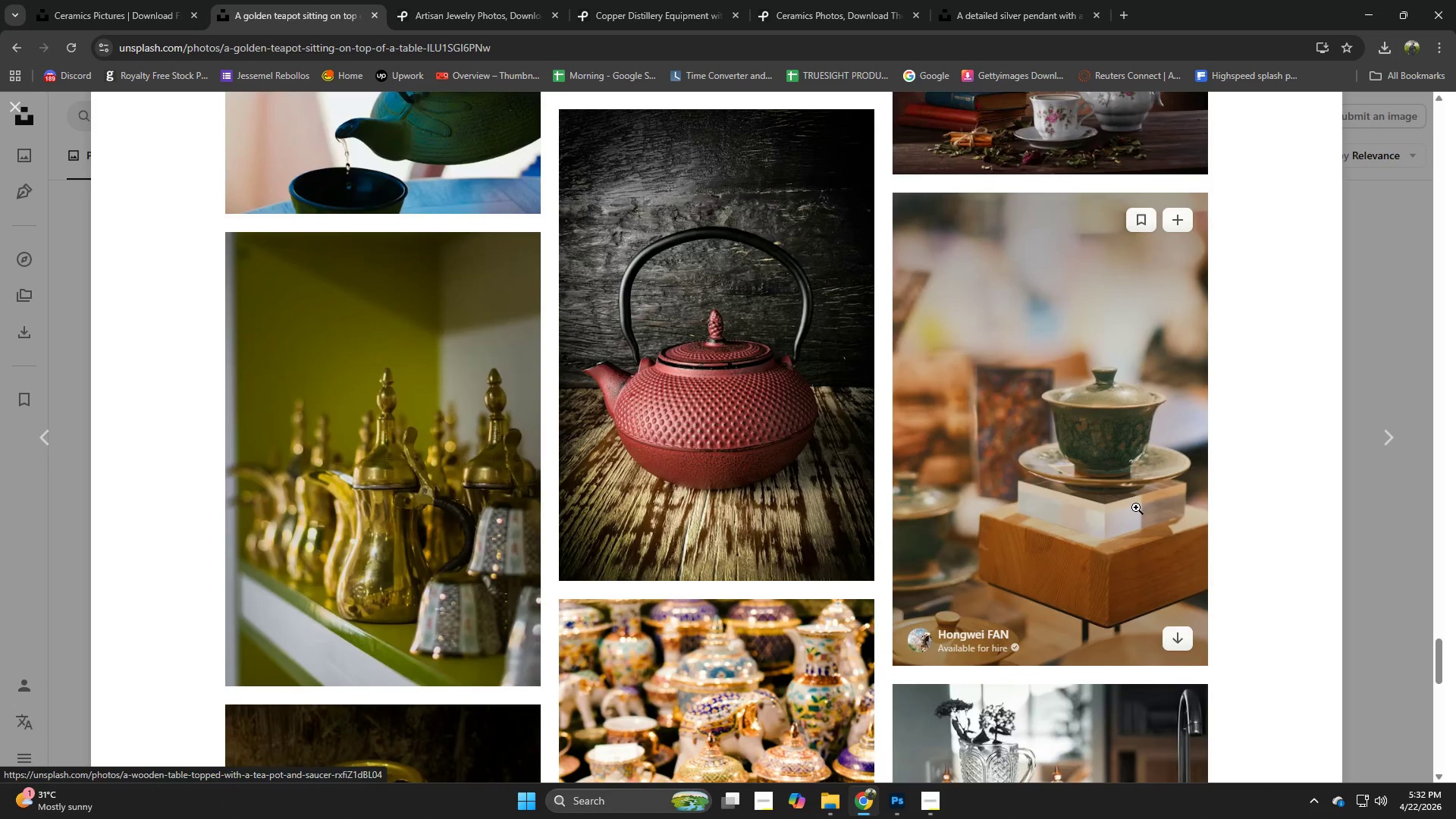 
scroll: coordinate [1137, 527], scroll_direction: down, amount: 10.0
 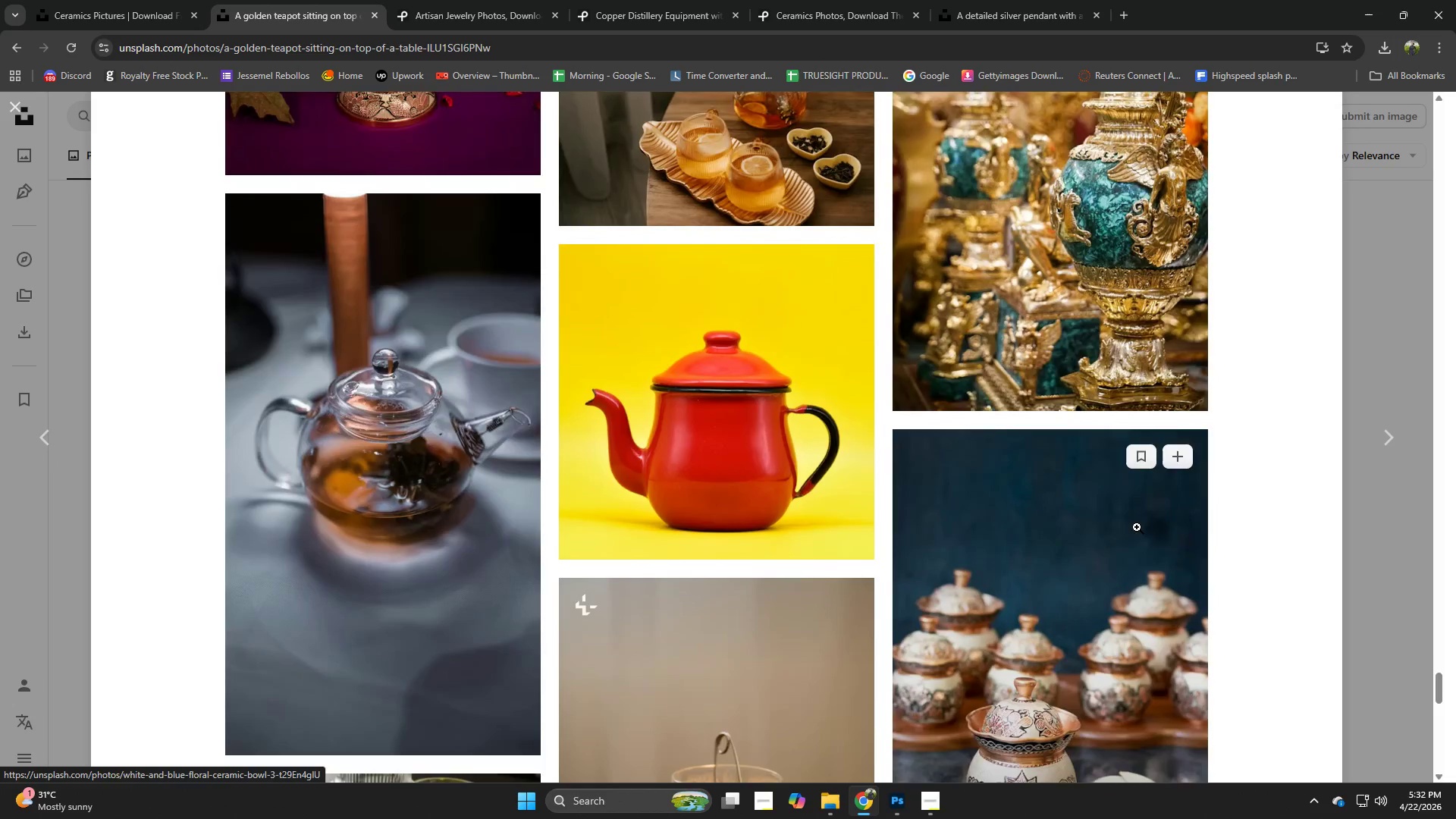 
scroll: coordinate [1104, 549], scroll_direction: down, amount: 10.0
 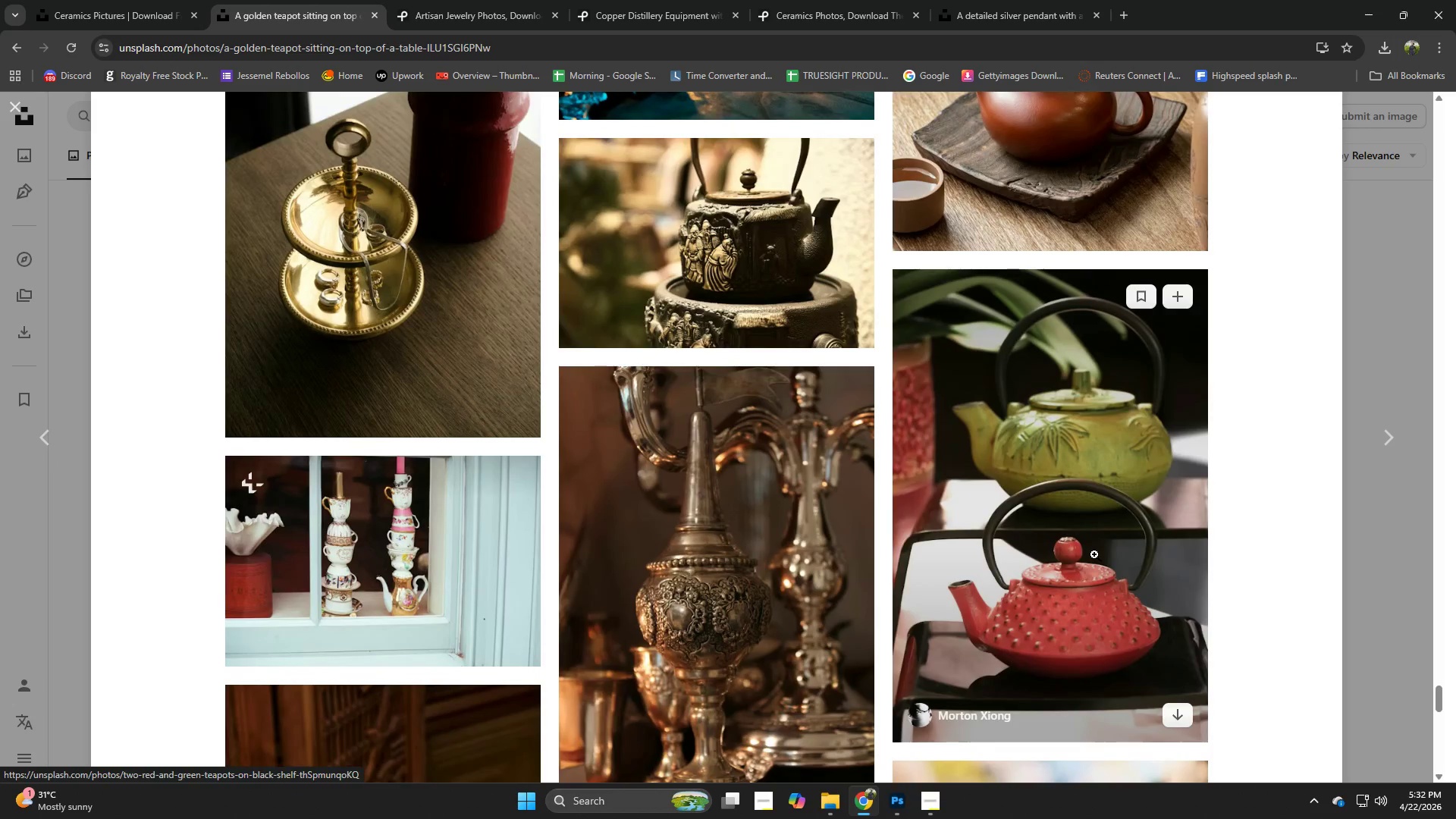 
scroll: coordinate [1094, 554], scroll_direction: down, amount: 2.0
 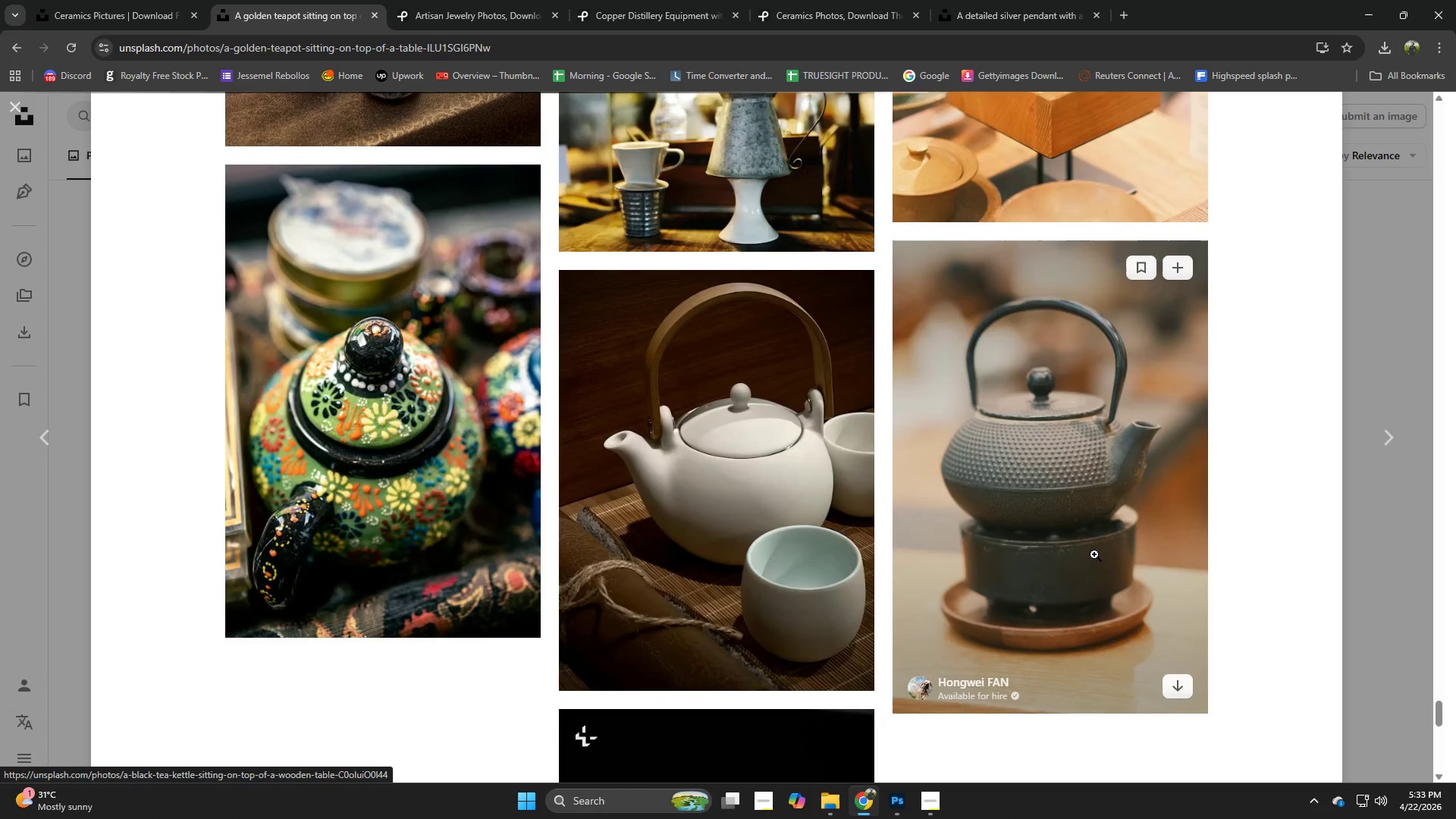 
scroll: coordinate [1094, 554], scroll_direction: up, amount: 1.0
 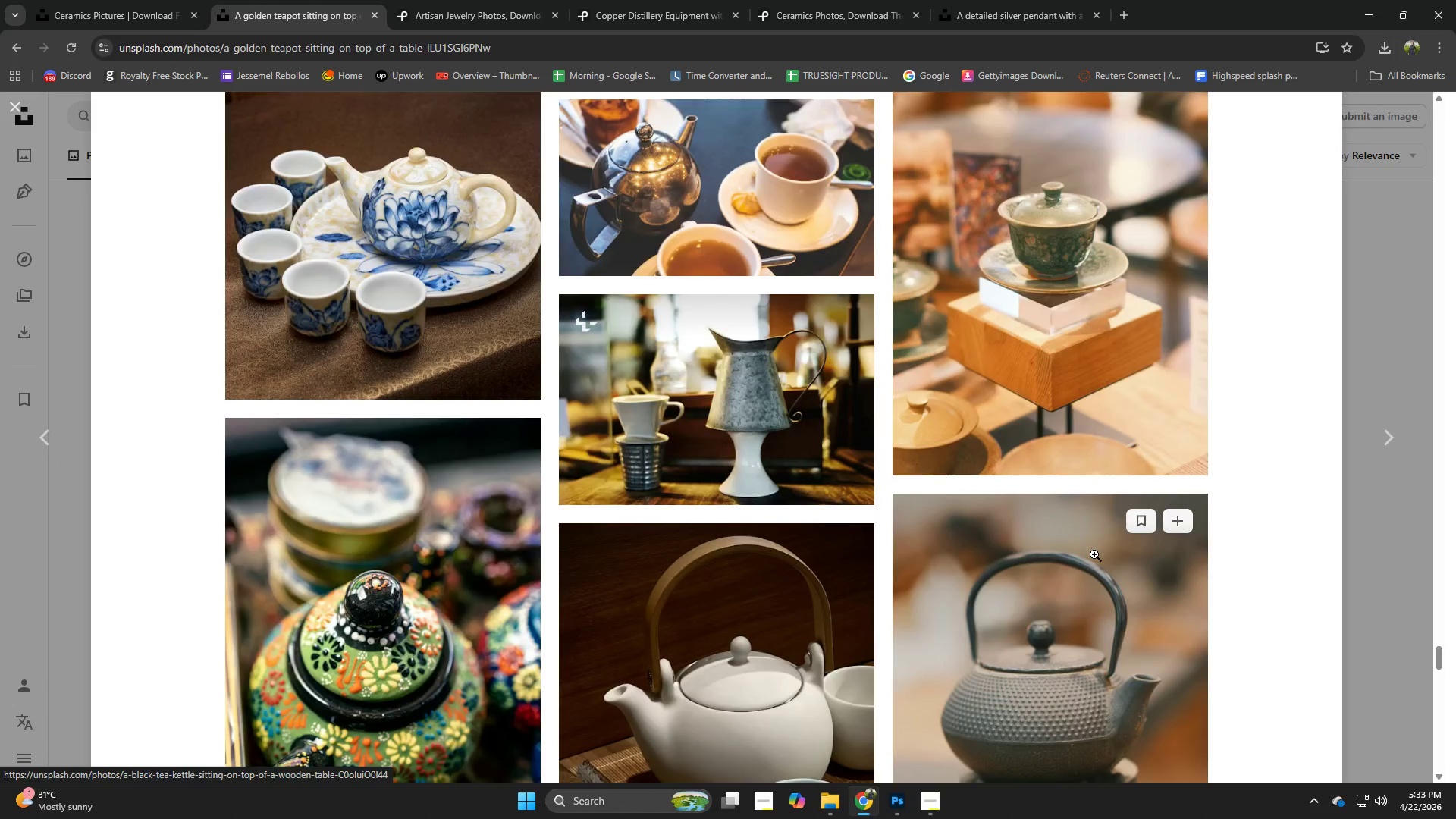 
scroll: coordinate [938, 392], scroll_direction: down, amount: 4.0
 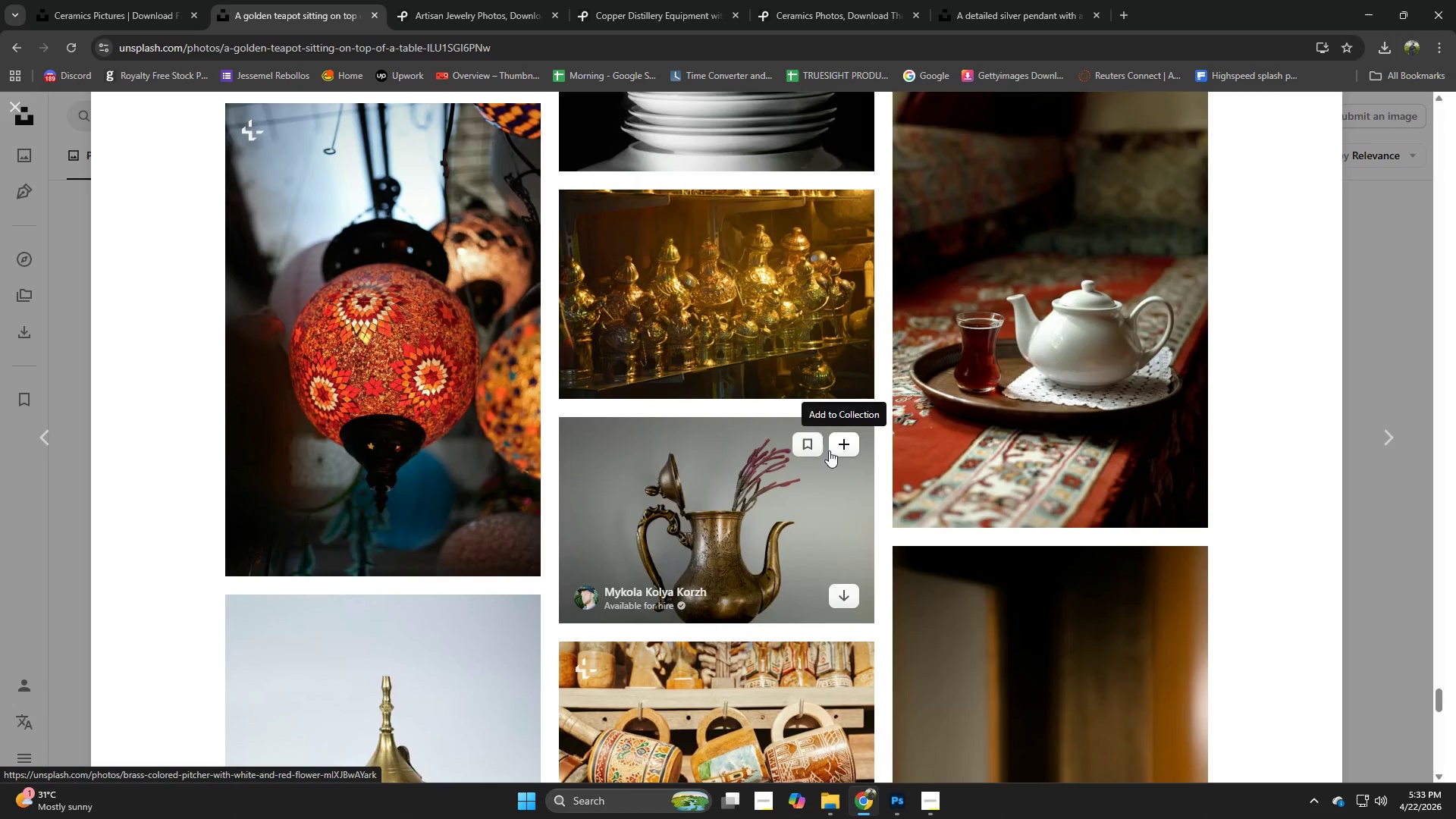 
left_click([449, 441])
 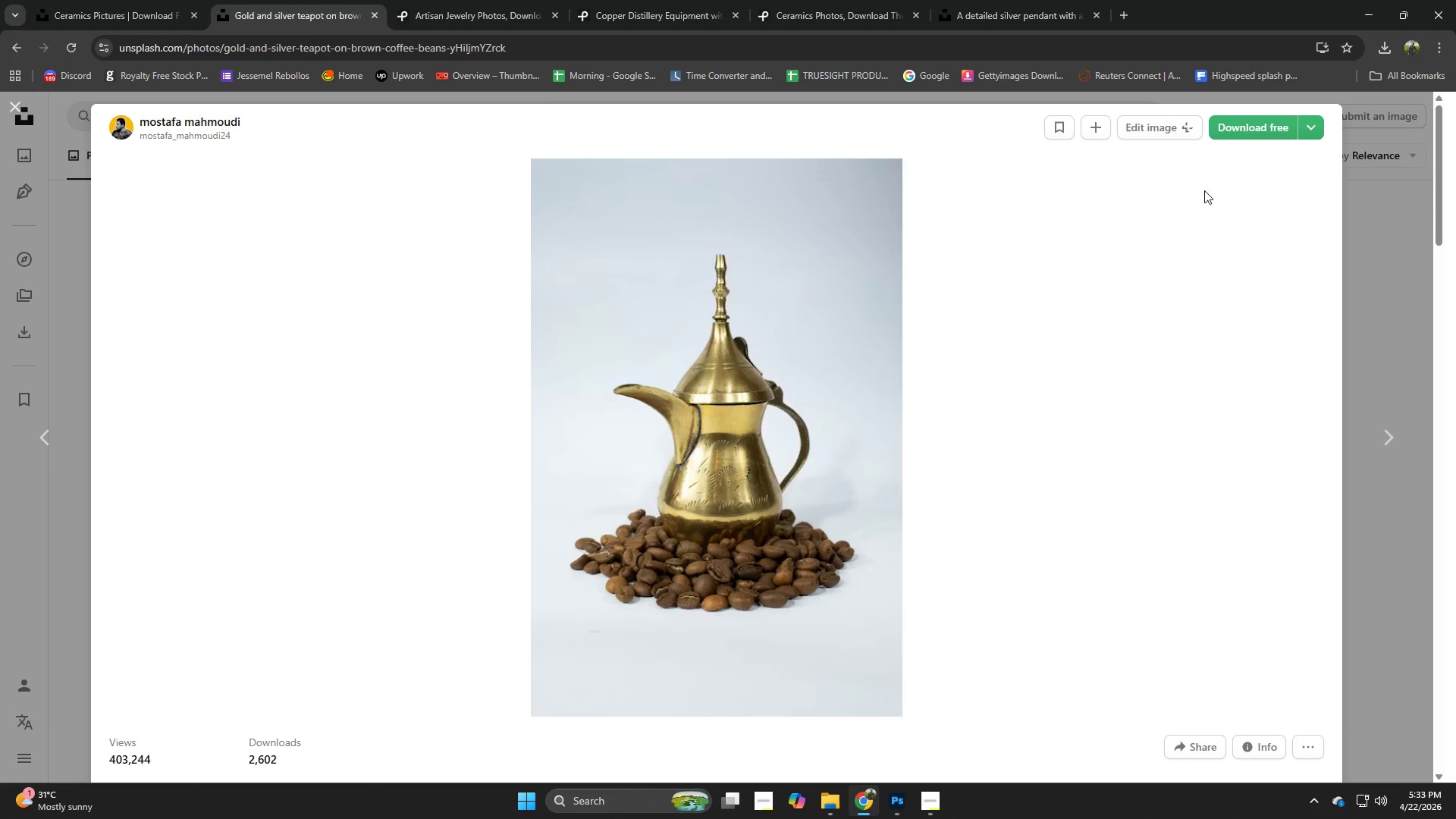 
scroll: coordinate [761, 505], scroll_direction: down, amount: 2.0
 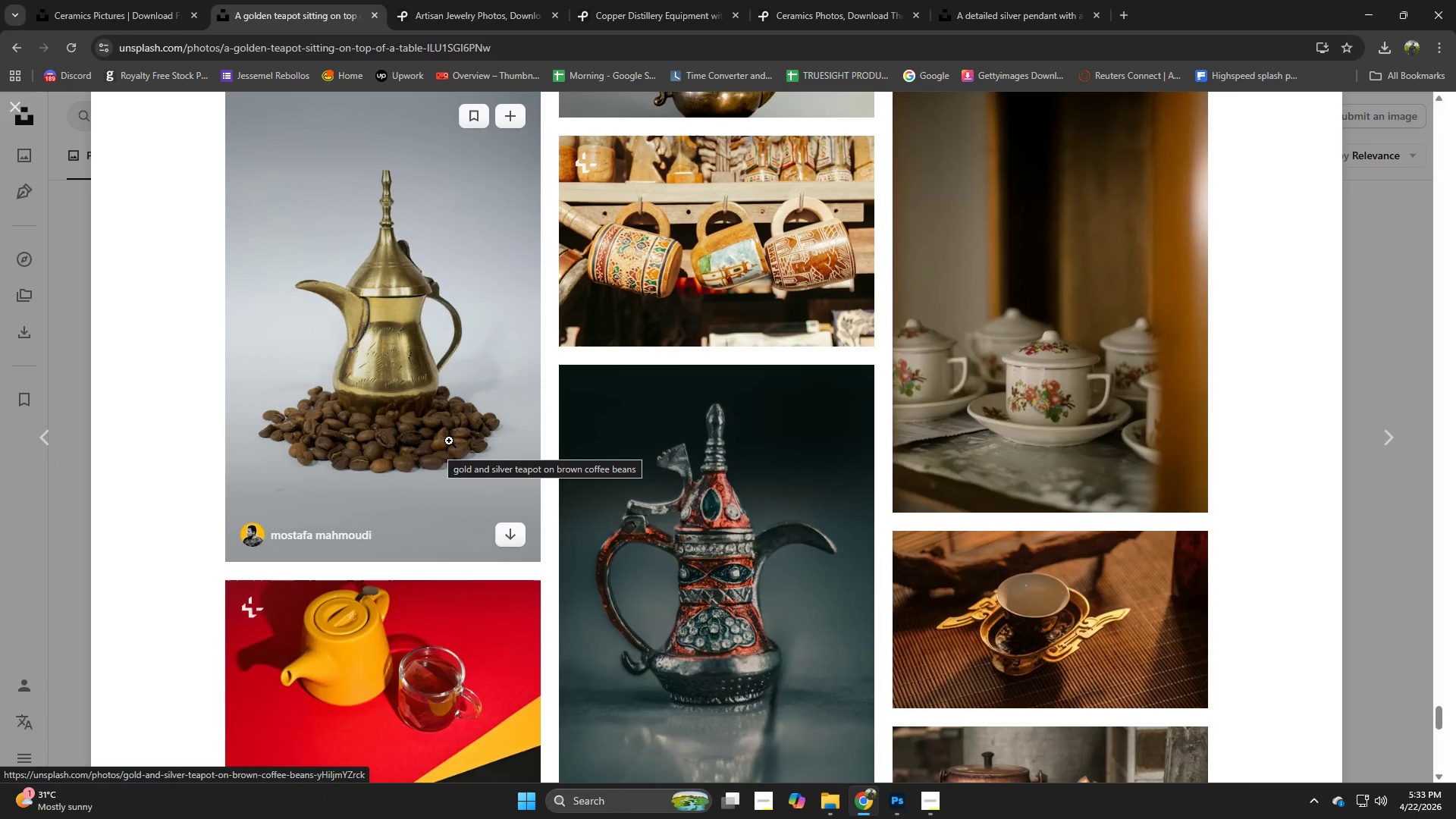 
left_click([1275, 133])
 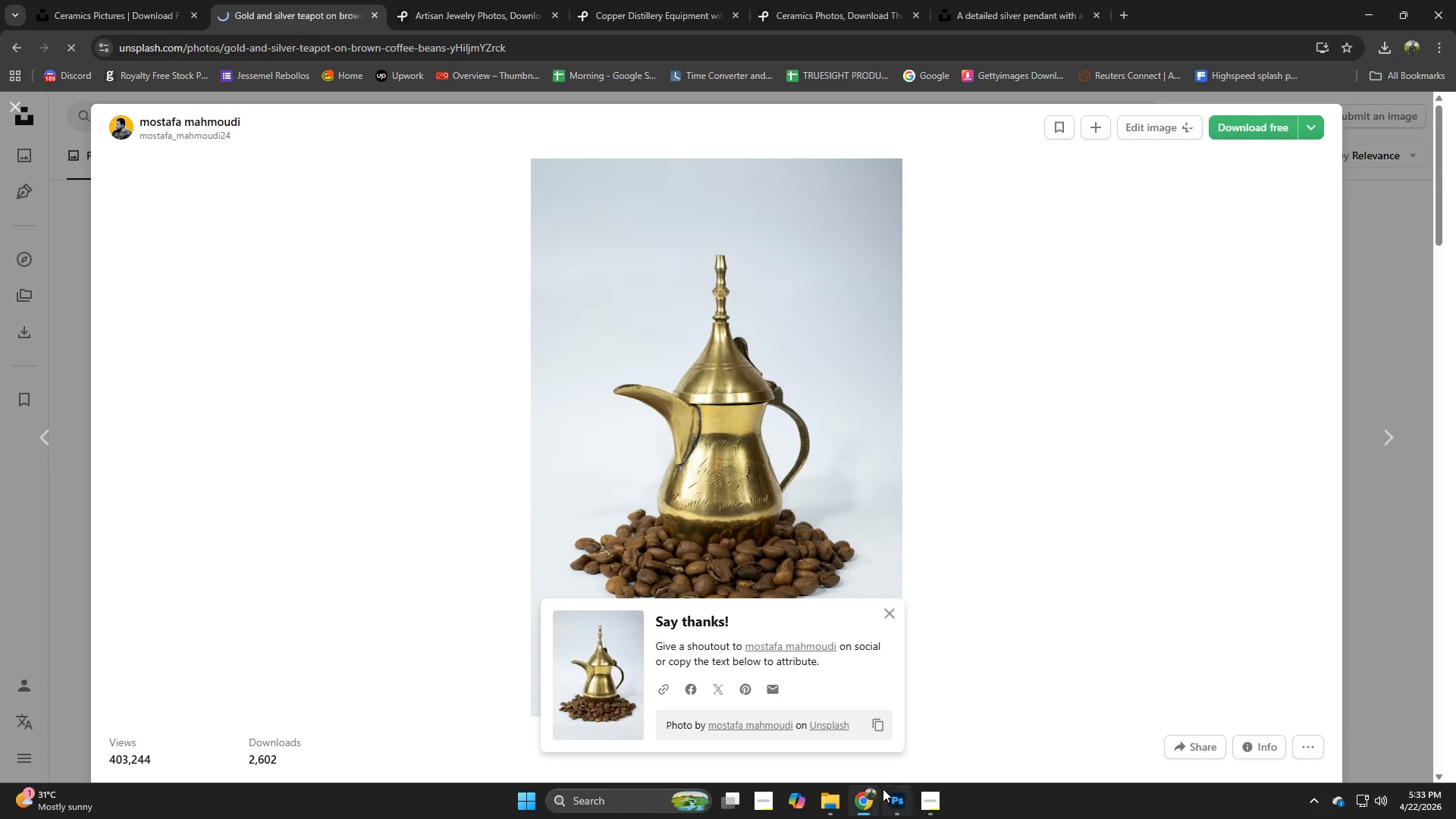 
left_click([890, 799])
 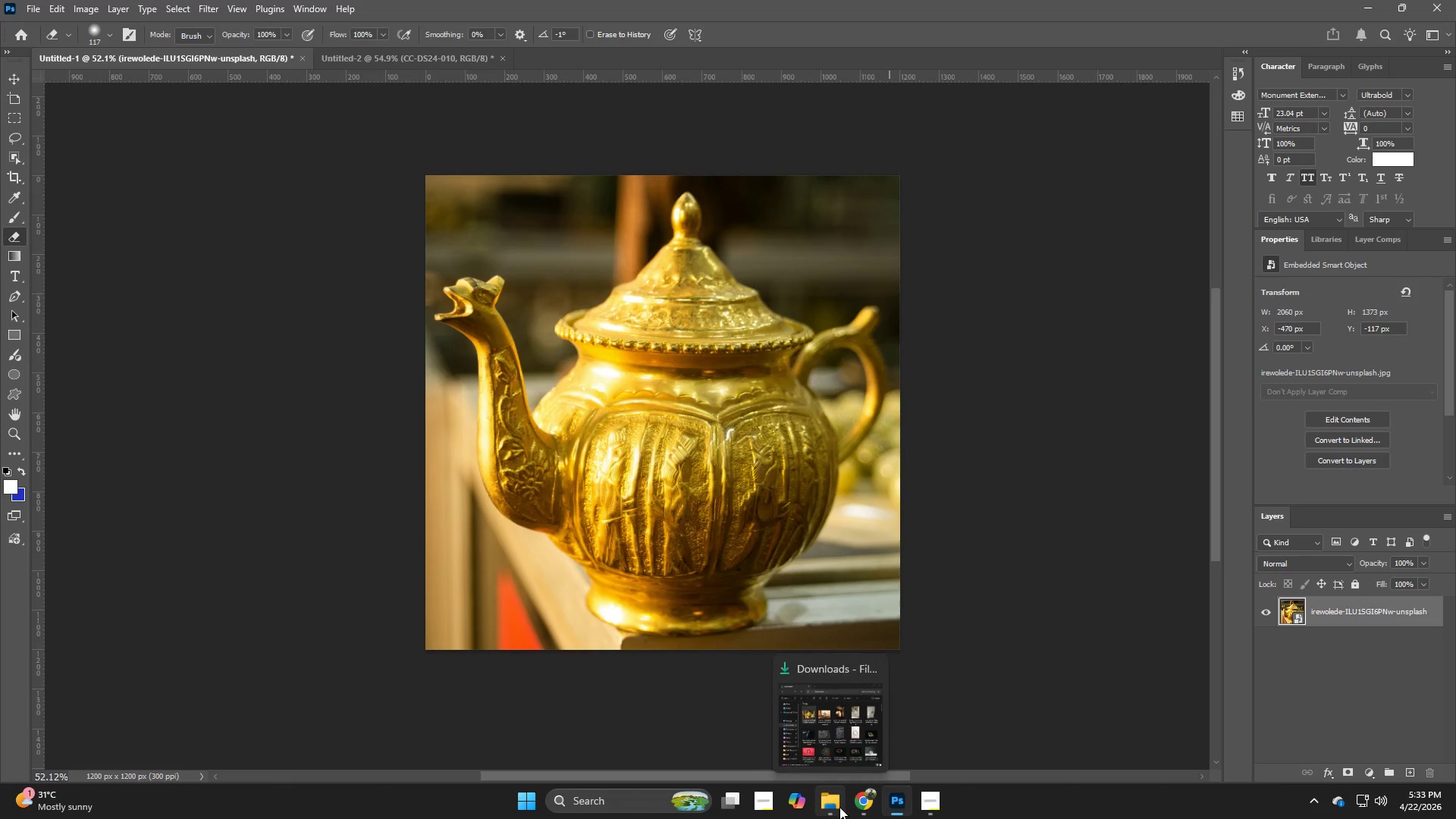 
left_click([839, 807])
 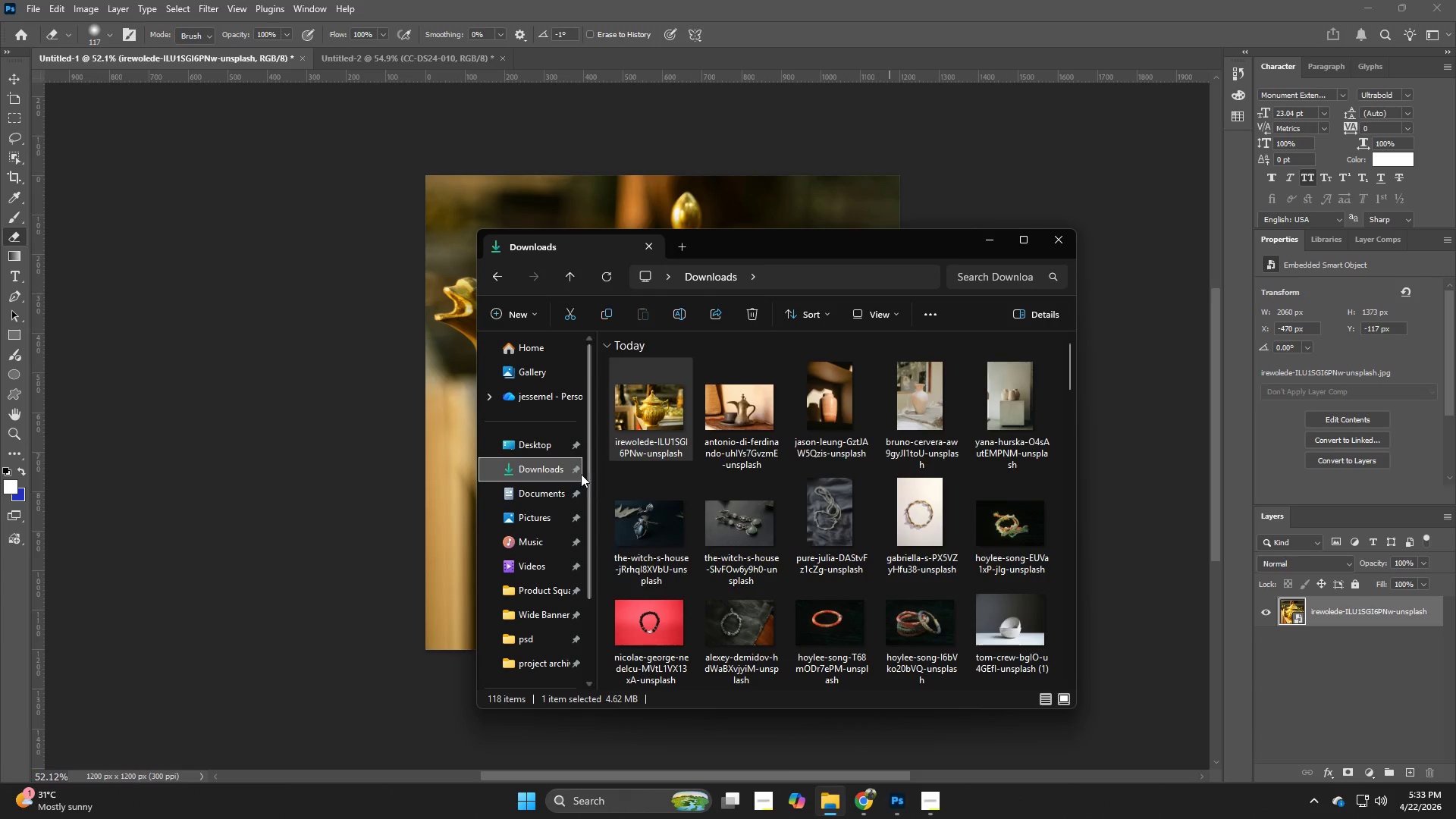 
left_click([551, 475])
 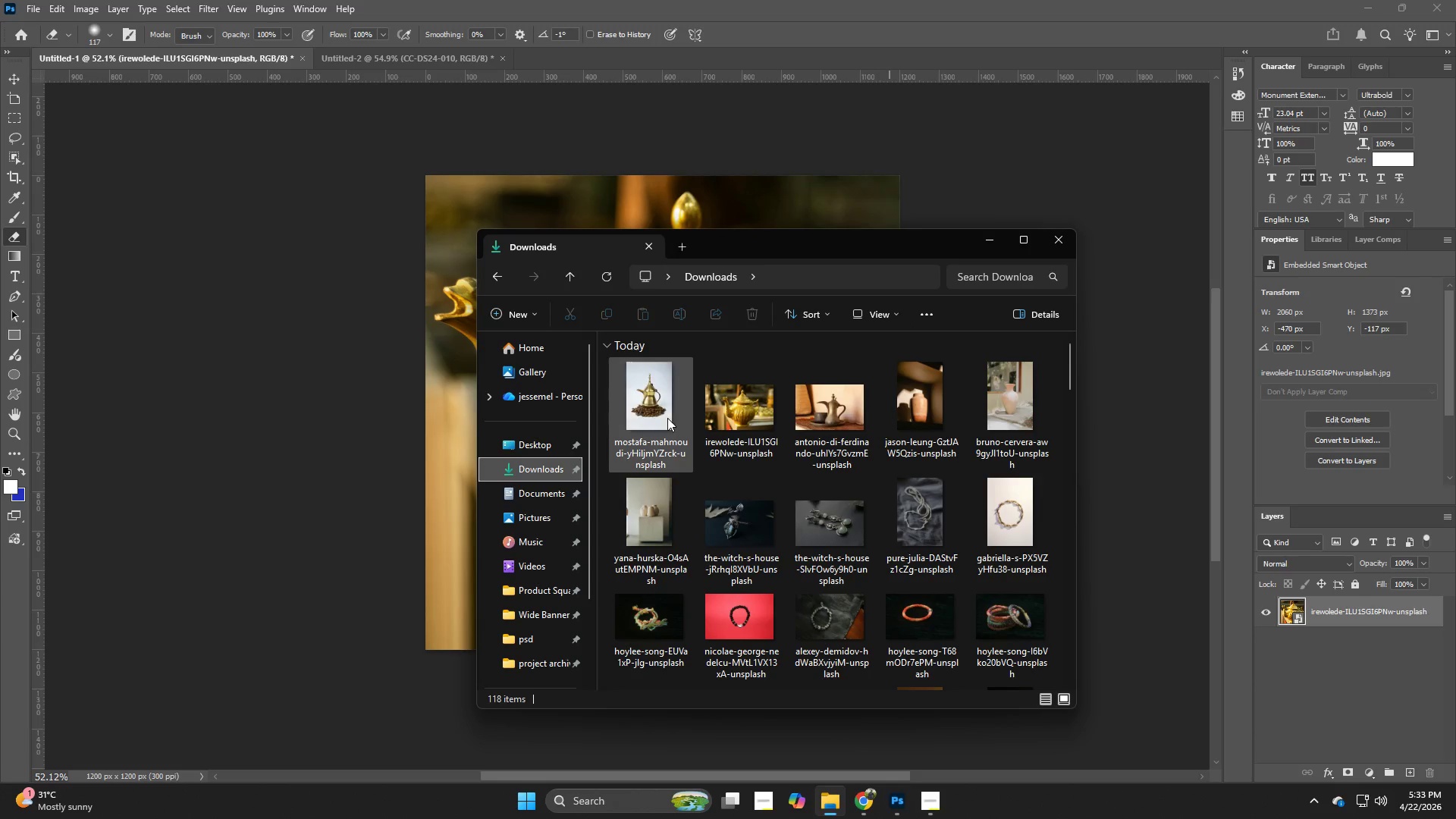 
left_click_drag(start_coordinate=[667, 418], to_coordinate=[410, 469])
 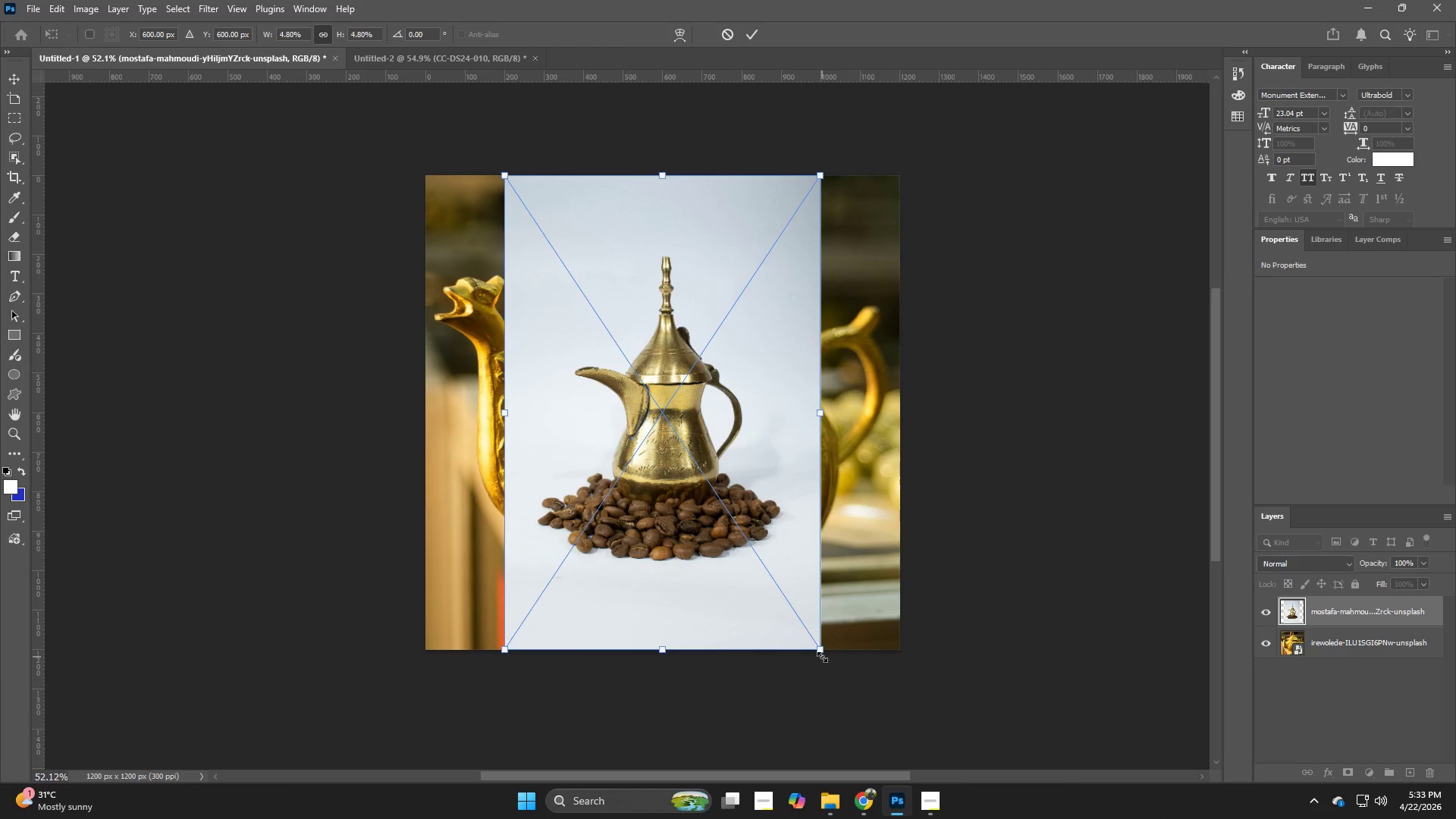 
hold_key(key=AltLeft, duration=1.67)
left_click_drag(start_coordinate=[822, 657], to_coordinate=[988, 742])
 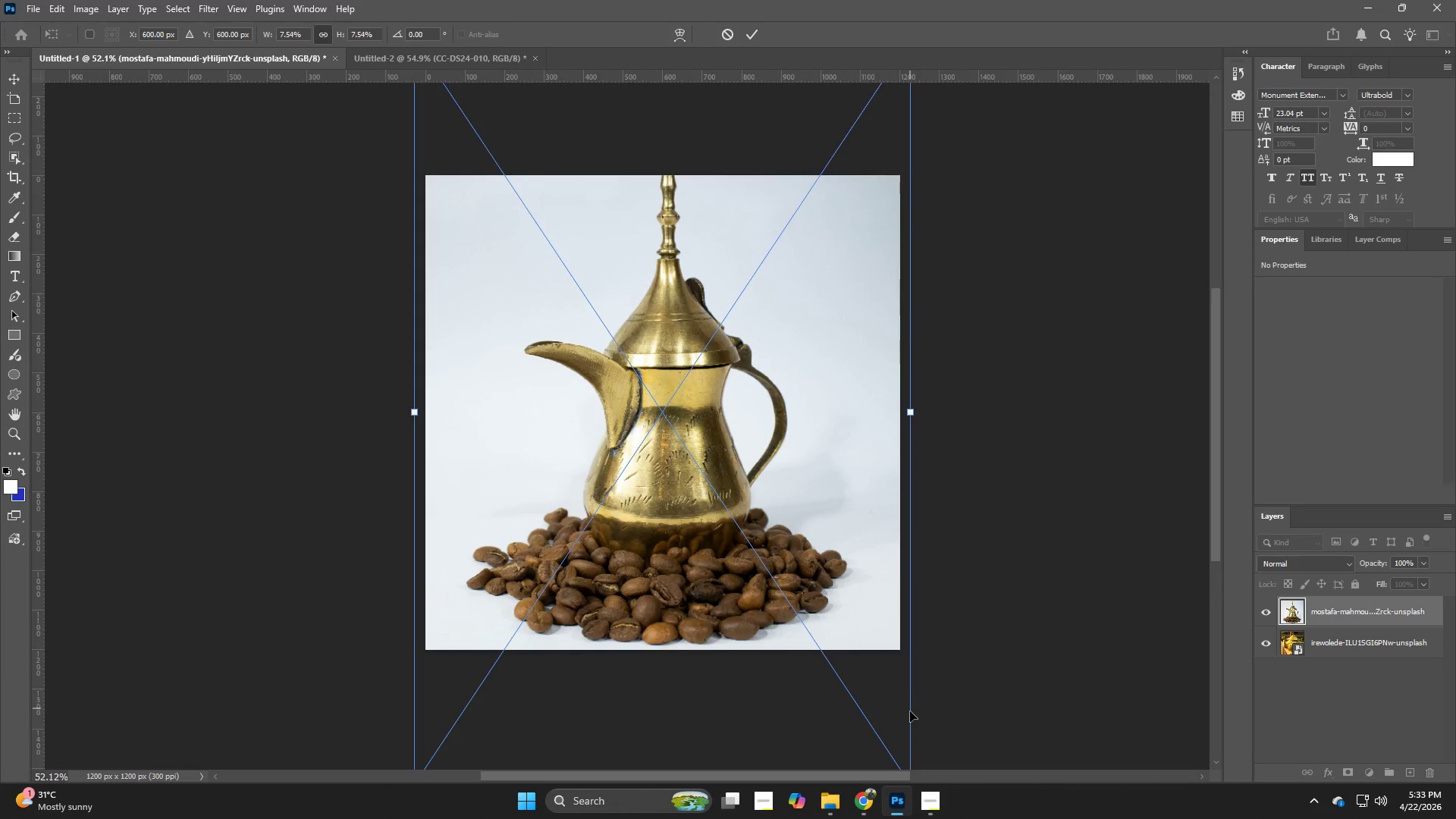 
left_click_drag(start_coordinate=[883, 622], to_coordinate=[883, 565])
 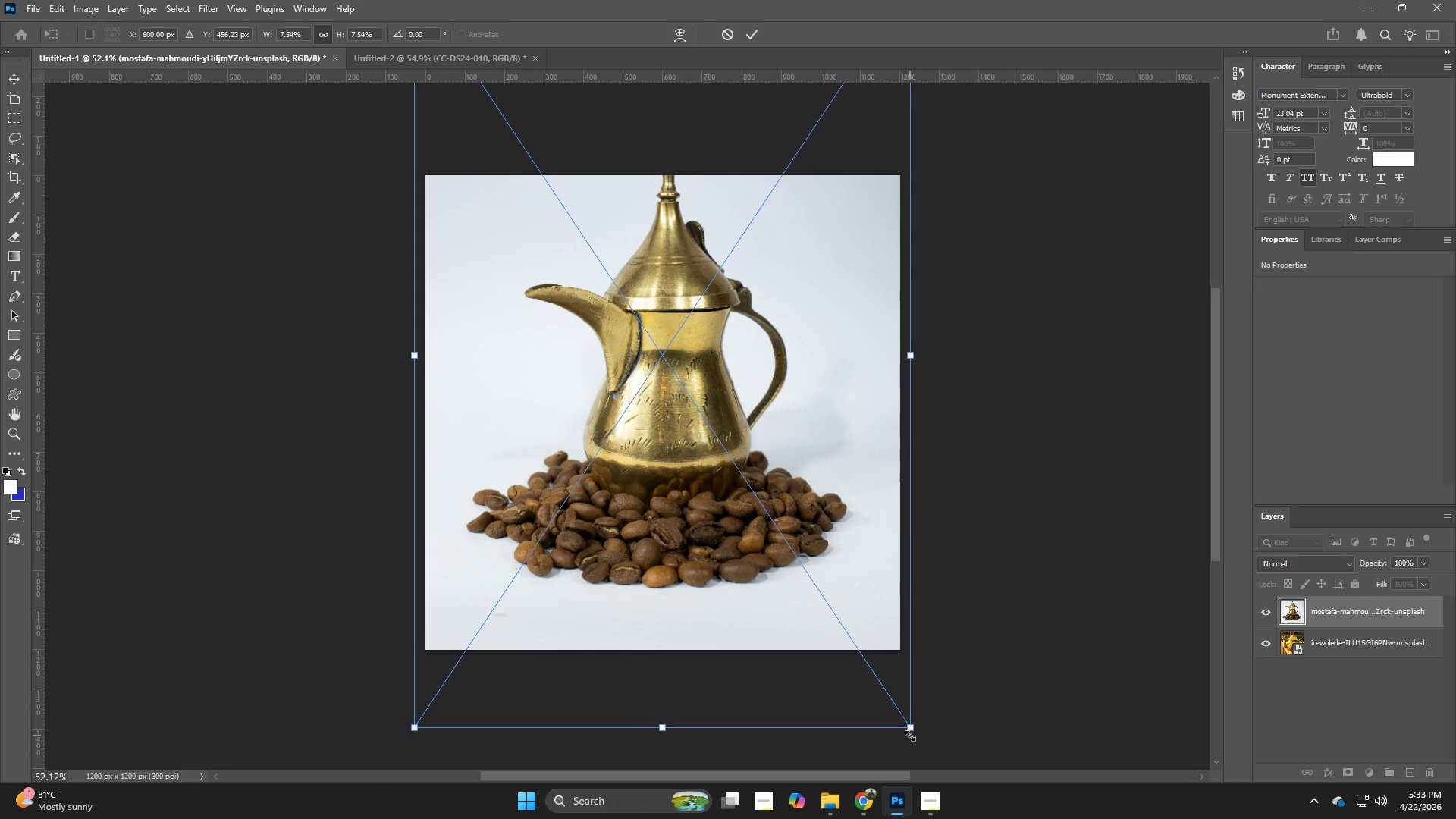 
left_click_drag(start_coordinate=[910, 736], to_coordinate=[890, 686])
 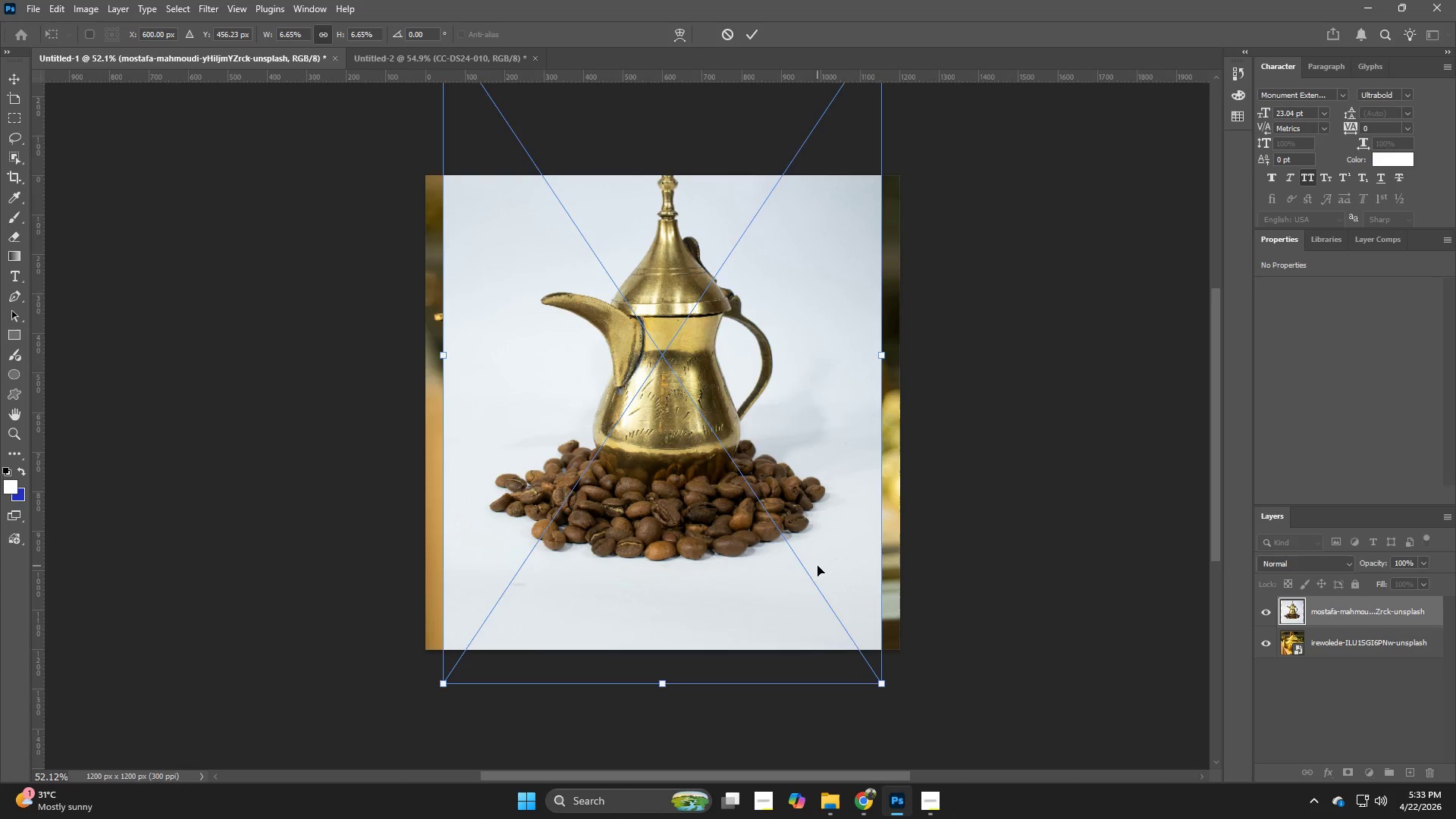 
hold_key(key=AltLeft, duration=1.05)
 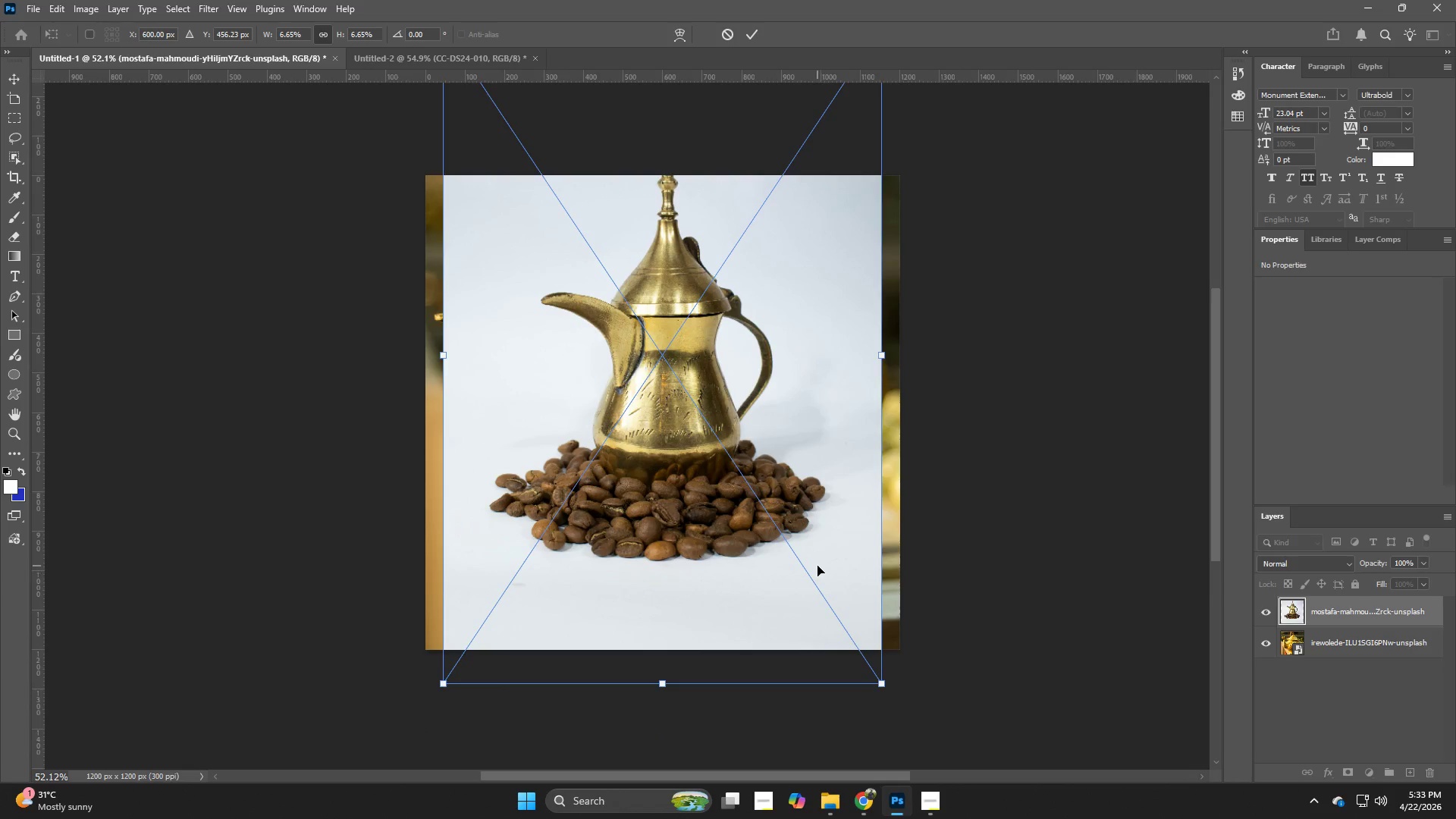 
left_click_drag(start_coordinate=[817, 566], to_coordinate=[823, 607])
 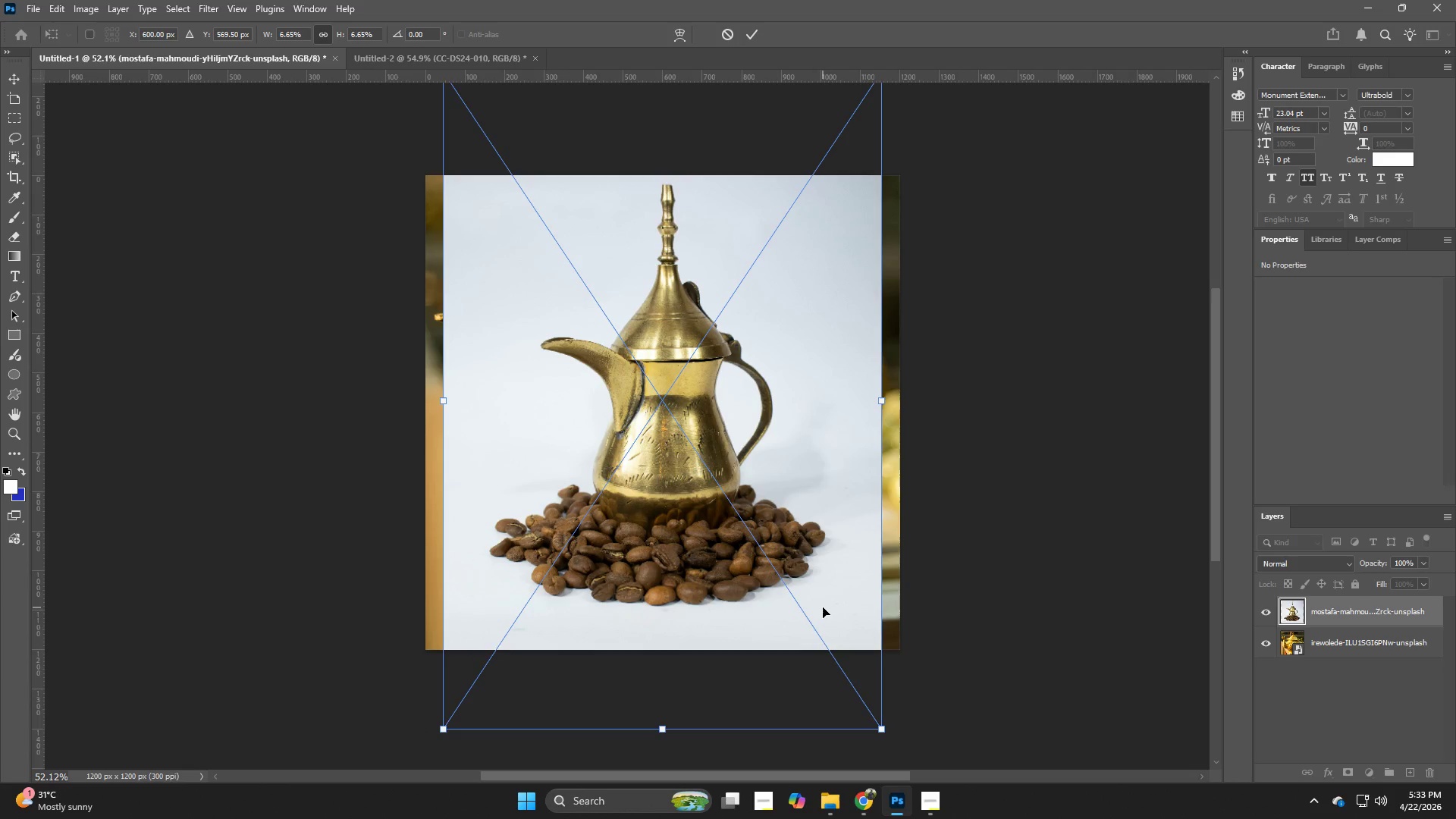 
key(NumpadEnter)
 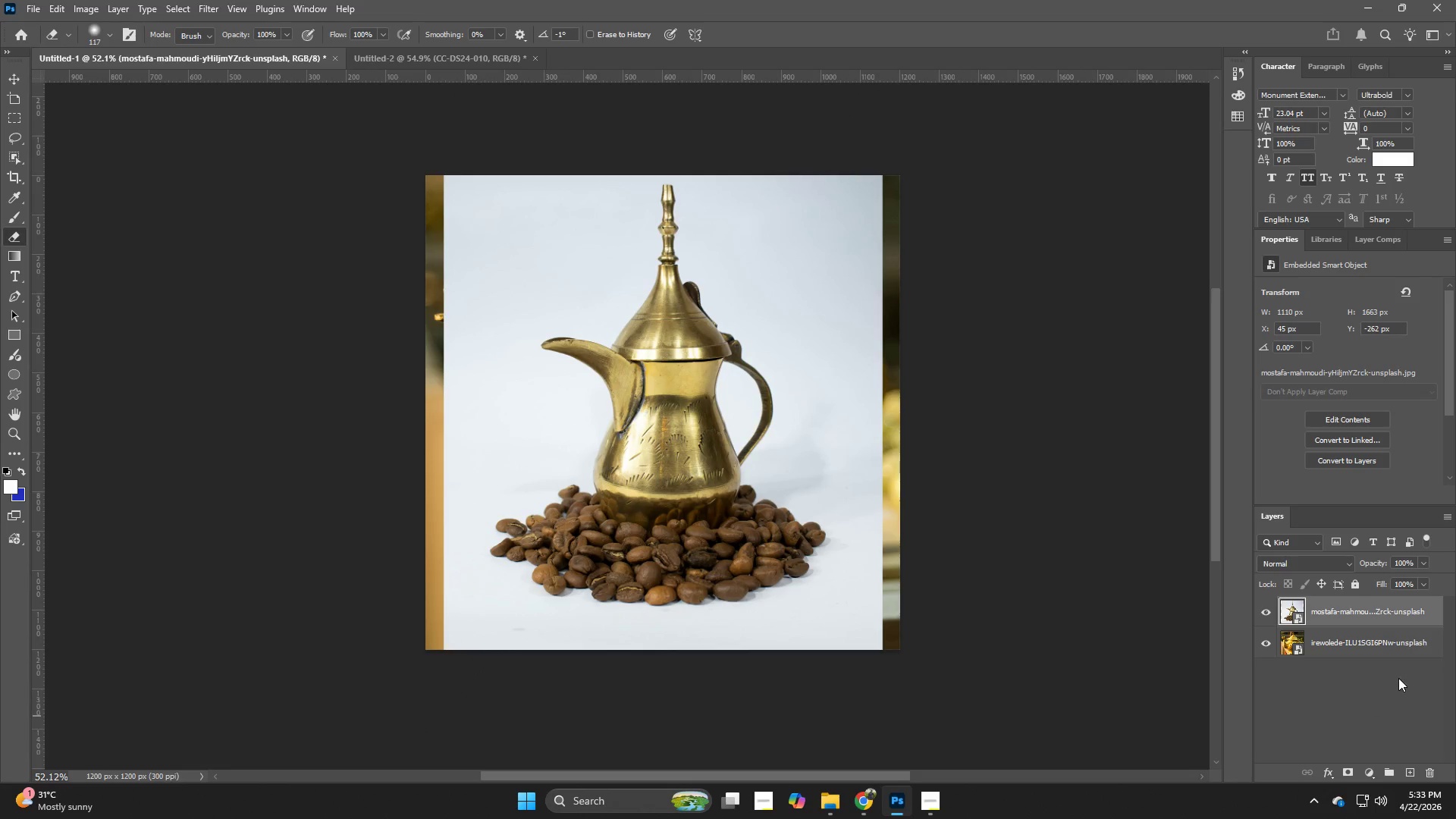 
left_click([1381, 643])
 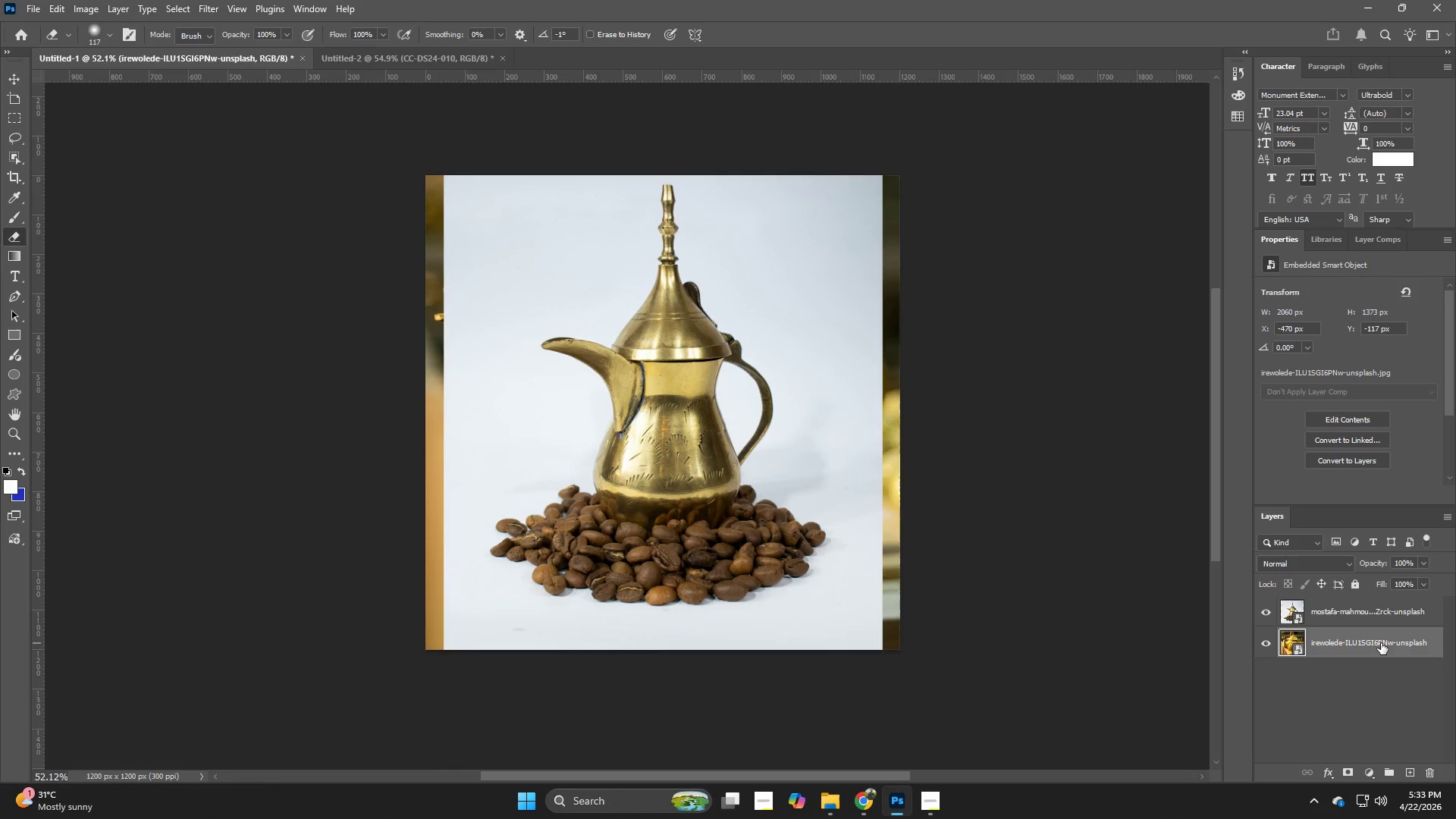 
key(Backspace)
 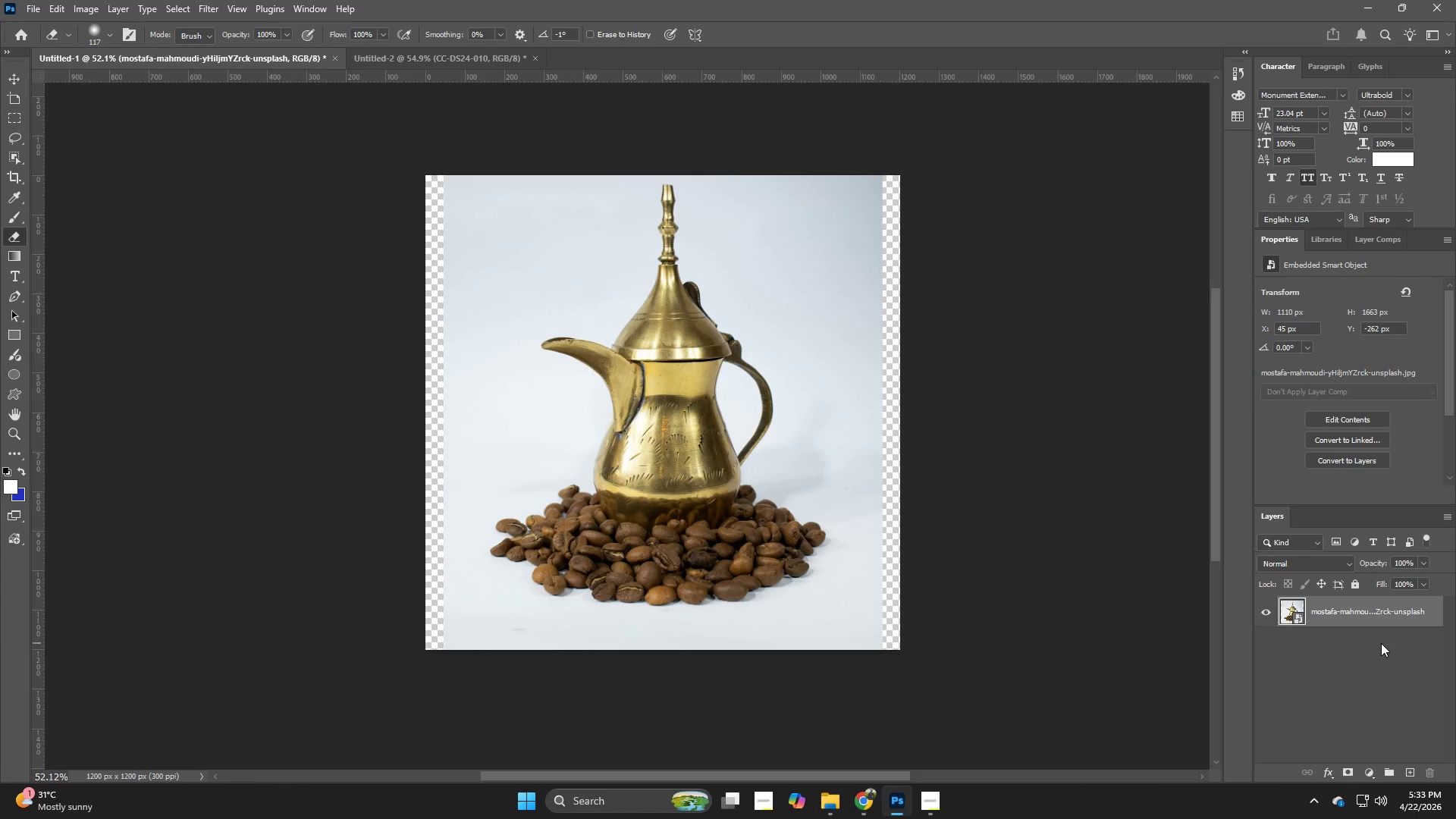 
hold_key(key=ControlLeft, duration=1.06)
hold_key(key=AltLeft, duration=0.95)
left_click_drag(start_coordinate=[1370, 617], to_coordinate=[1367, 629])
 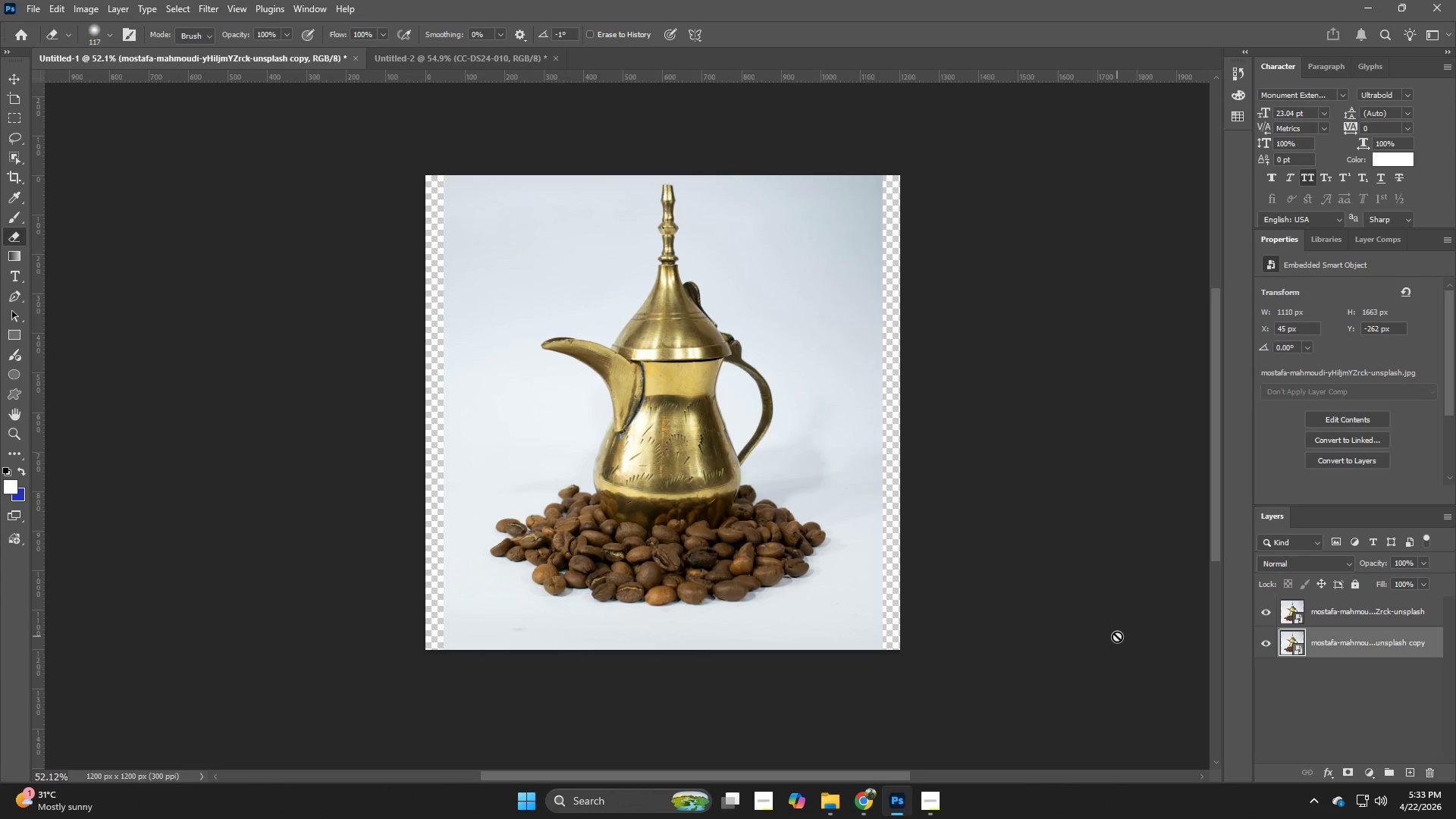 
key(Control+T)
 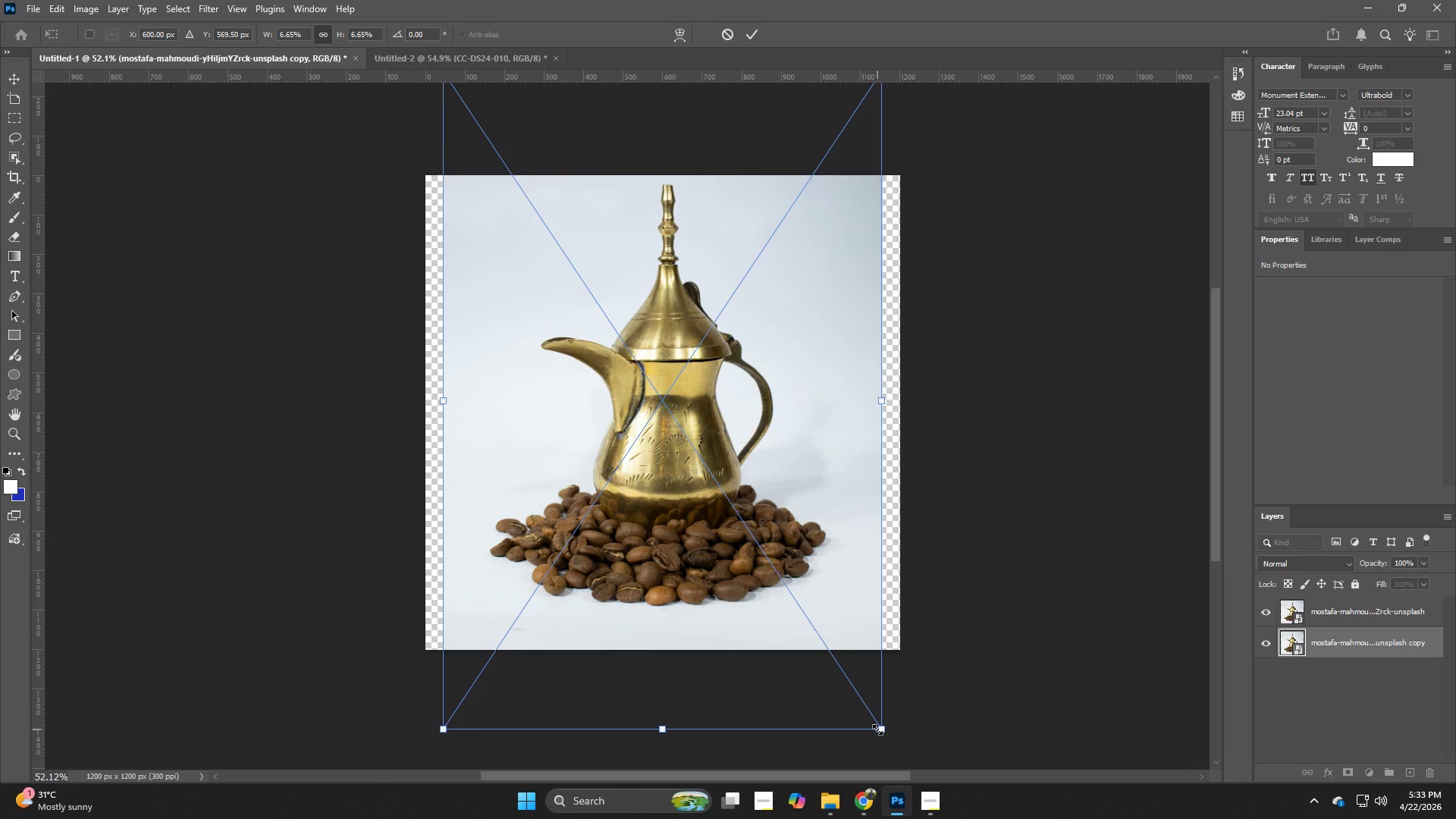 
hold_key(key=AltLeft, duration=2.45)
left_click_drag(start_coordinate=[879, 730], to_coordinate=[950, 761])
 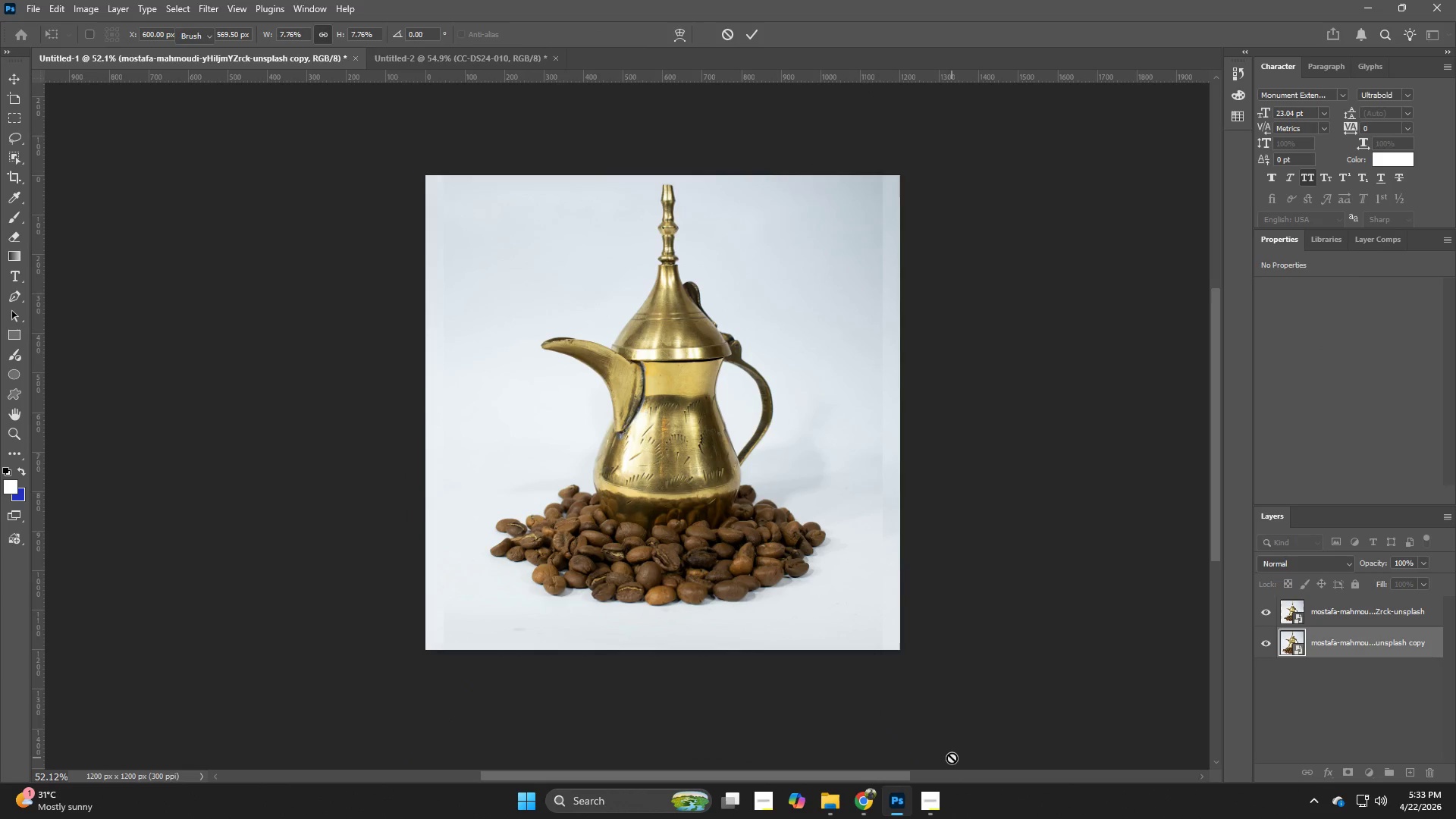 
key(NumpadEnter)
 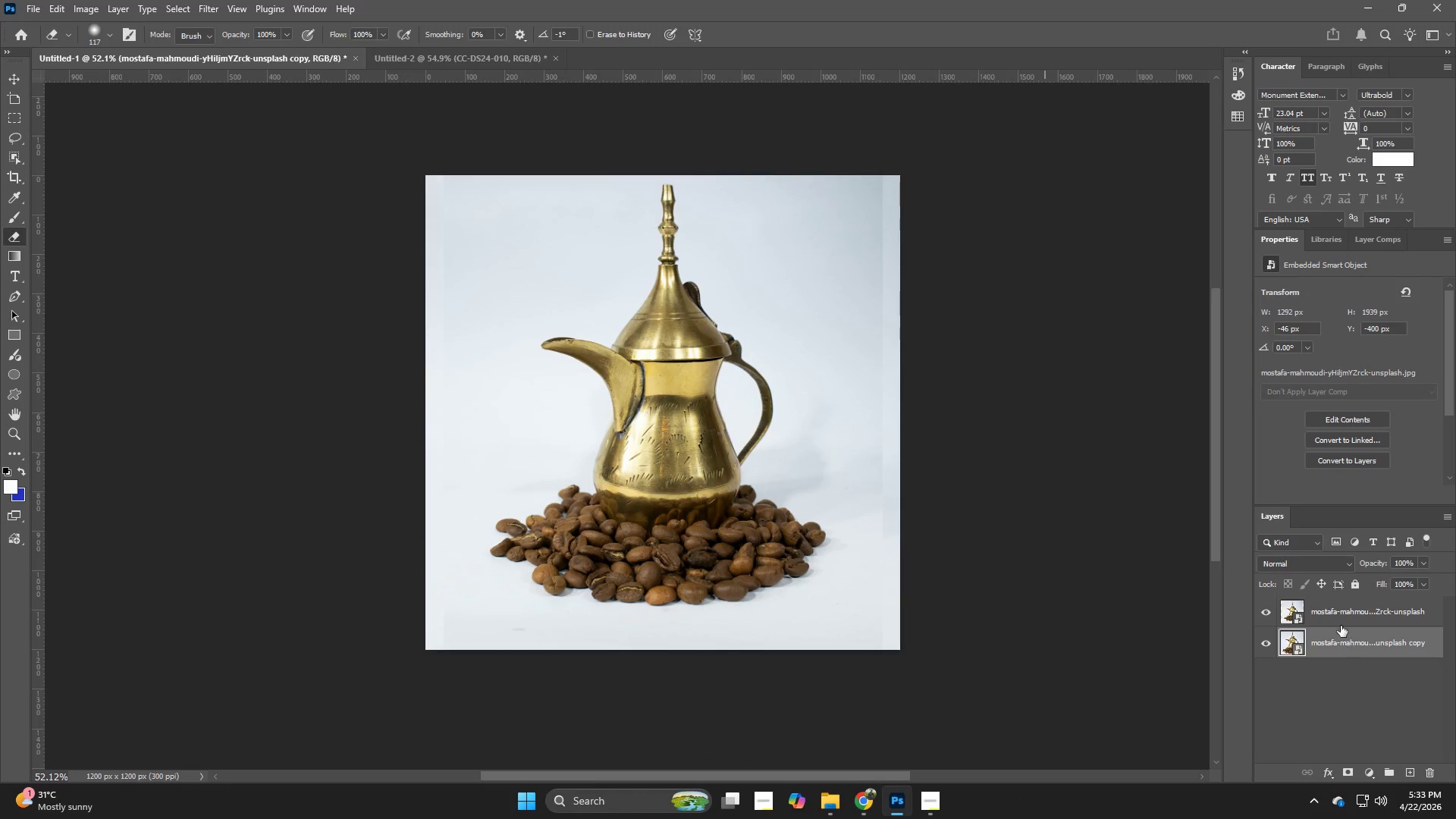 
left_click([1338, 608])
 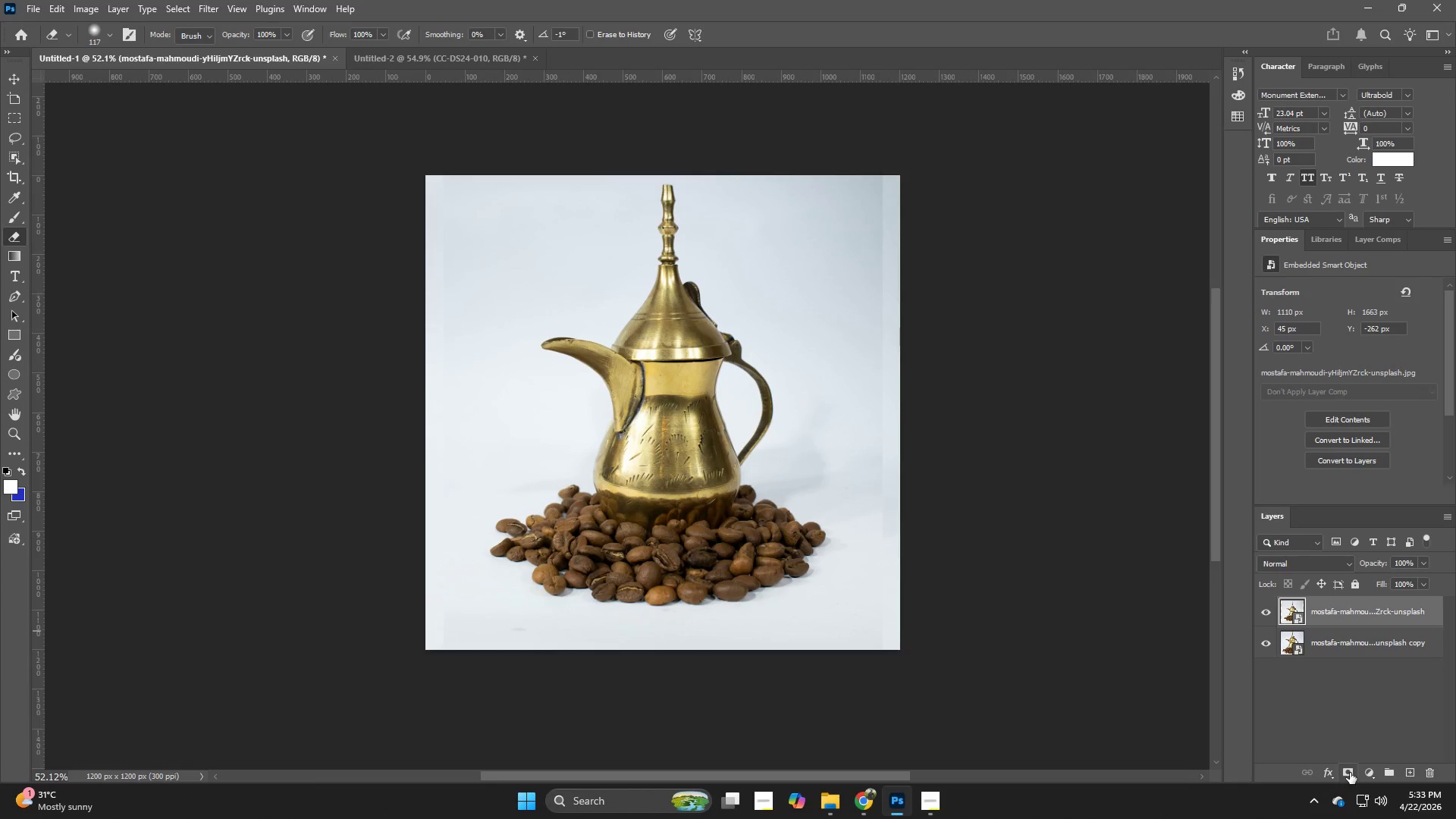 
left_click([1350, 773])
 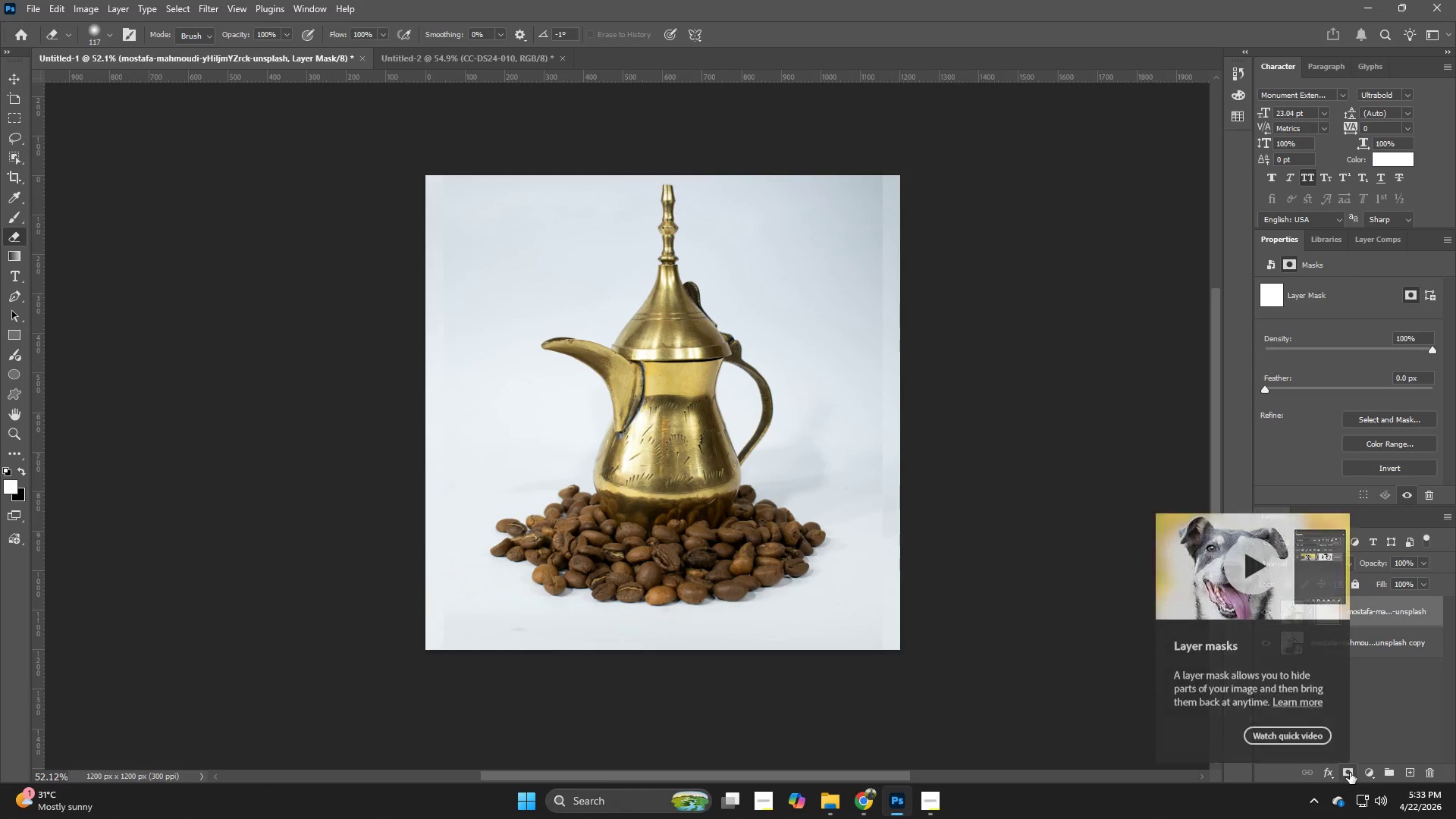 
key(Control+ControlLeft)
 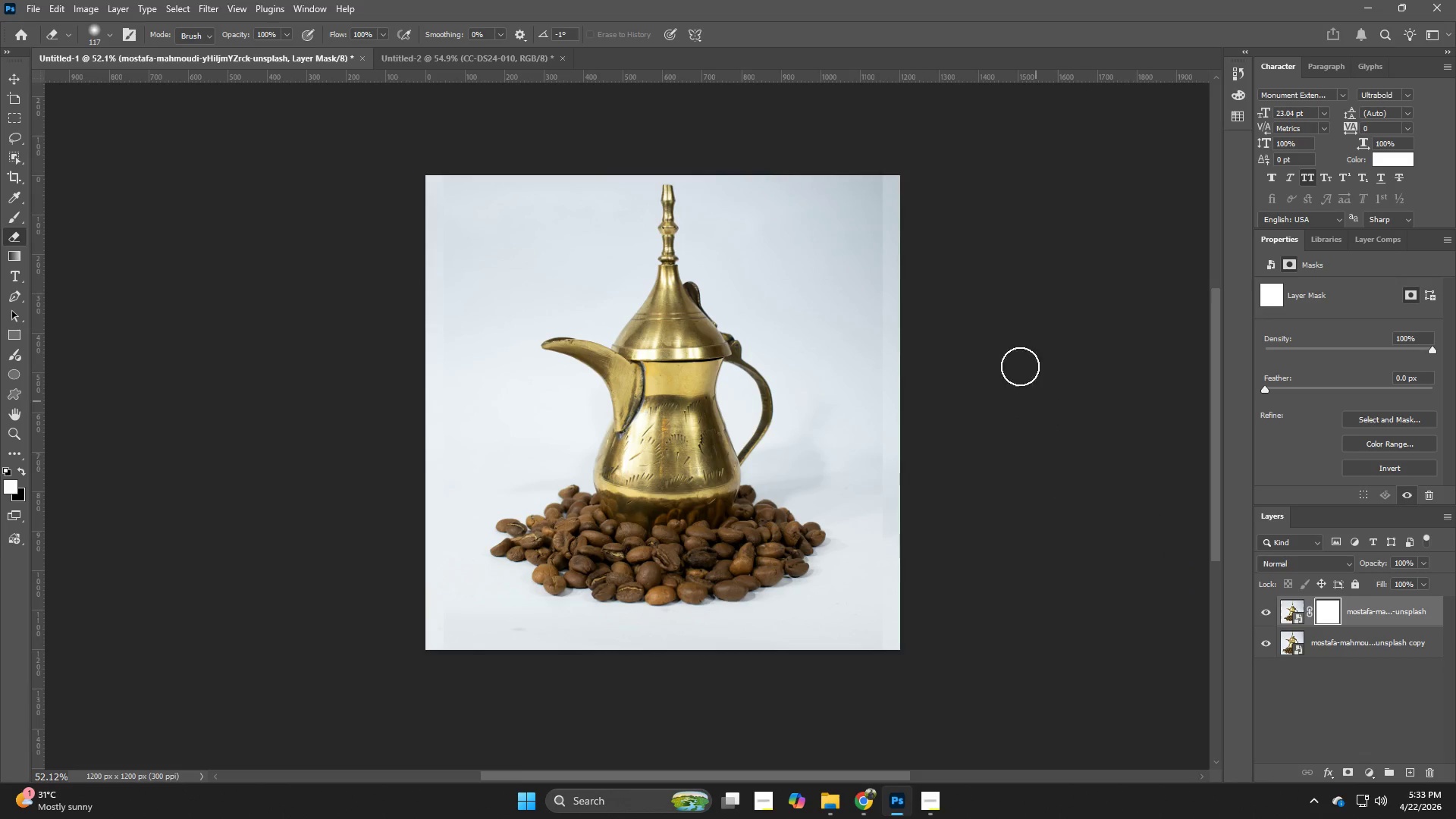 
left_click_drag(start_coordinate=[887, 181], to_coordinate=[871, 638])
 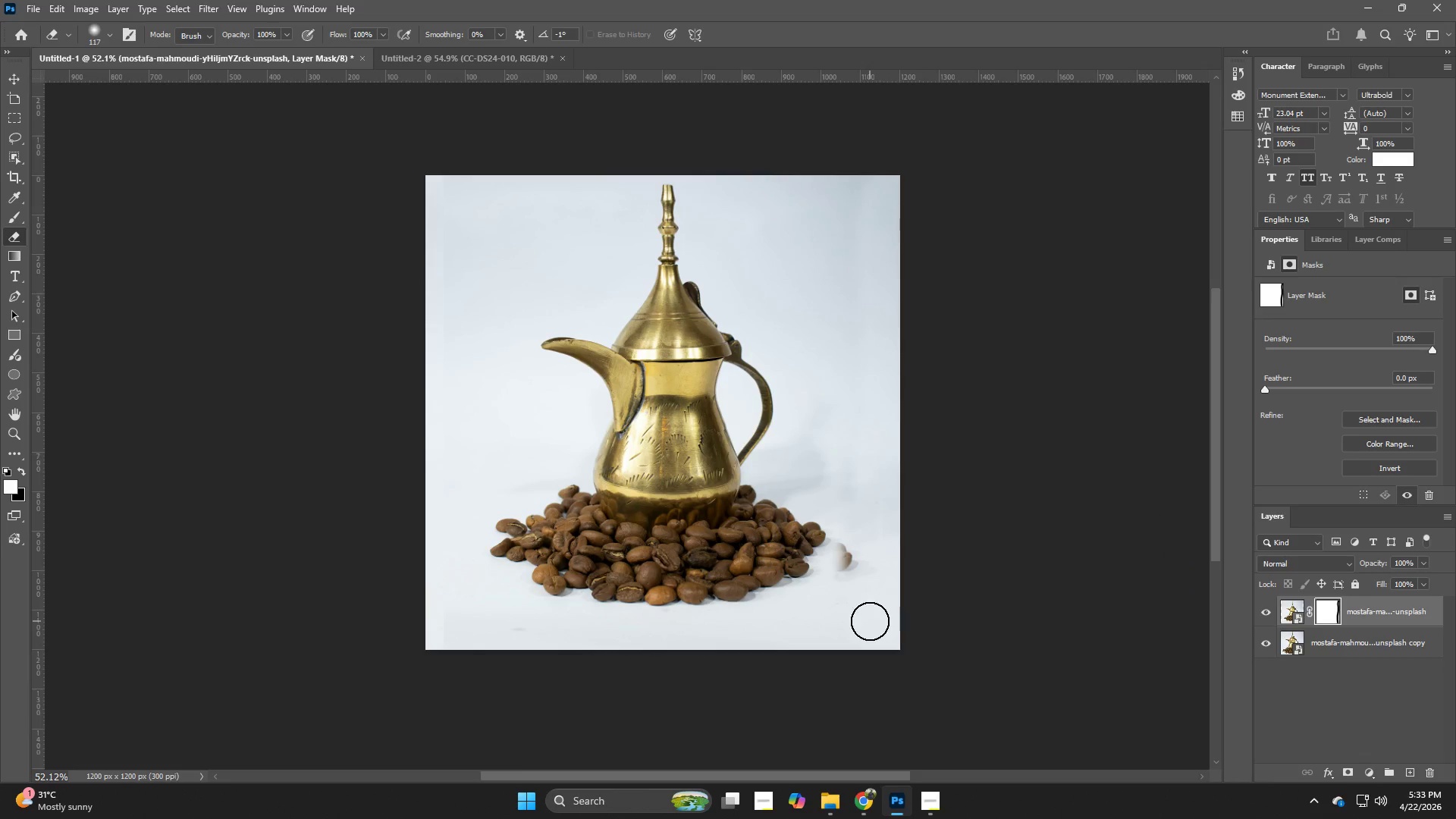 
key(Control+ControlLeft)
 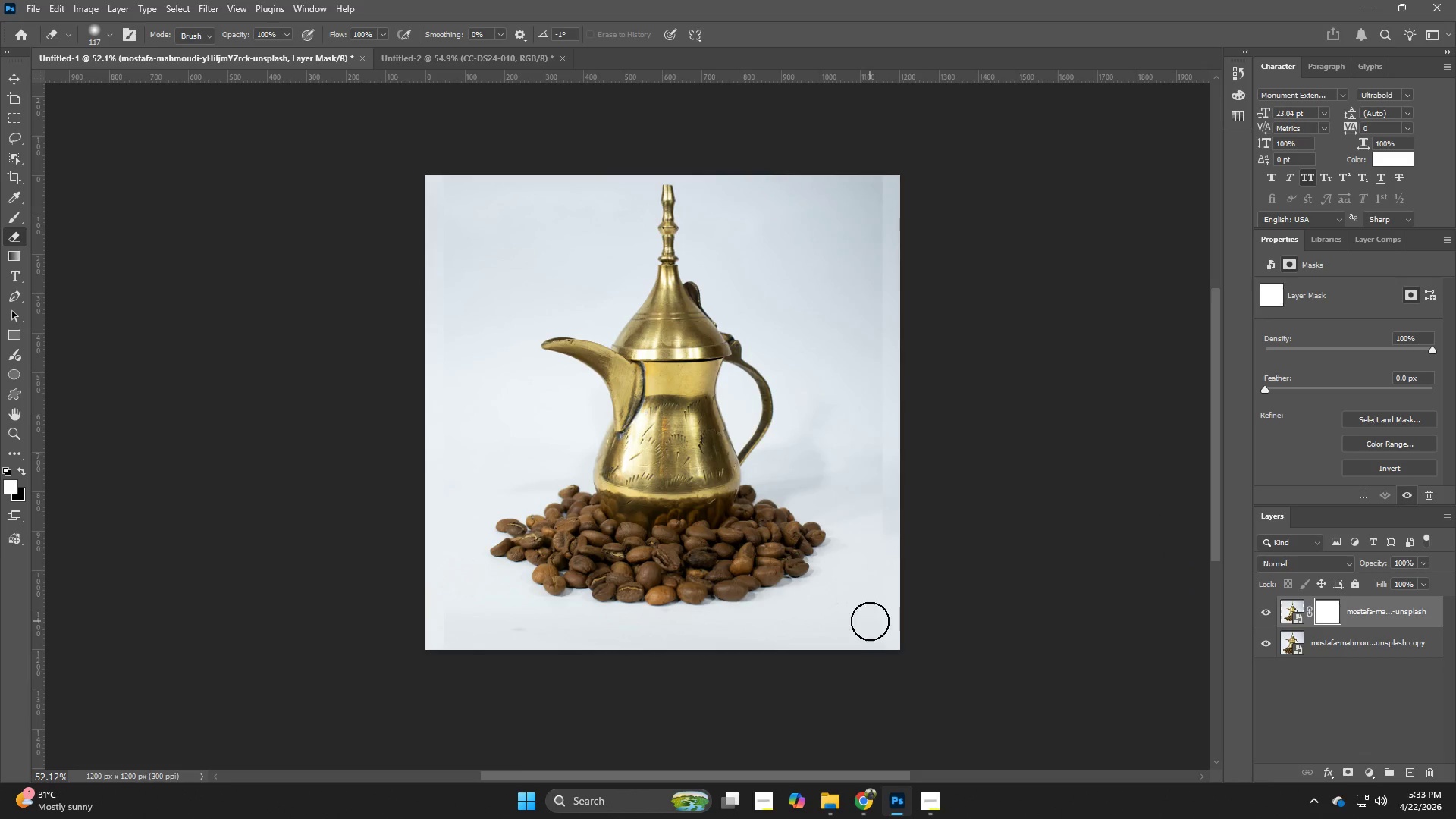 
key(Control+Z)
 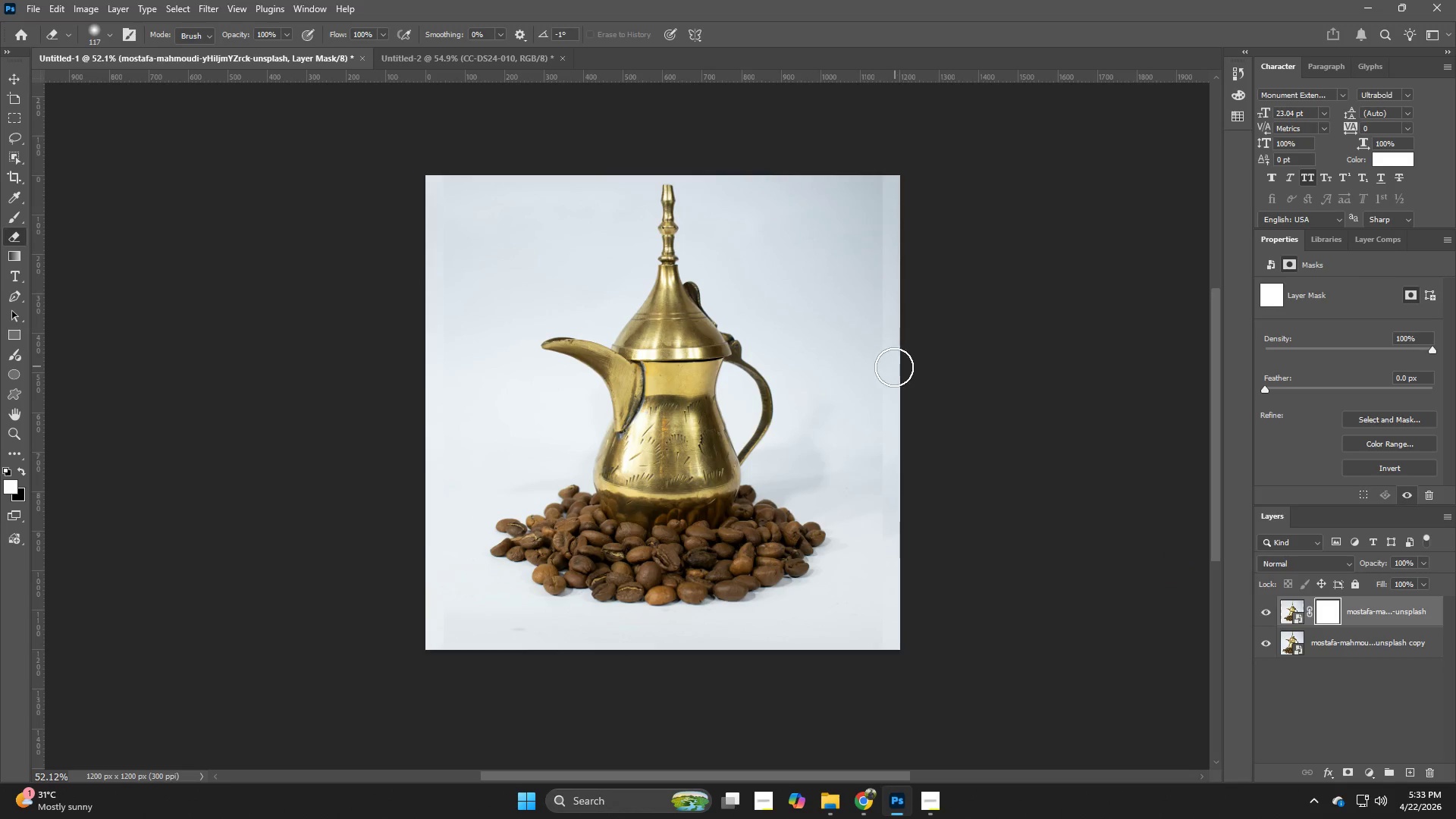 
left_click_drag(start_coordinate=[892, 368], to_coordinate=[885, 684])
 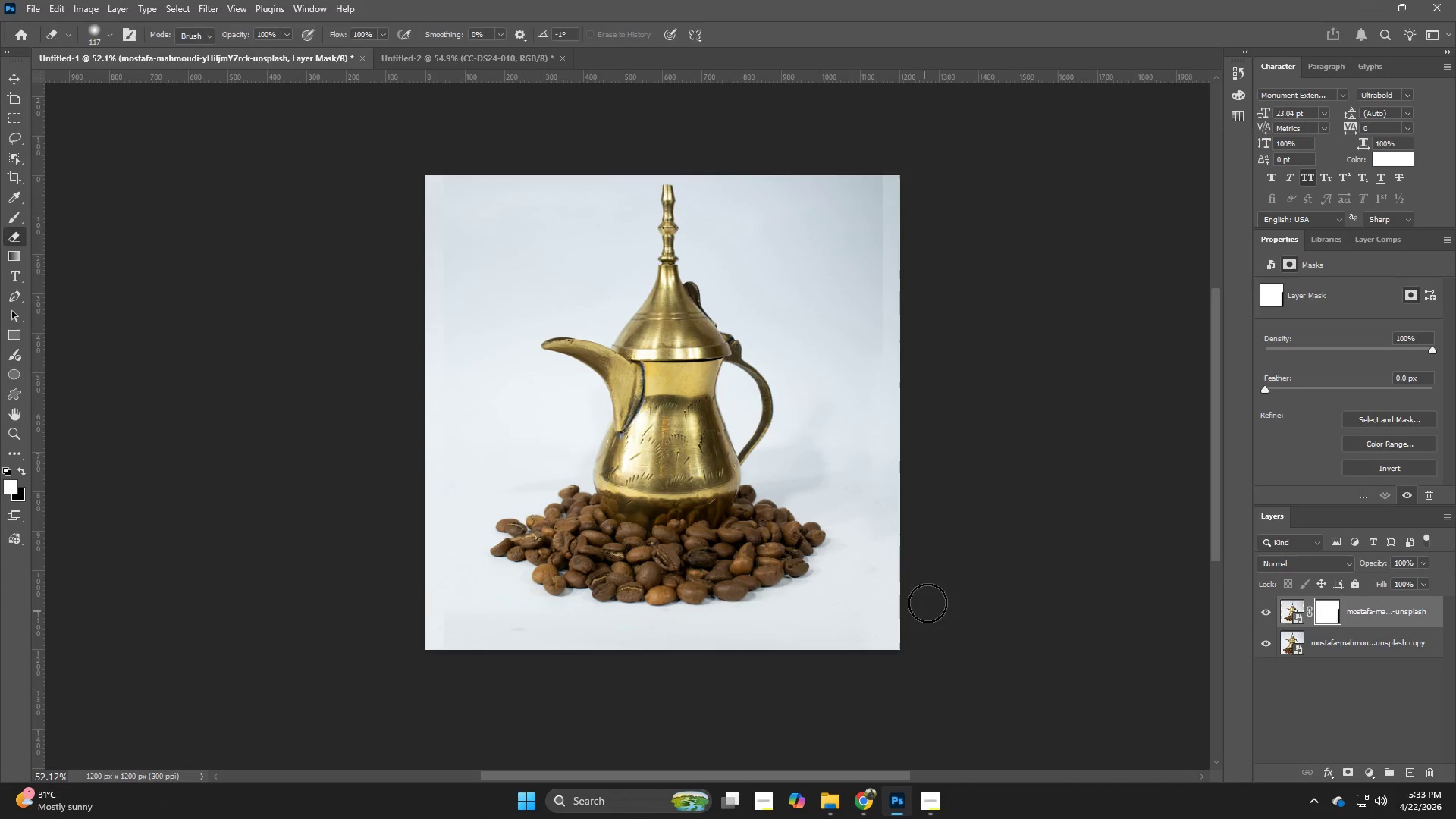 
hold_key(key=Z, duration=1.38)
 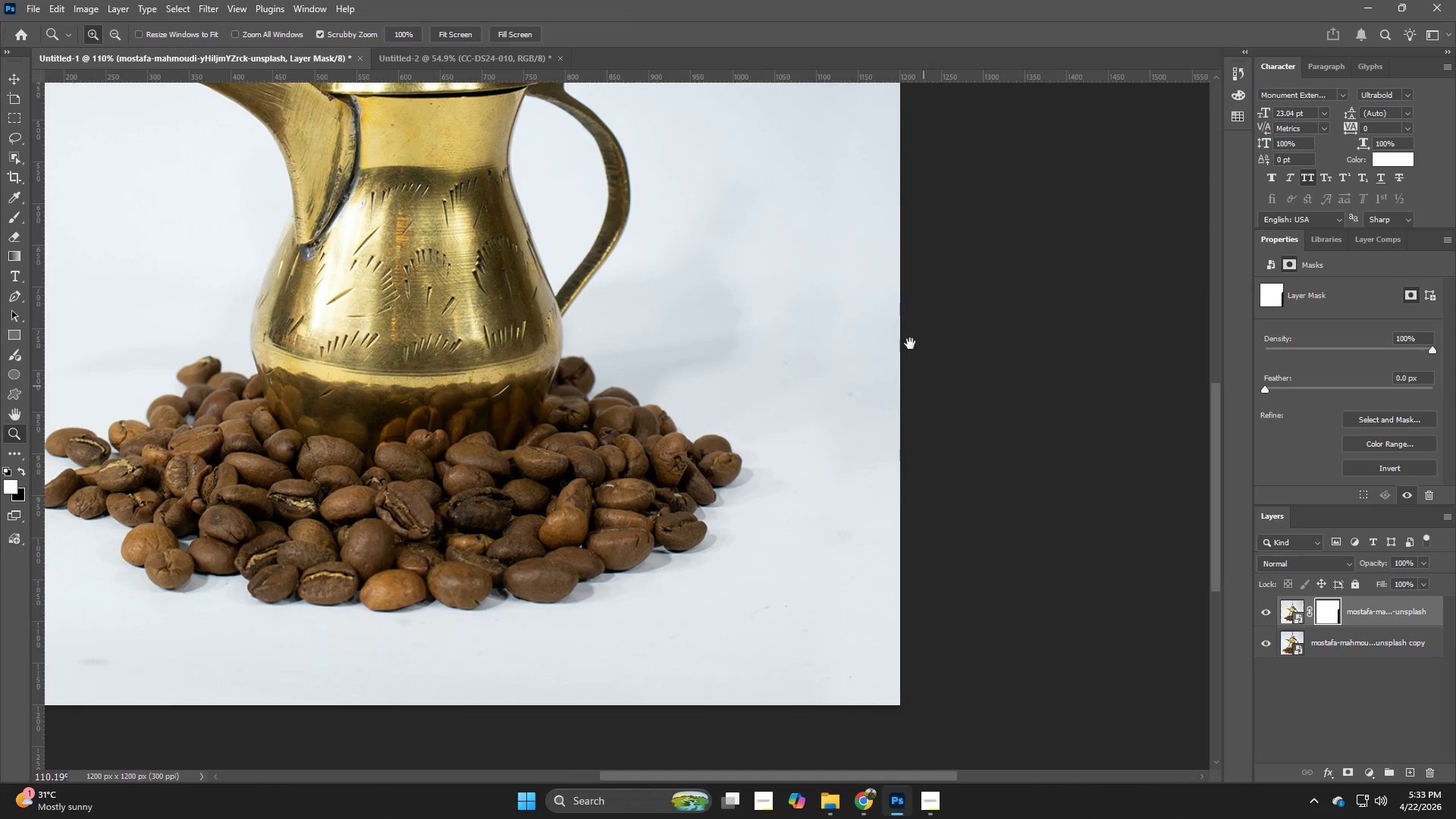 
left_click_drag(start_coordinate=[927, 601], to_coordinate=[977, 618])
 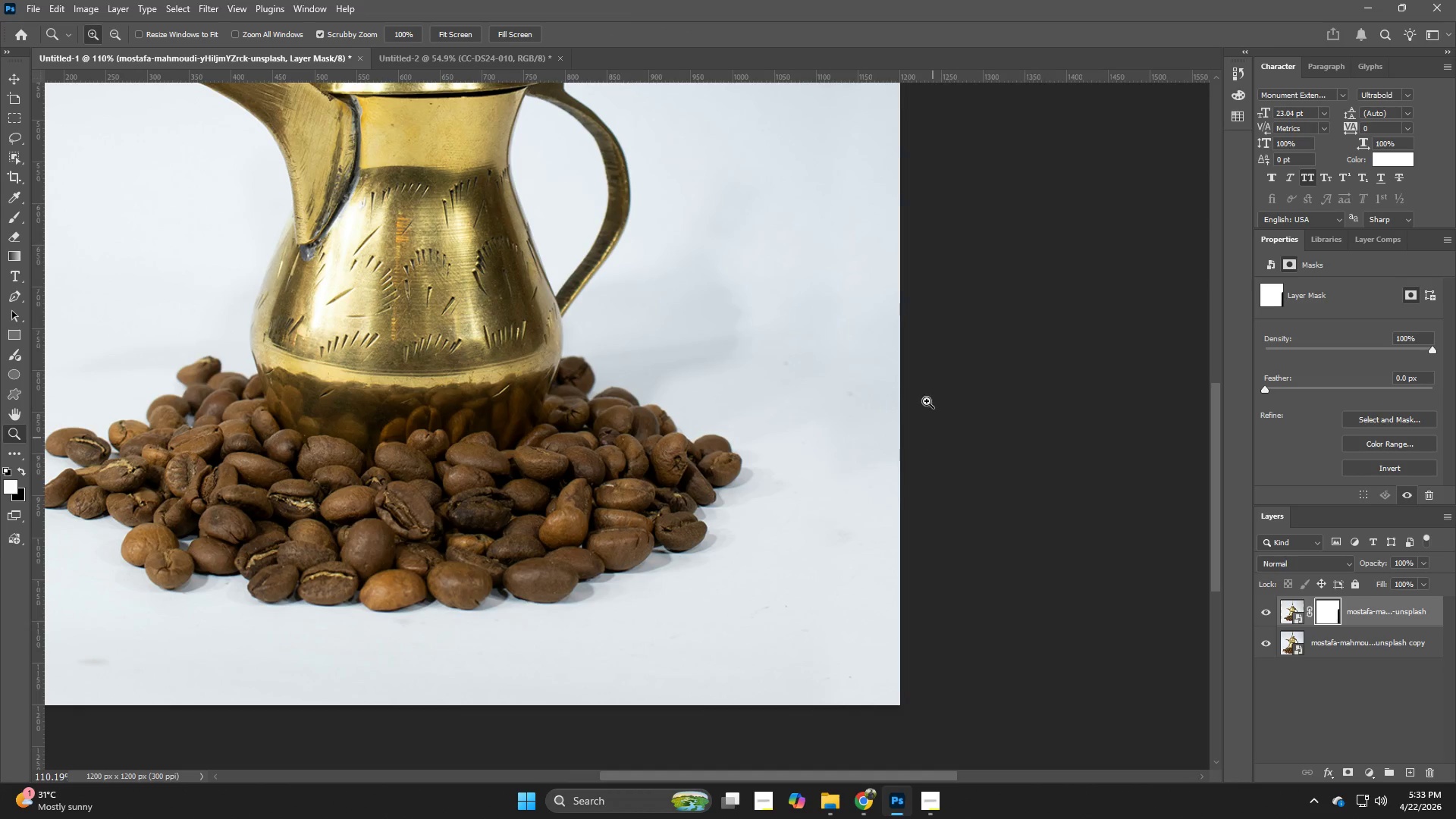 
hold_key(key=Space, duration=1.5)
 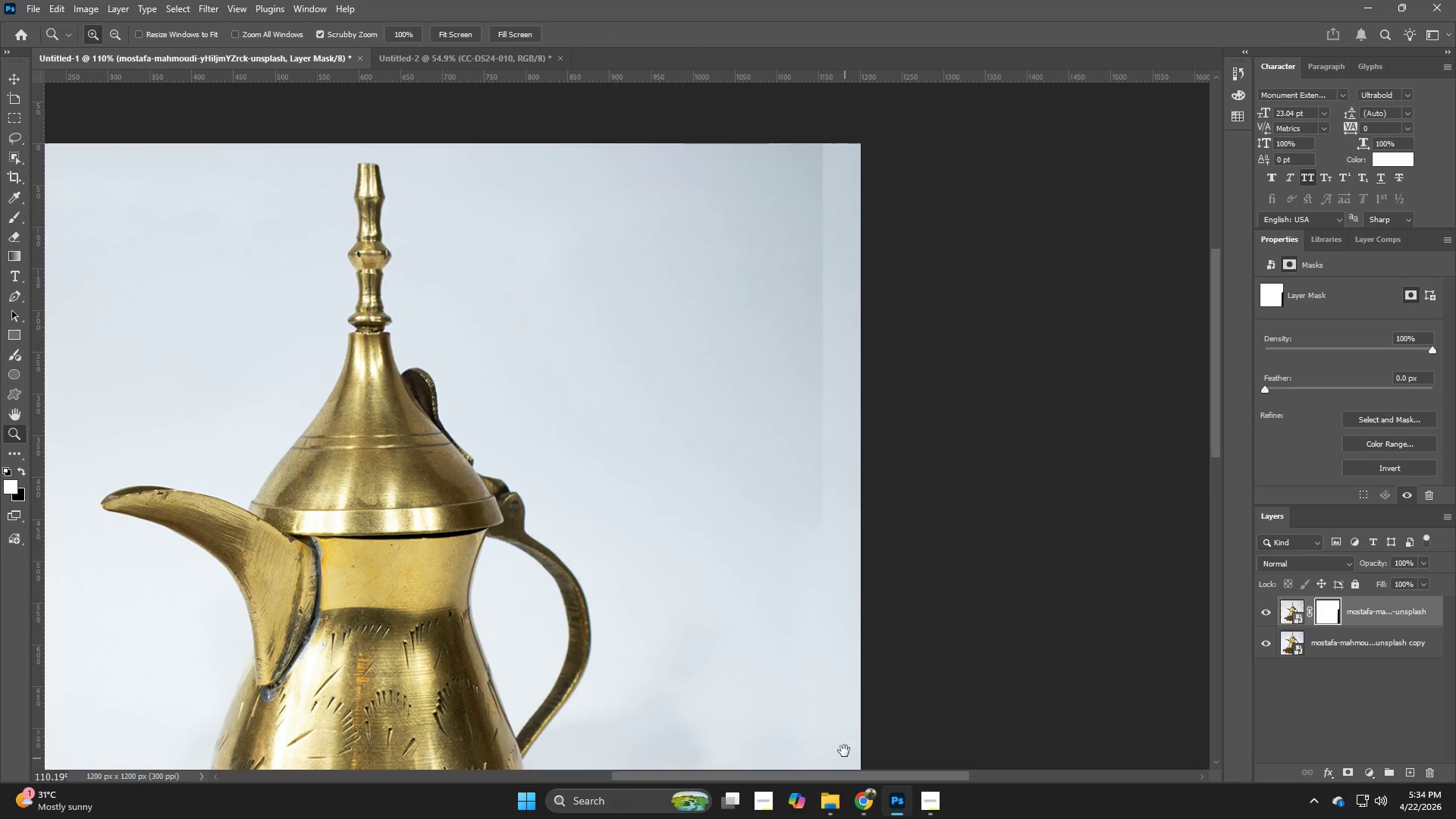 
left_click_drag(start_coordinate=[884, 317], to_coordinate=[844, 755])
 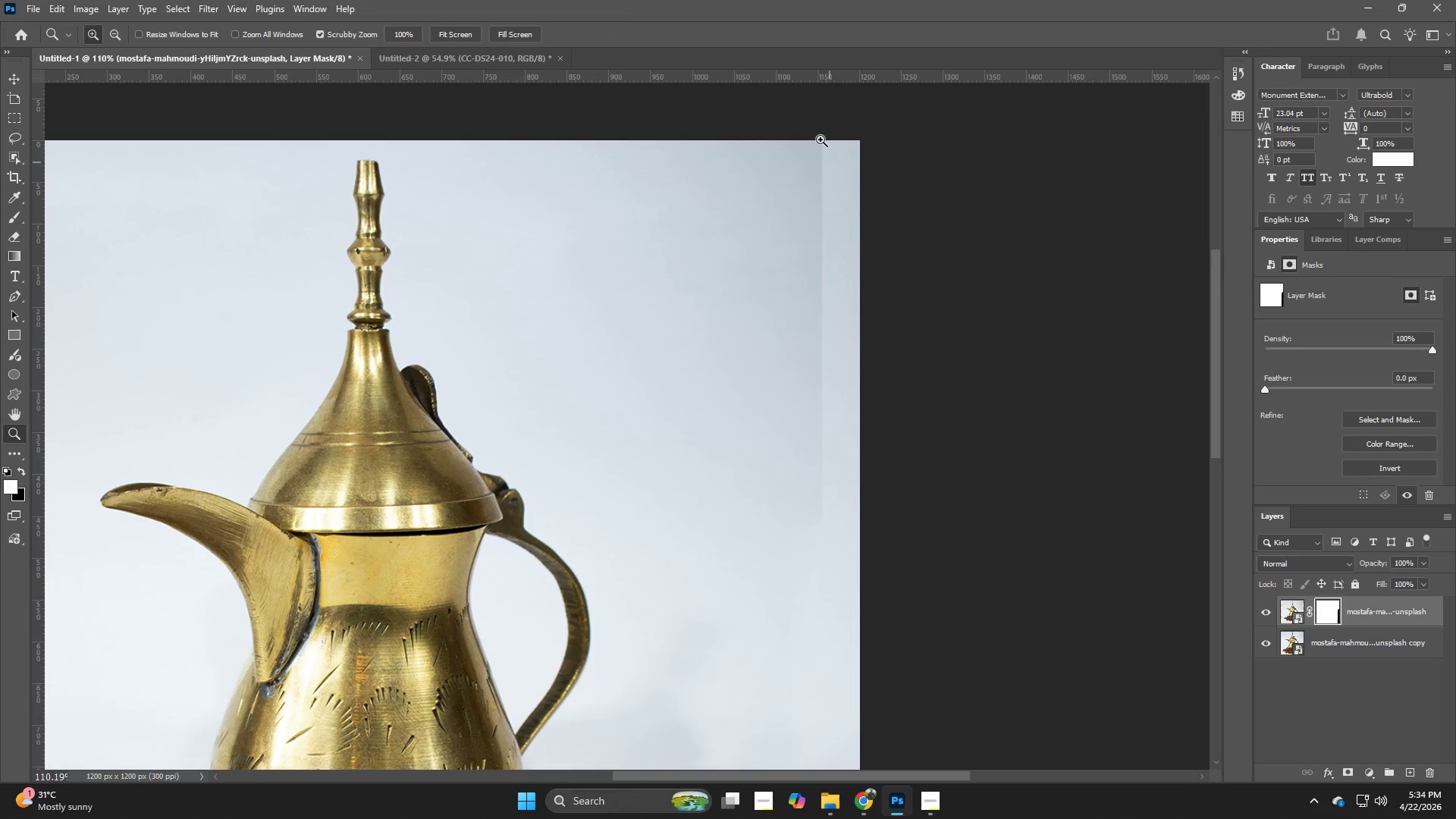 
hold_key(key=Space, duration=0.66)
 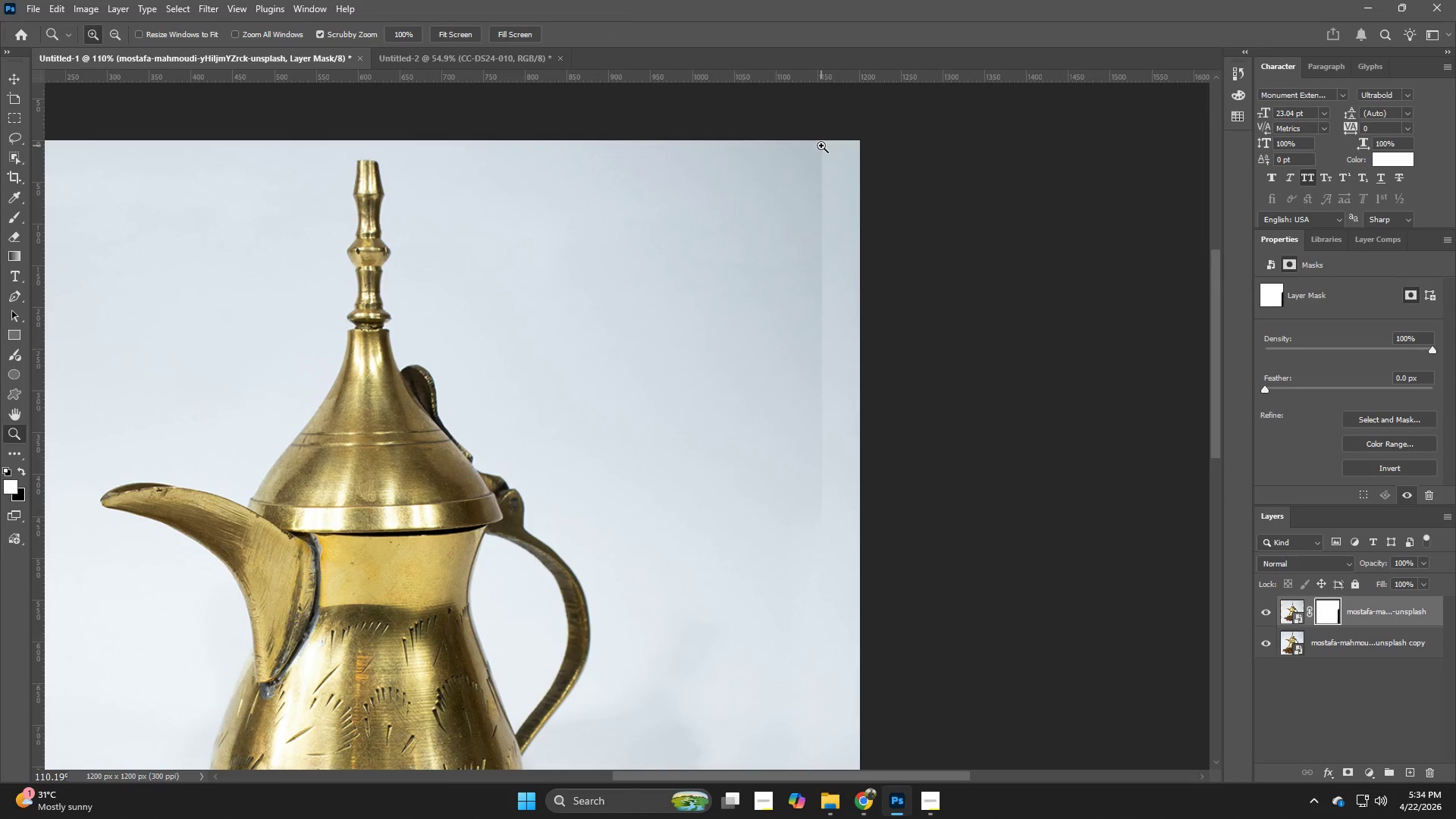 
key(E)
 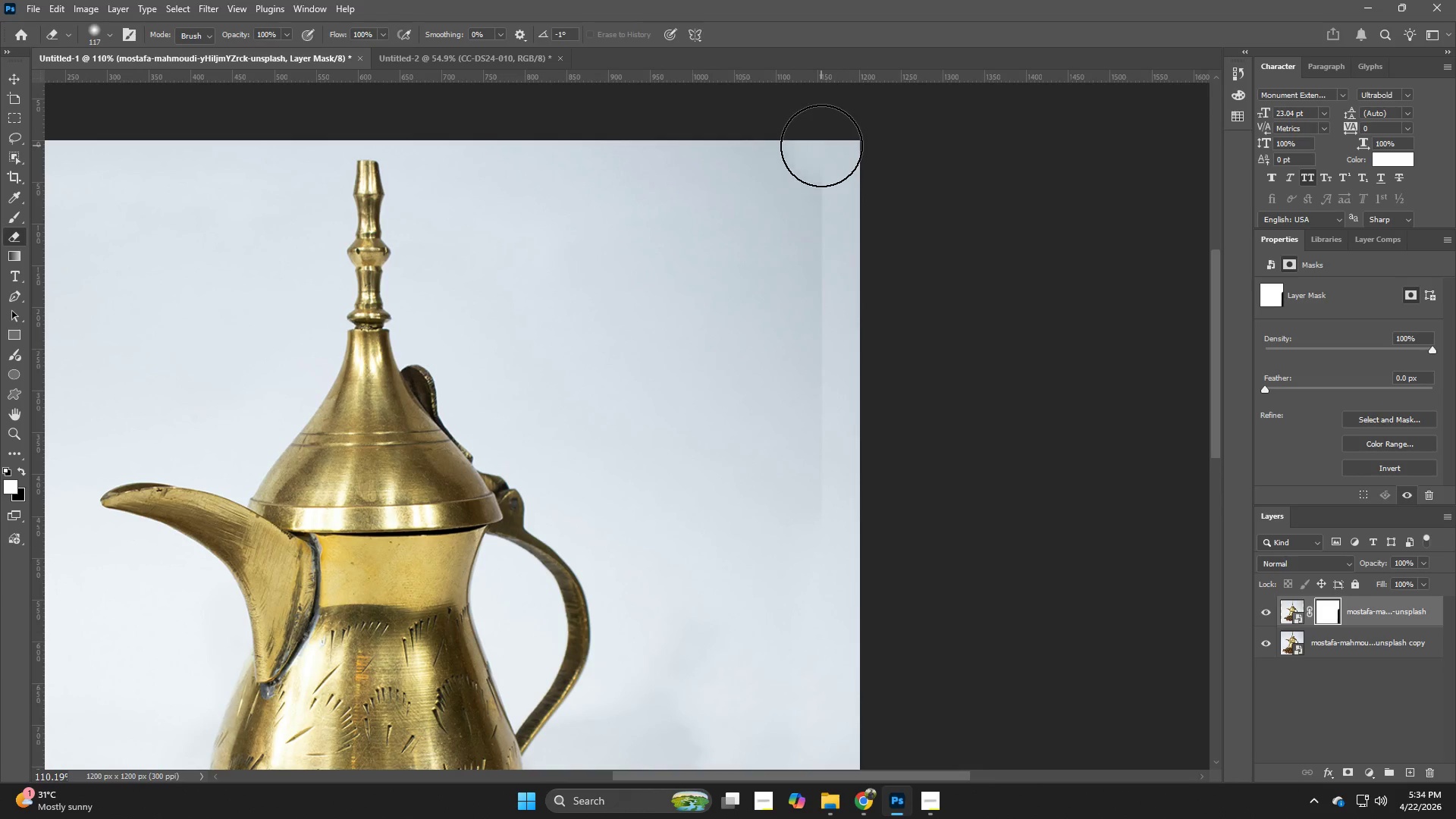 
left_click_drag(start_coordinate=[821, 146], to_coordinate=[821, 588])
 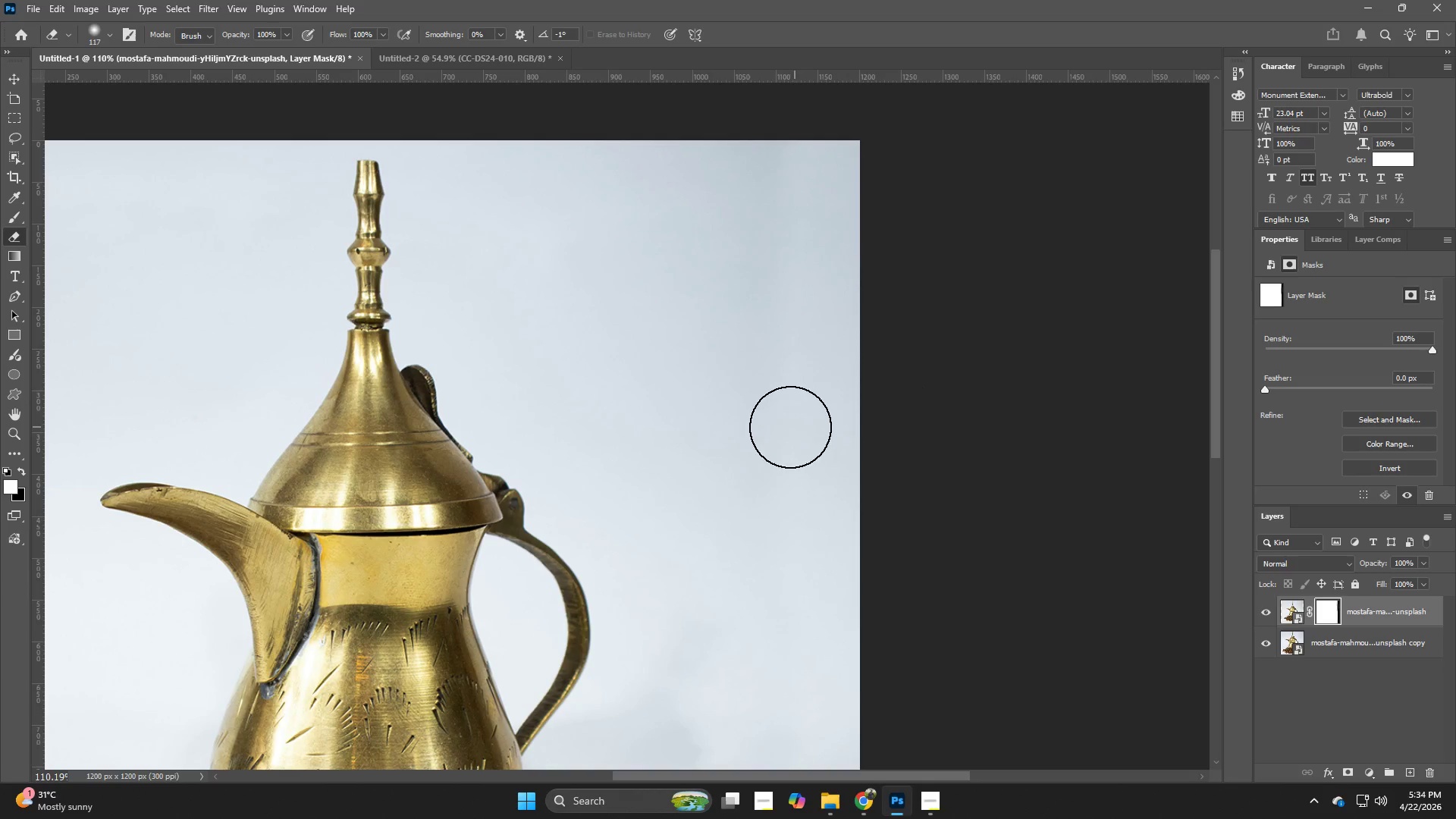 
hold_key(key=Space, duration=1.5)
 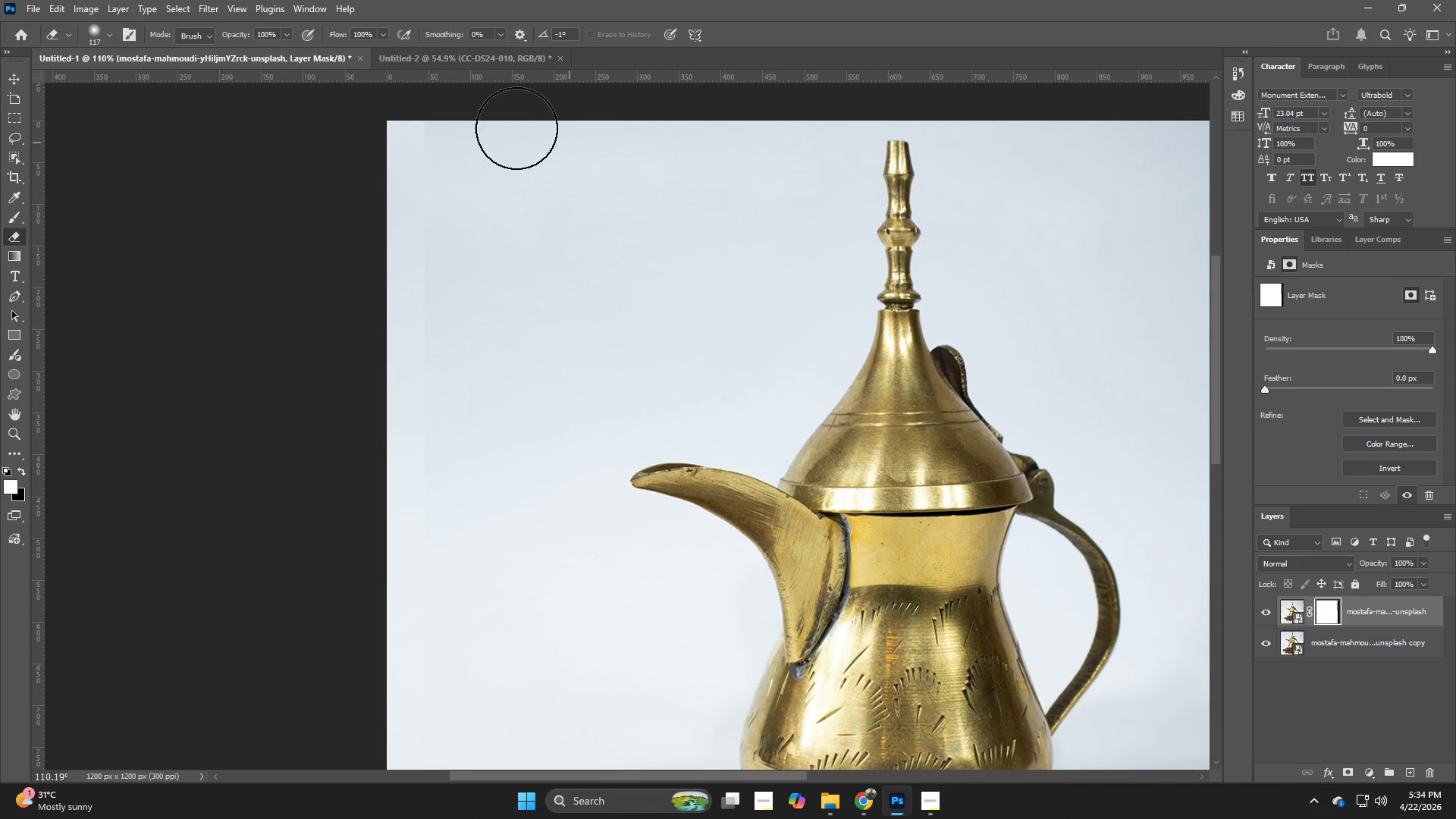 
left_click_drag(start_coordinate=[707, 403], to_coordinate=[1237, 383])
 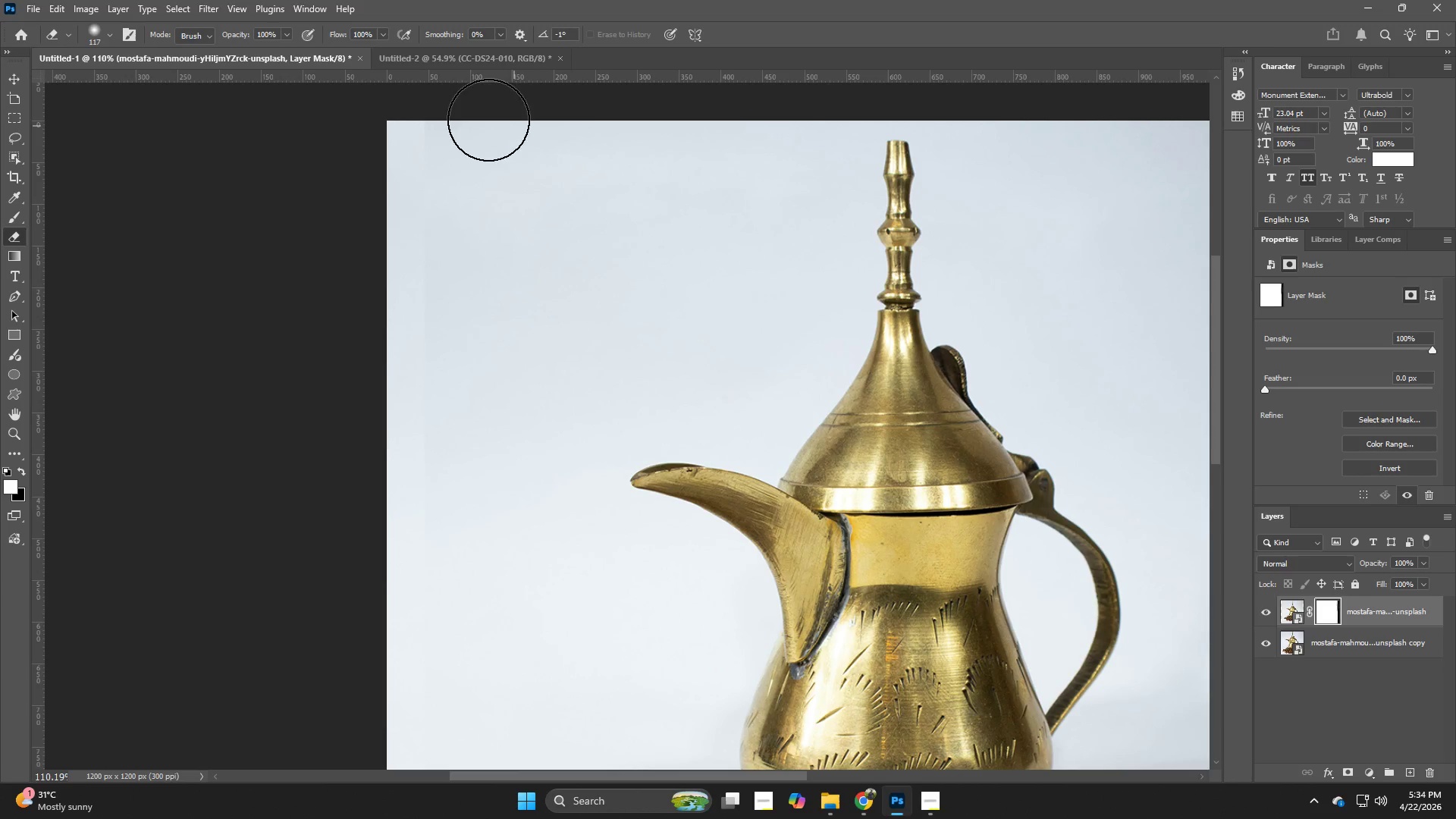 
key(Space)
 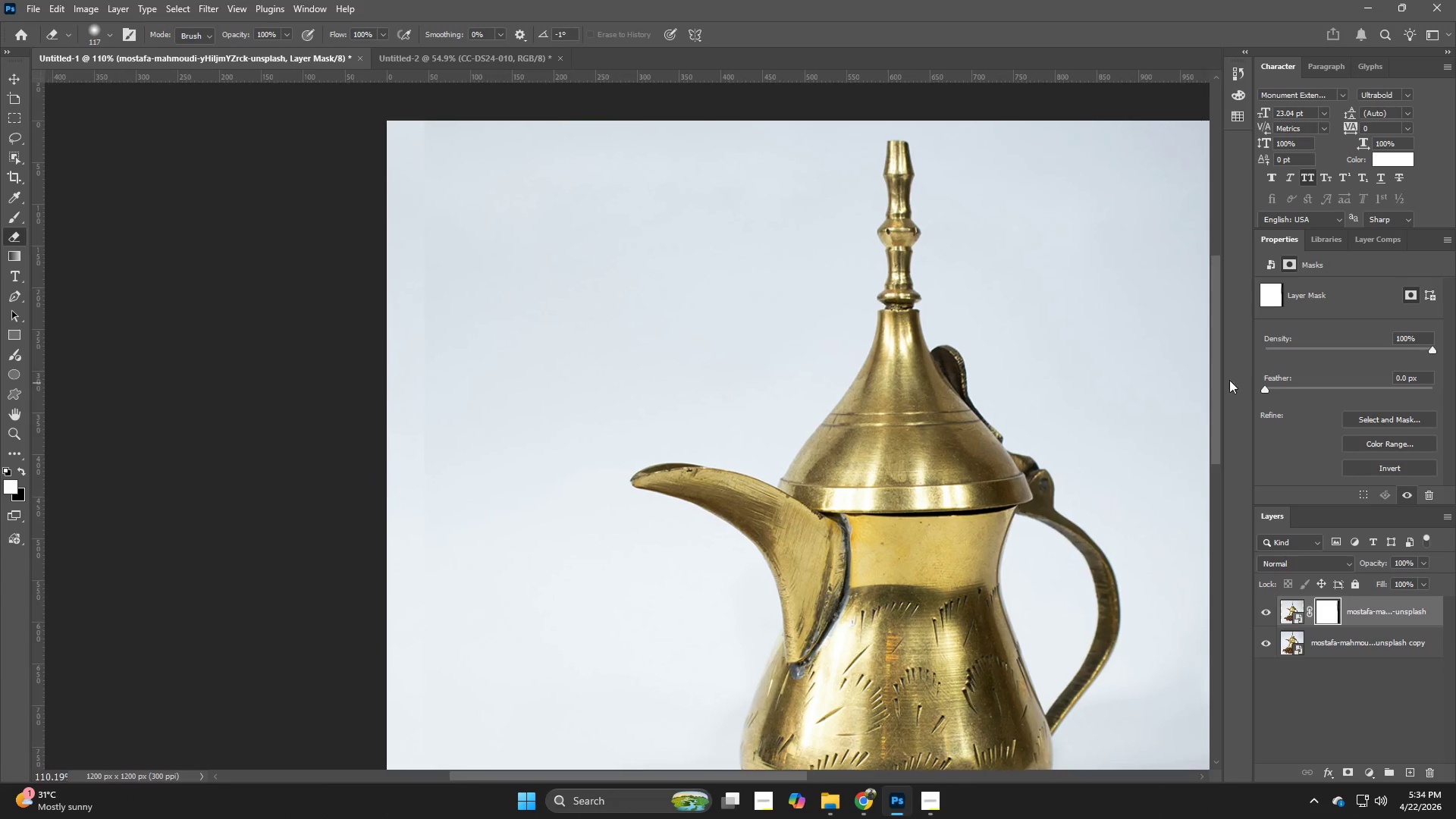 
key(Space)
 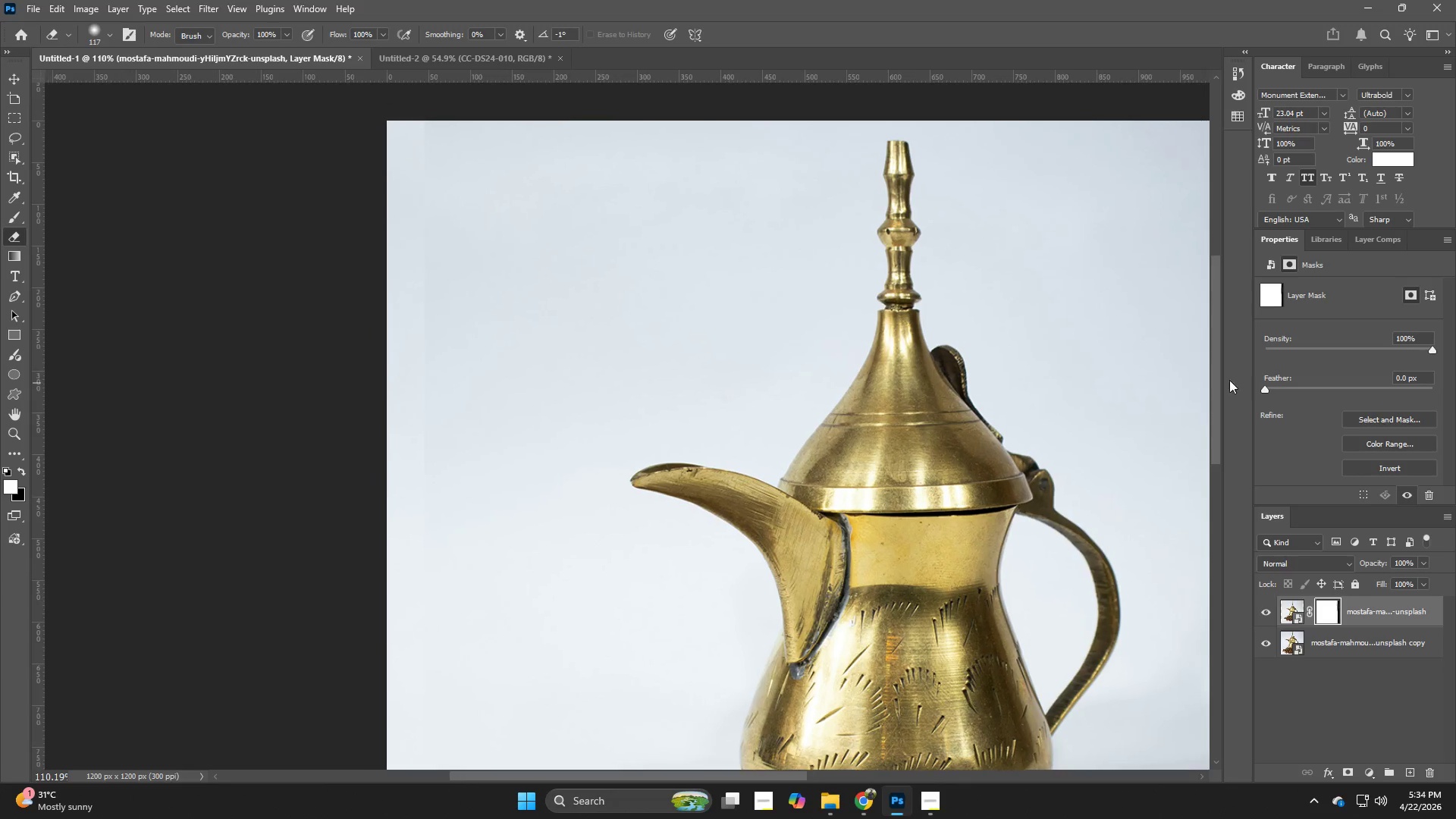 
key(Space)
 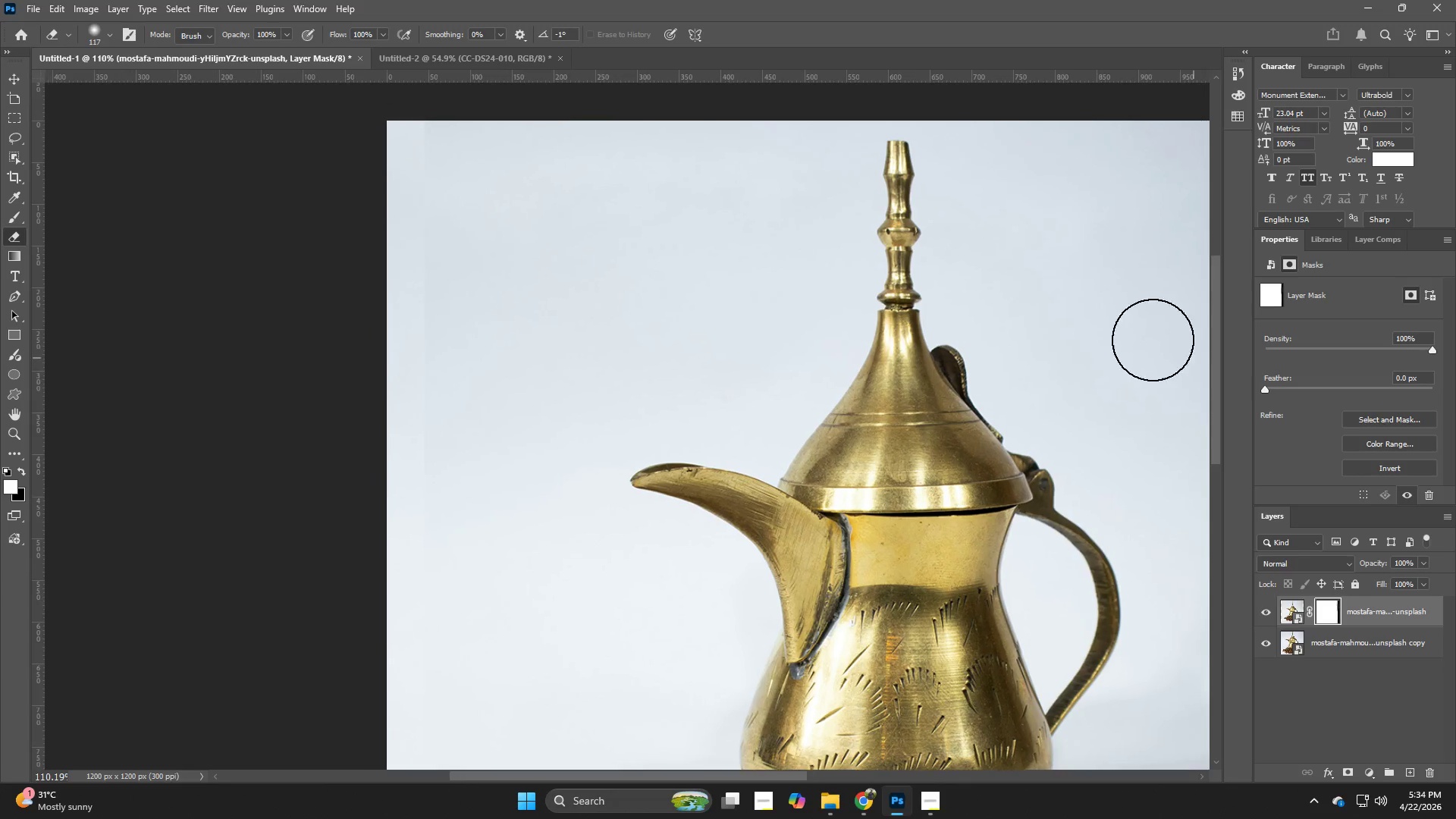 
key(Space)
 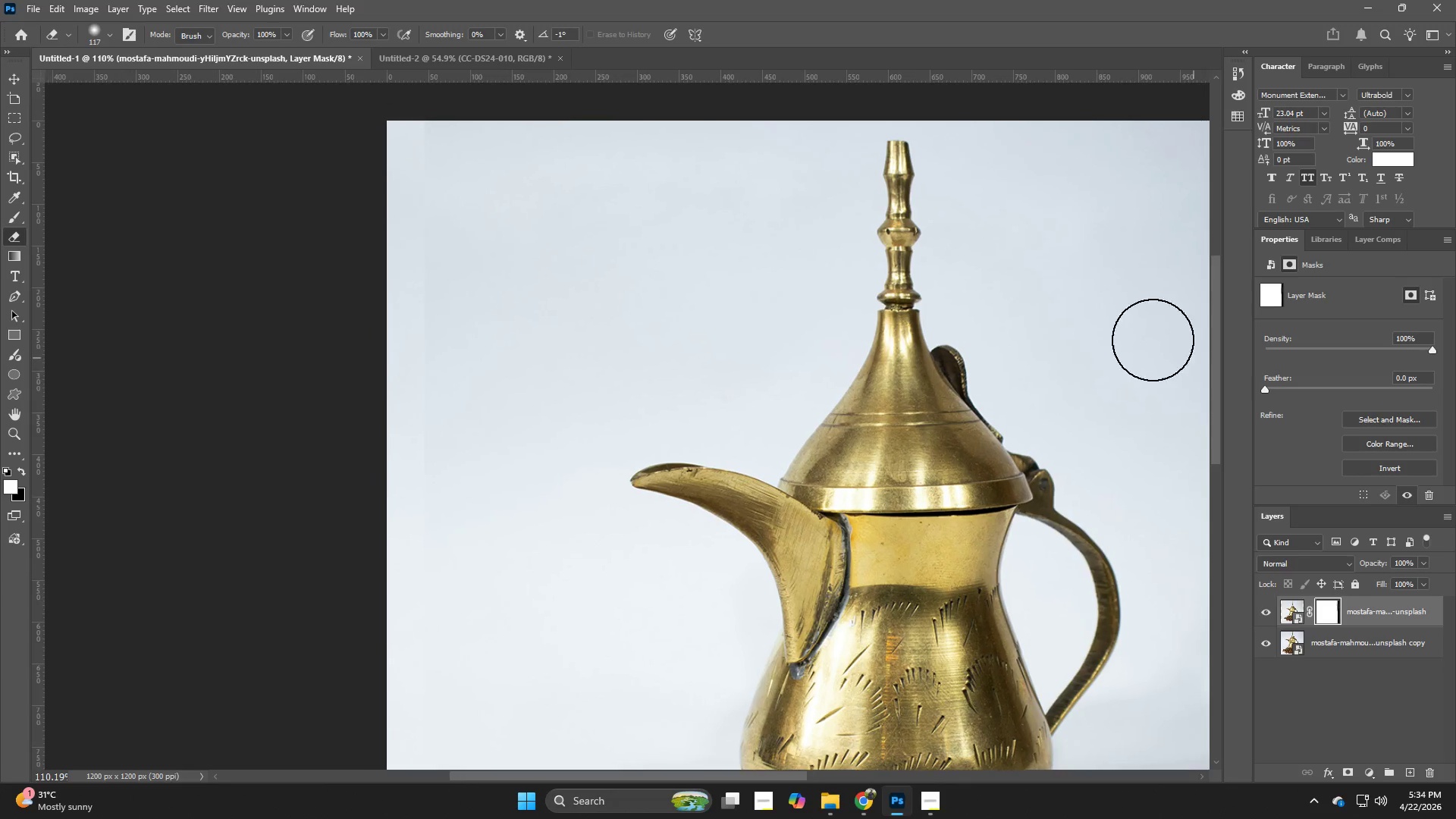 
key(Space)
 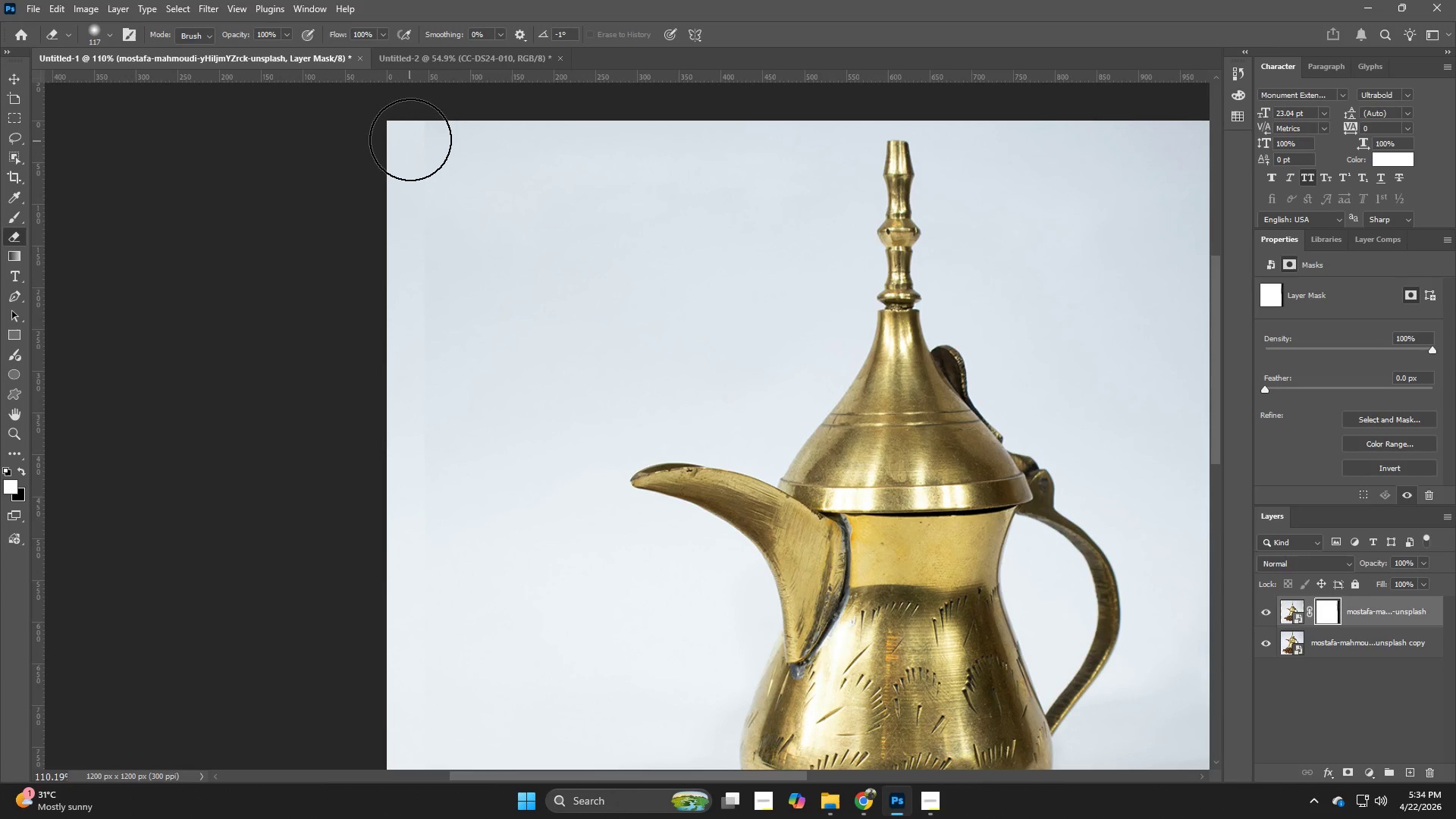 
left_click_drag(start_coordinate=[412, 133], to_coordinate=[397, 554])
 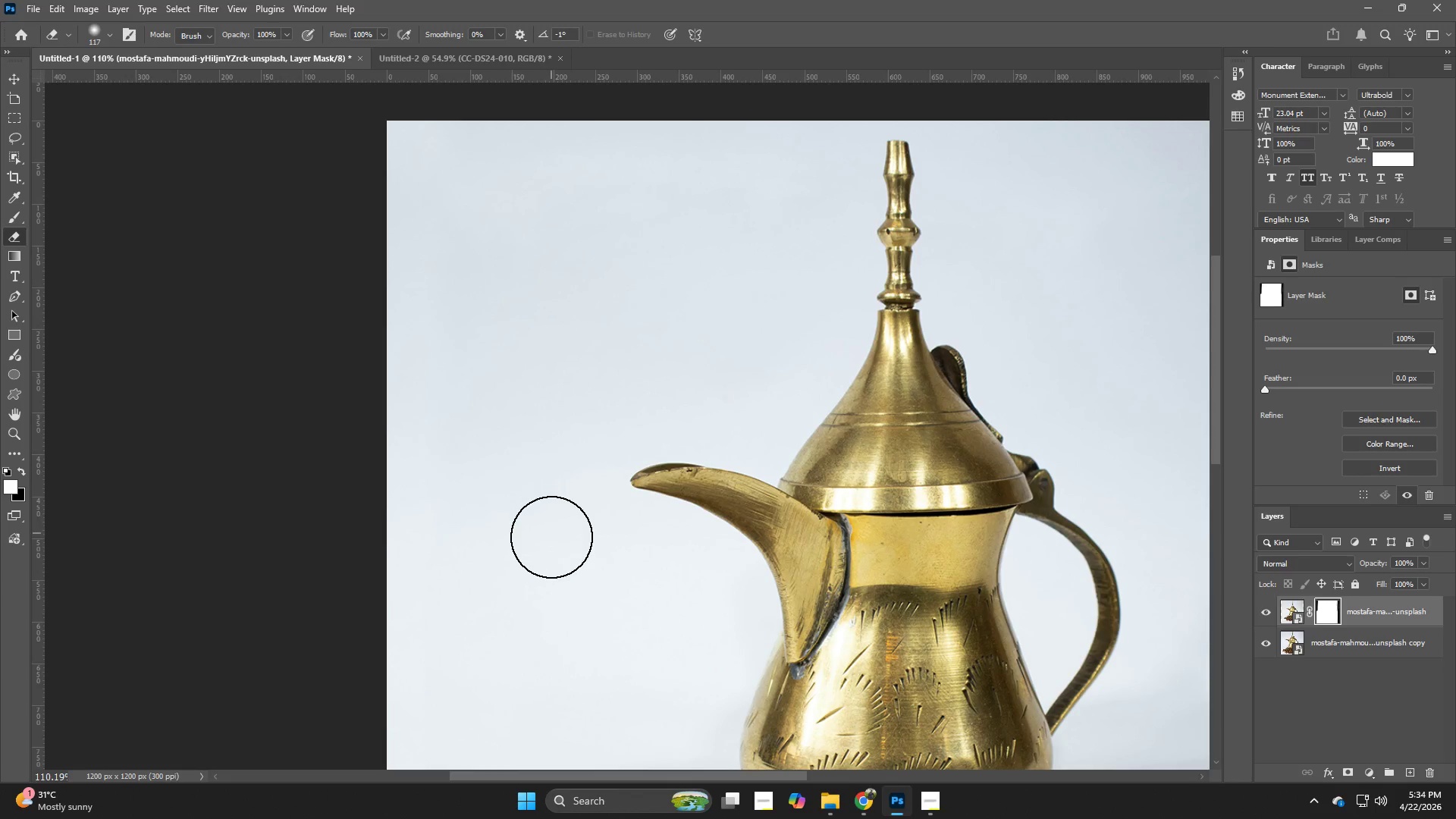 
hold_key(key=Space, duration=1.25)
 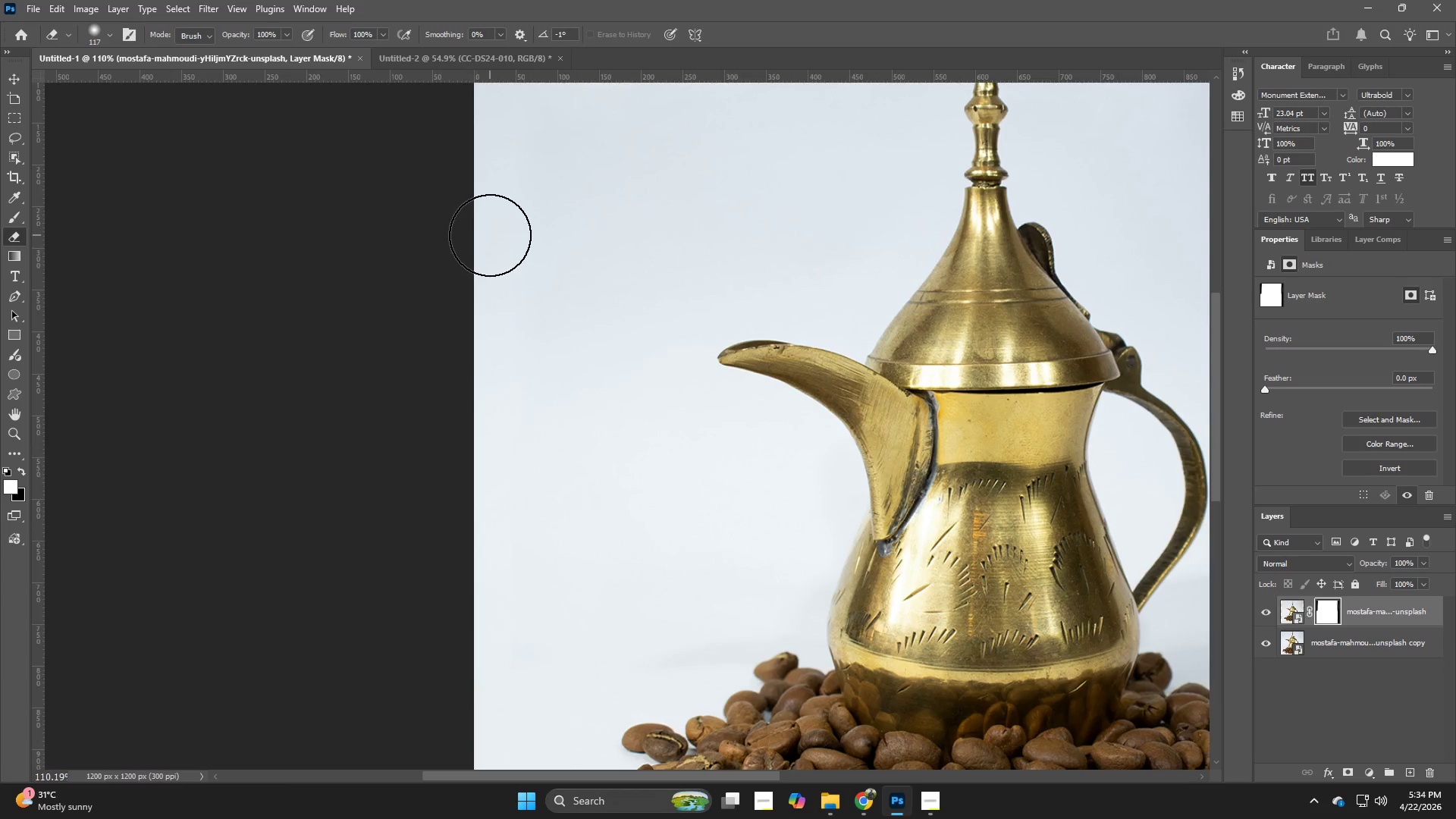 
left_click_drag(start_coordinate=[538, 547], to_coordinate=[626, 424])
 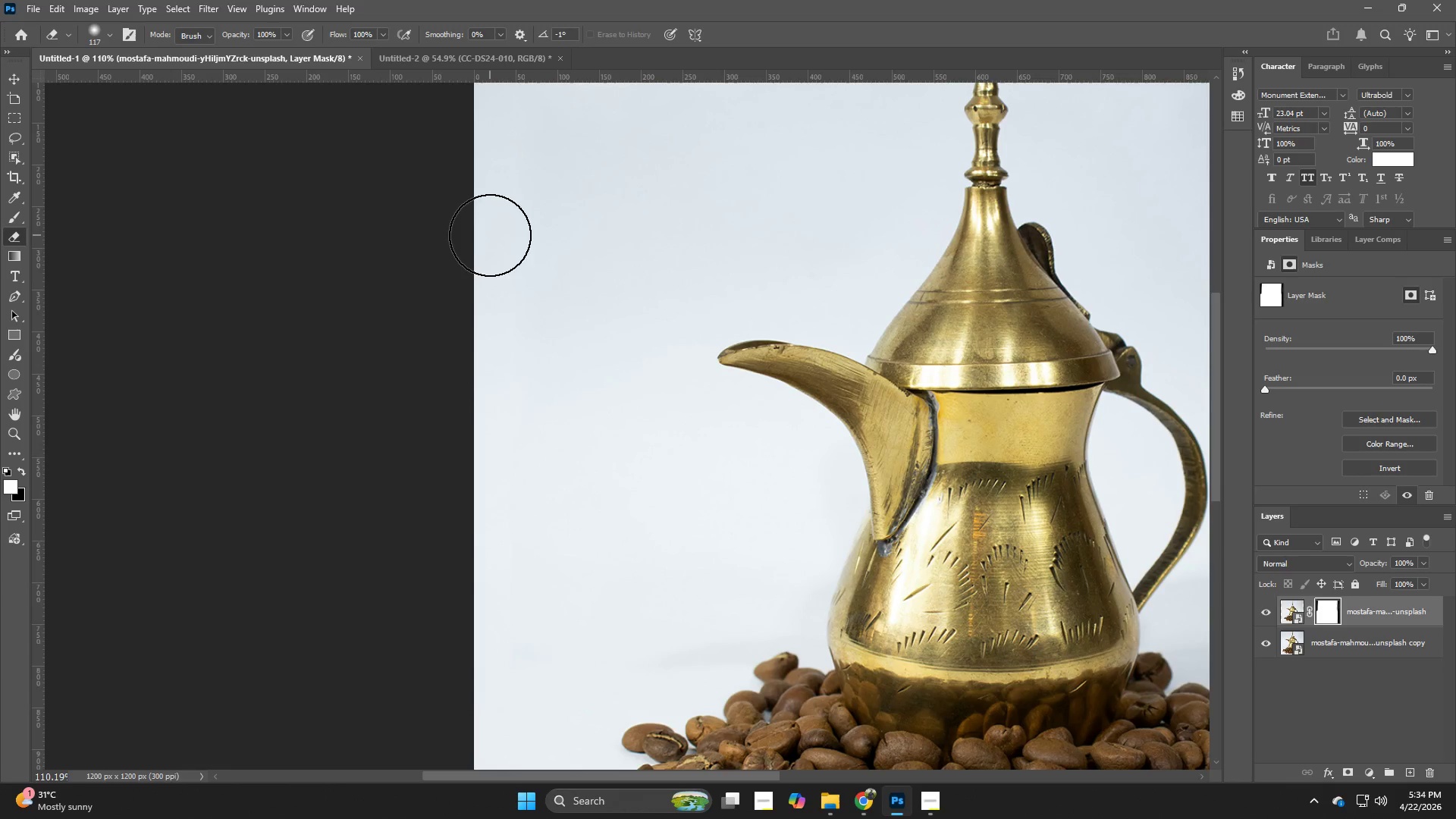 
left_click_drag(start_coordinate=[490, 235], to_coordinate=[485, 597])
 